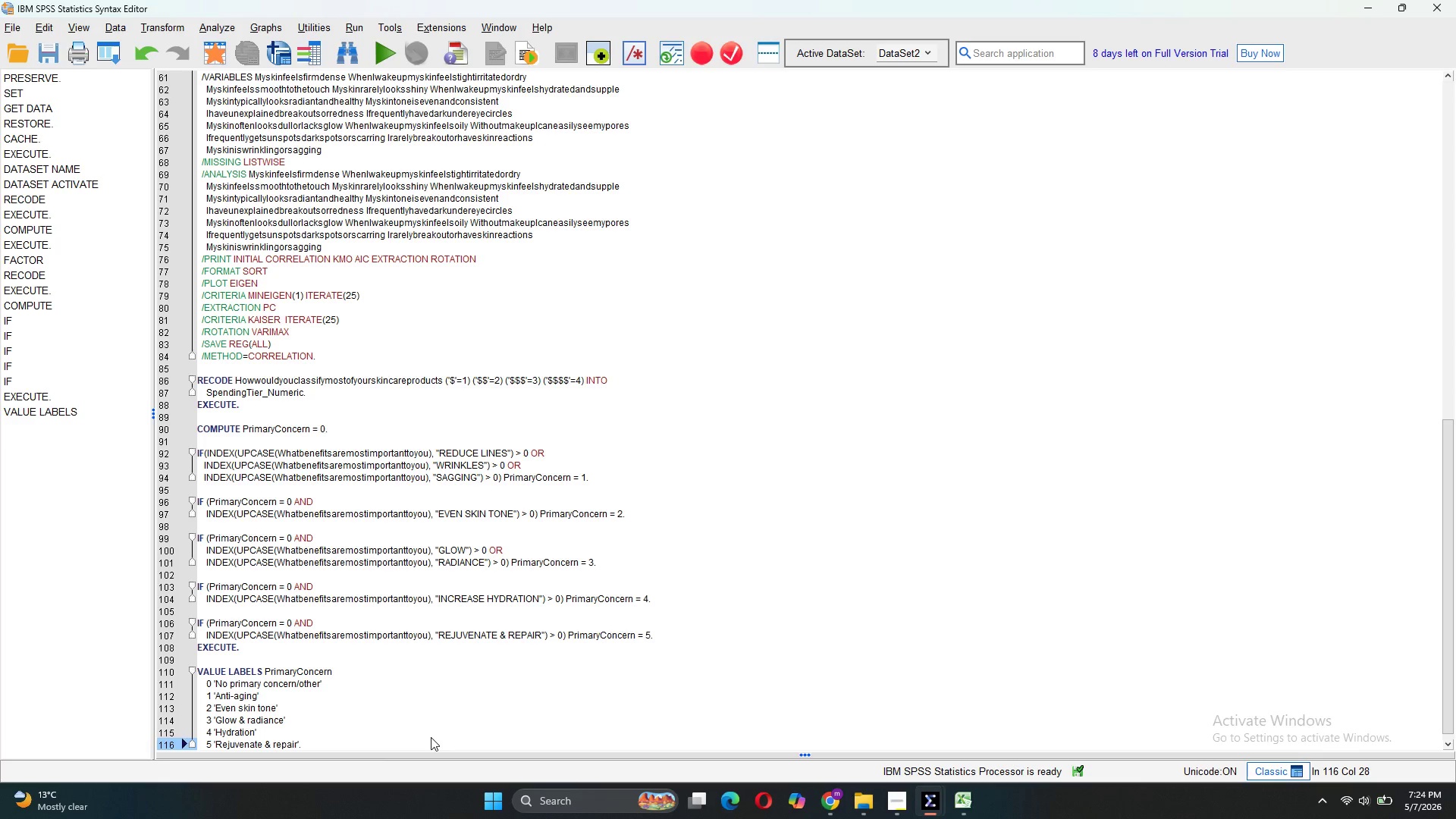 
scroll: coordinate [426, 680], scroll_direction: down, amount: 4.0
 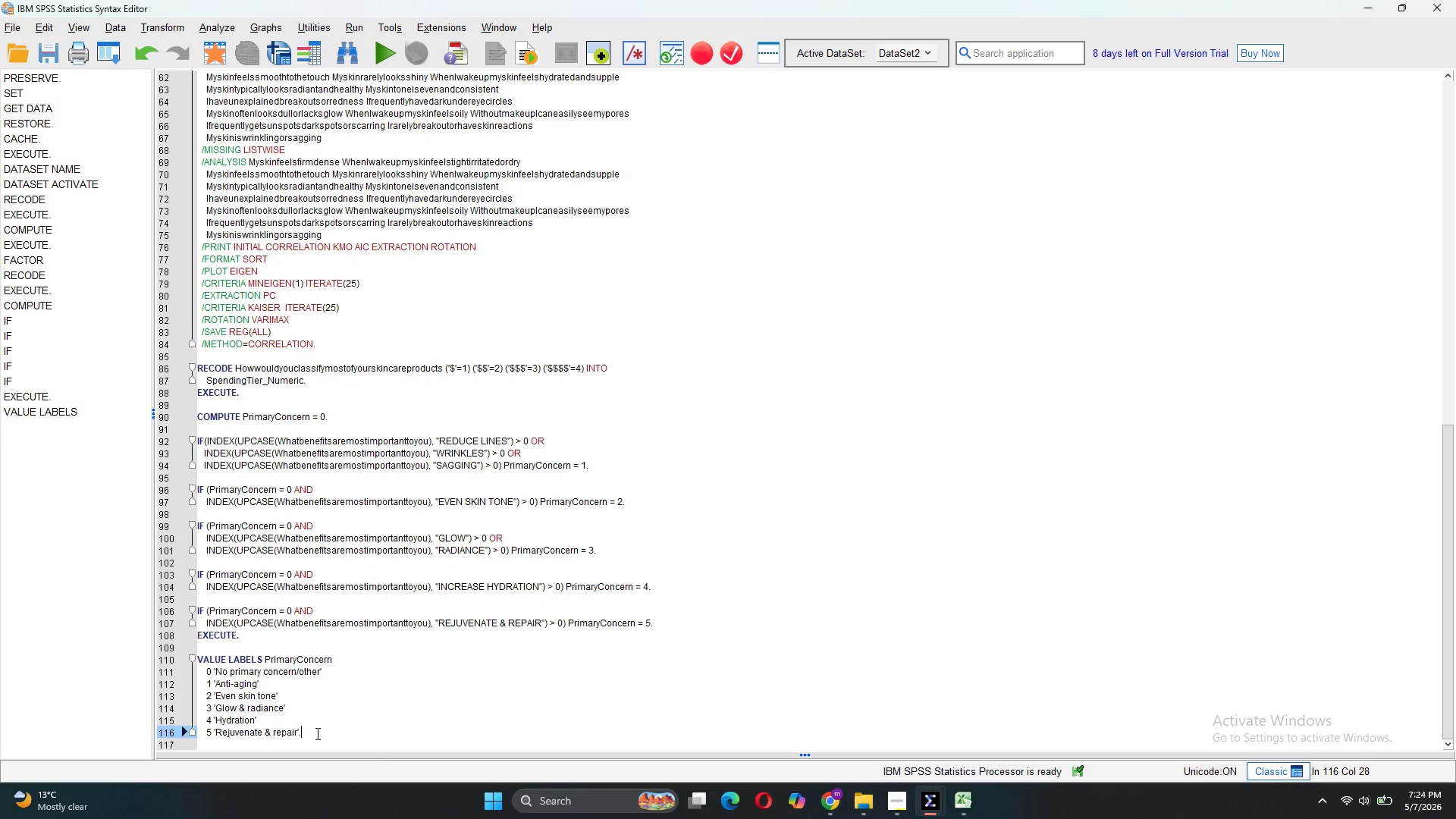 
left_click_drag(start_coordinate=[316, 733], to_coordinate=[196, 661])
 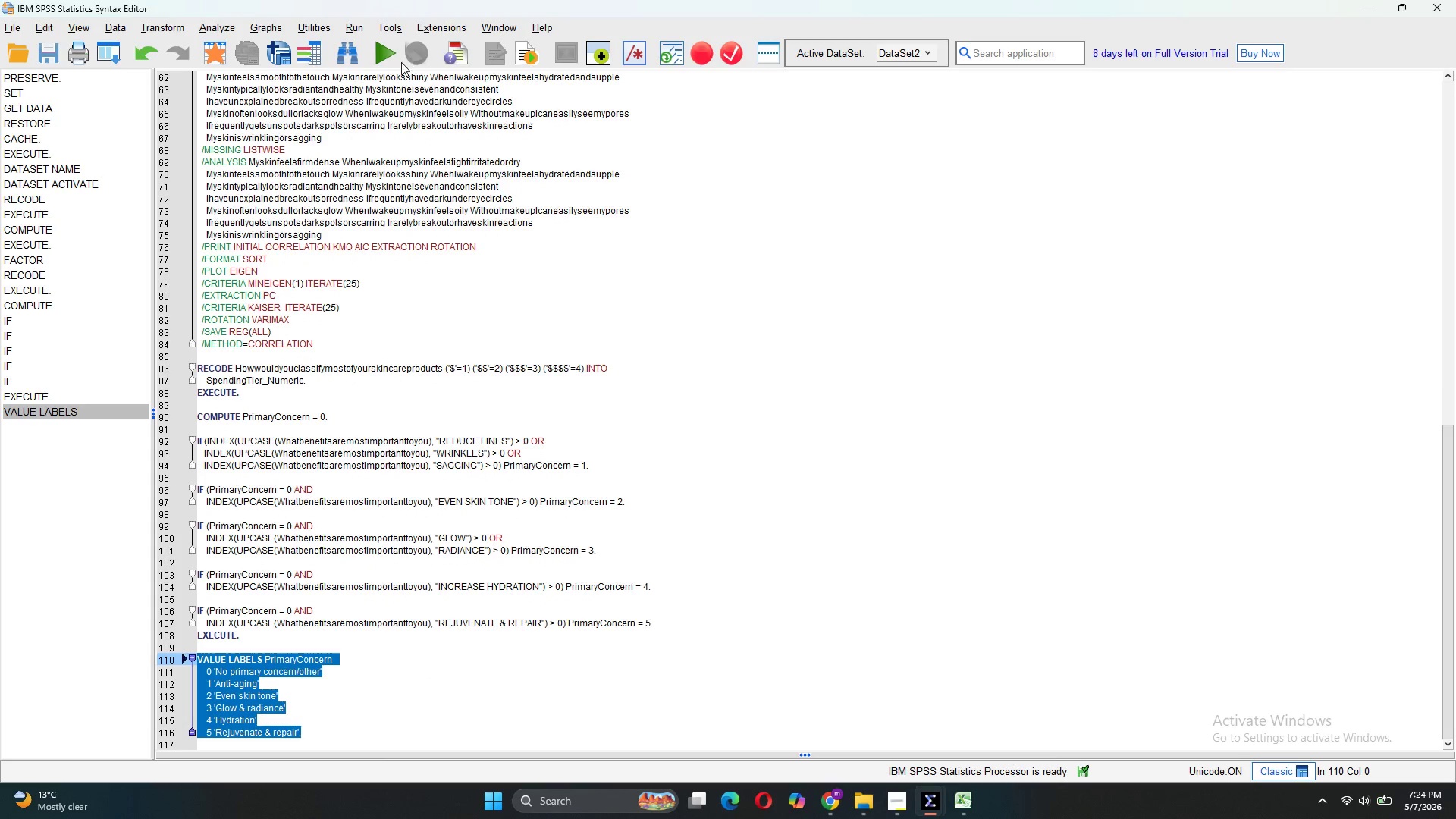 
left_click([384, 57])
 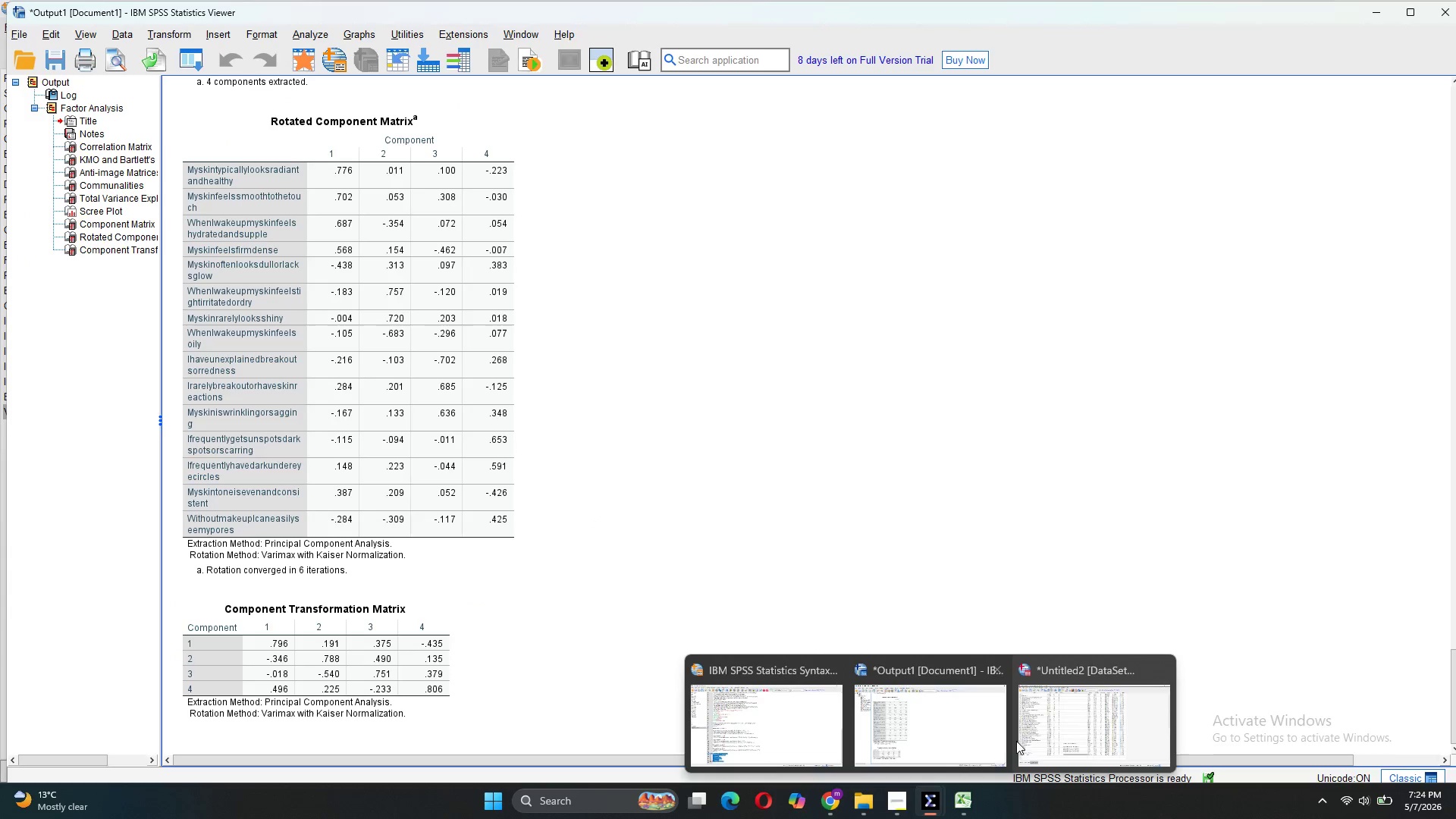 
left_click([1043, 740])
 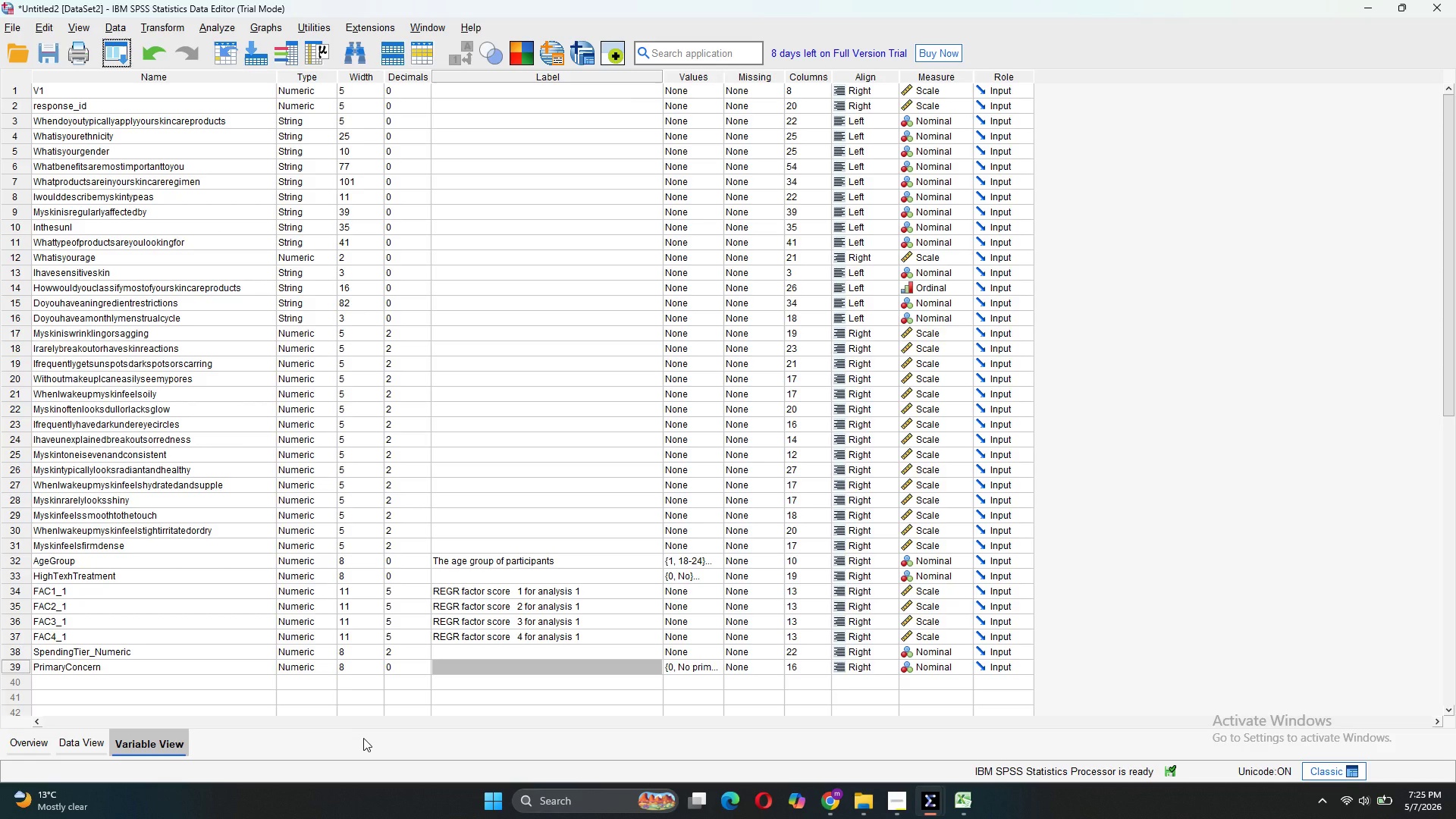 
wait(25.72)
 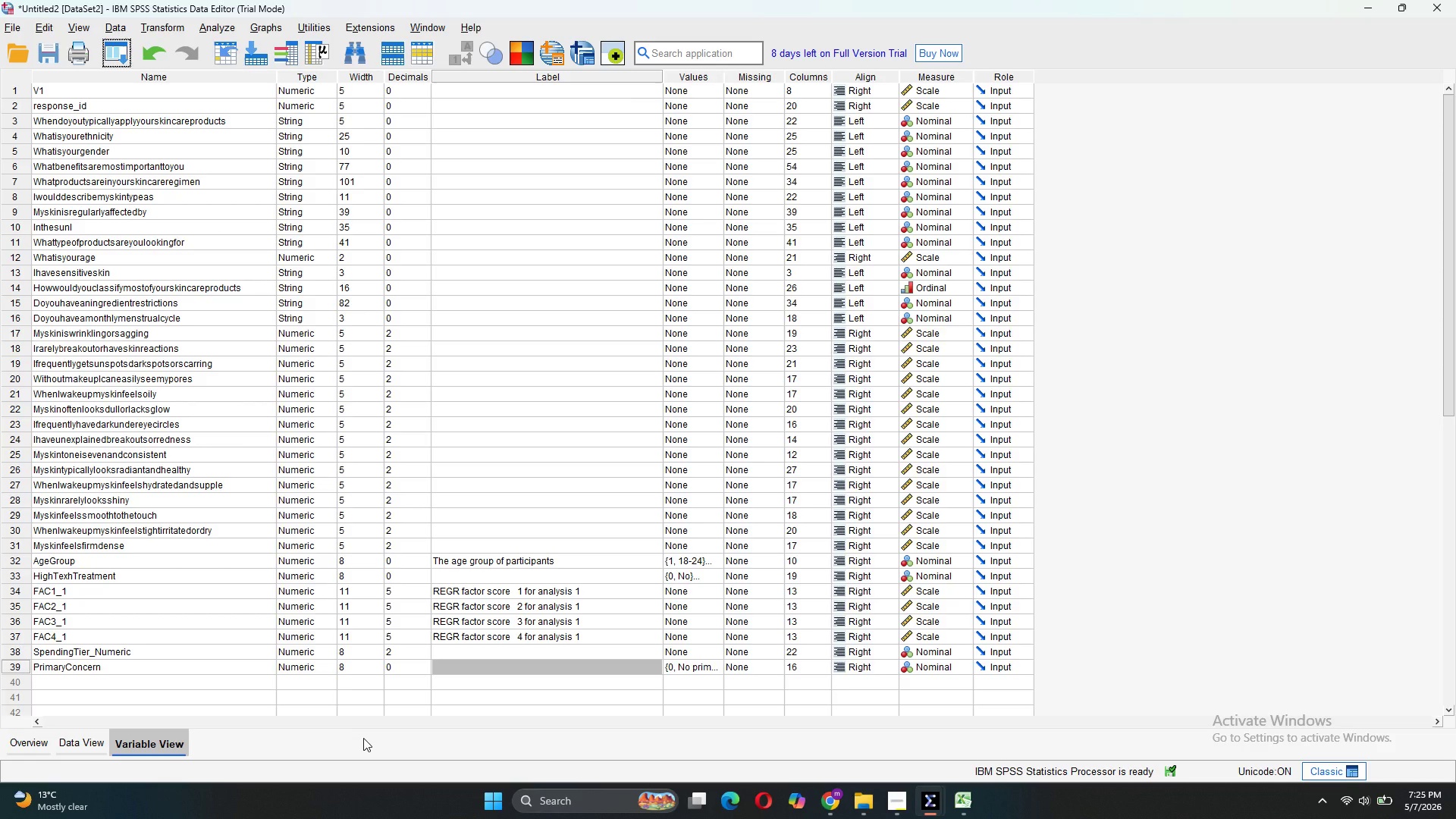 
left_click([80, 741])
 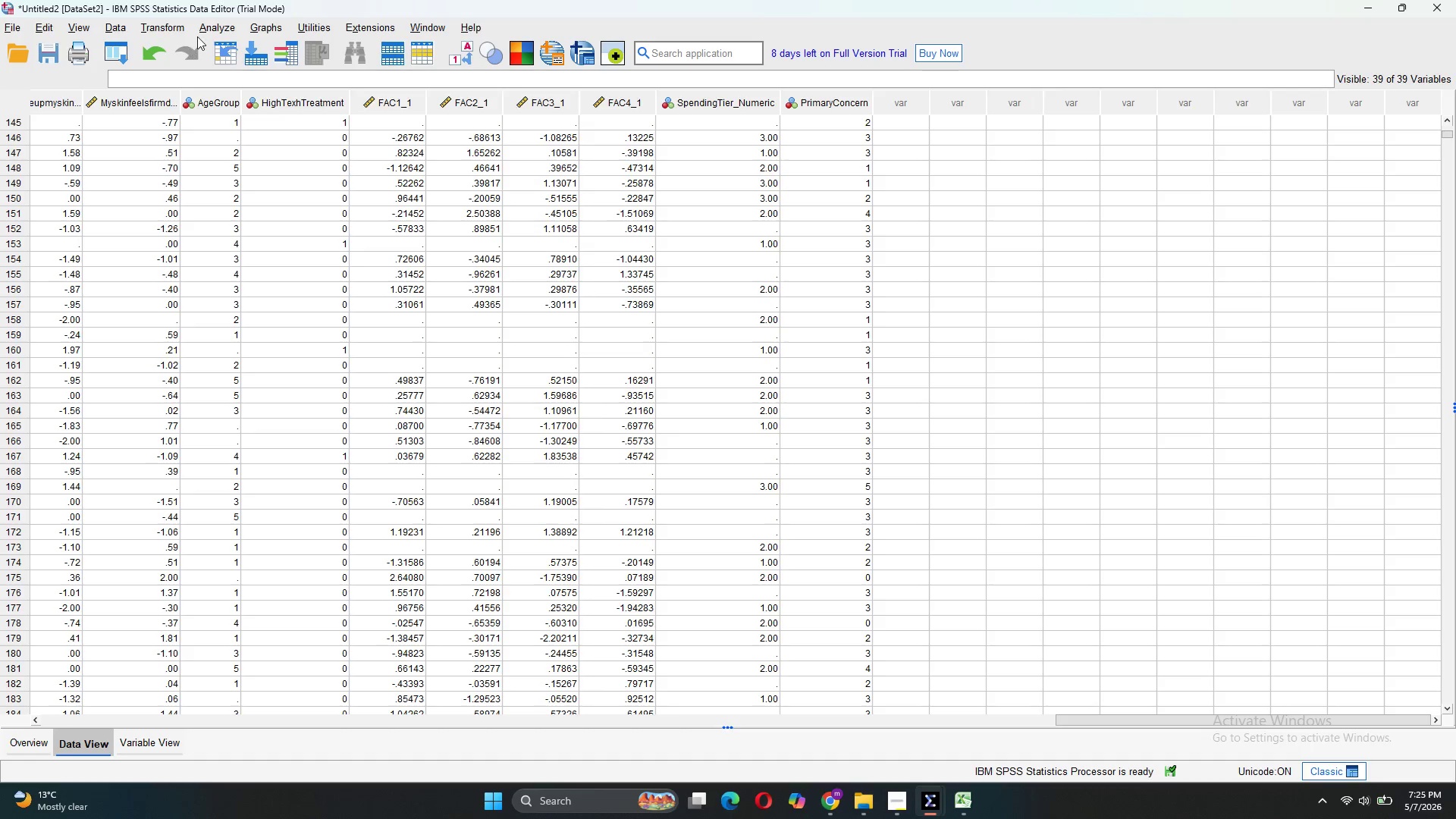 
left_click([197, 36])
 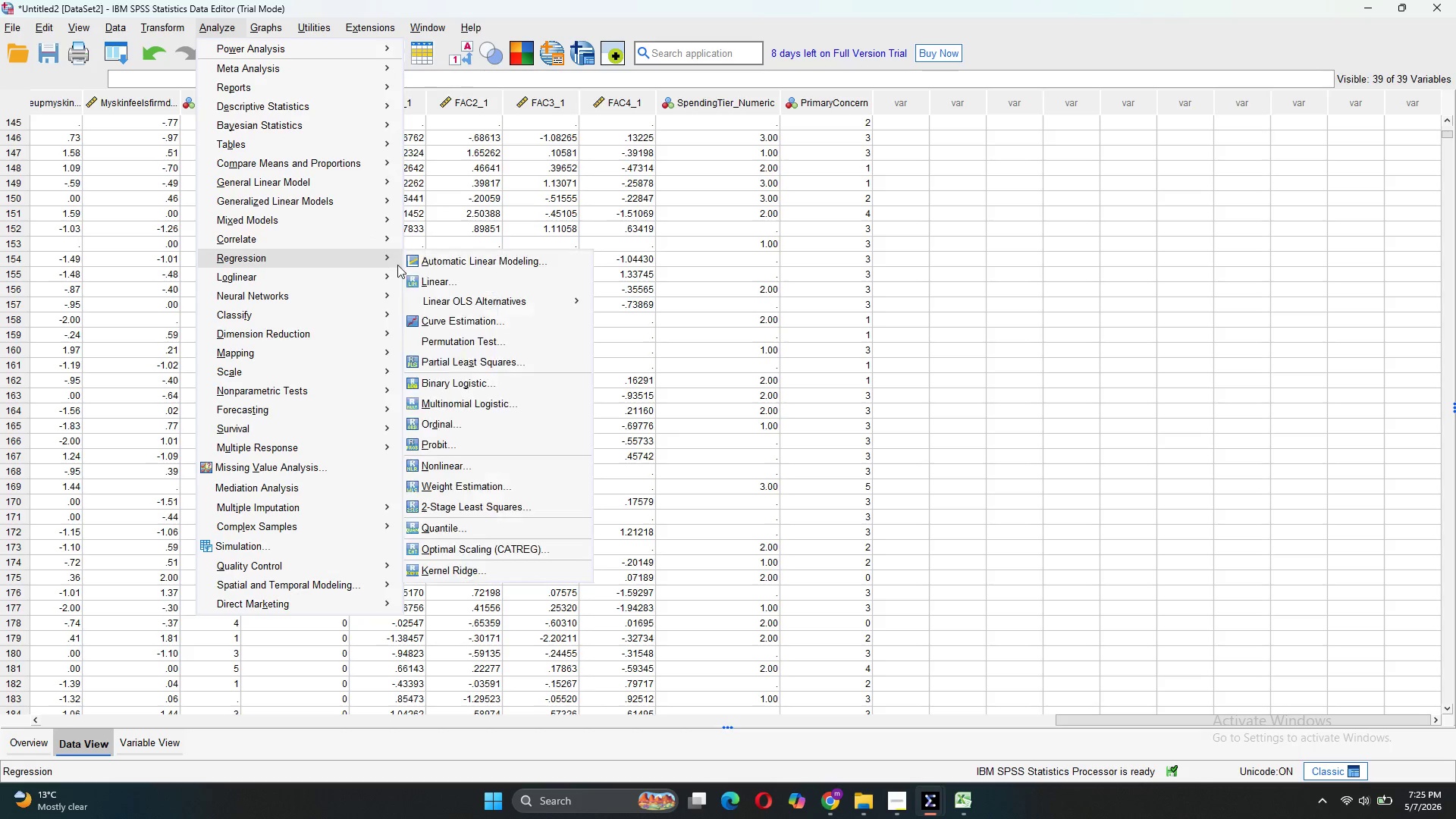 
wait(7.19)
 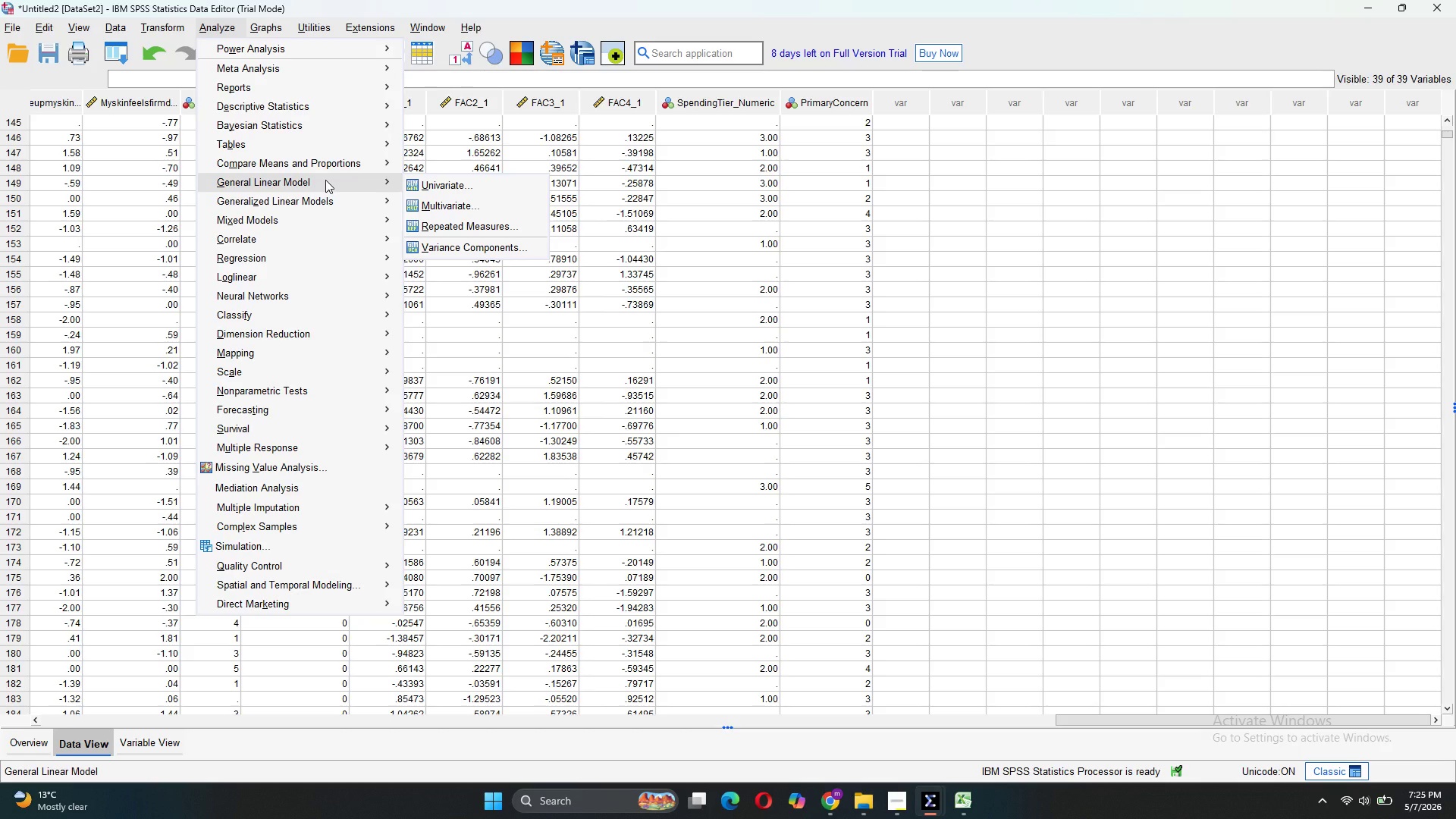 
left_click([428, 318])
 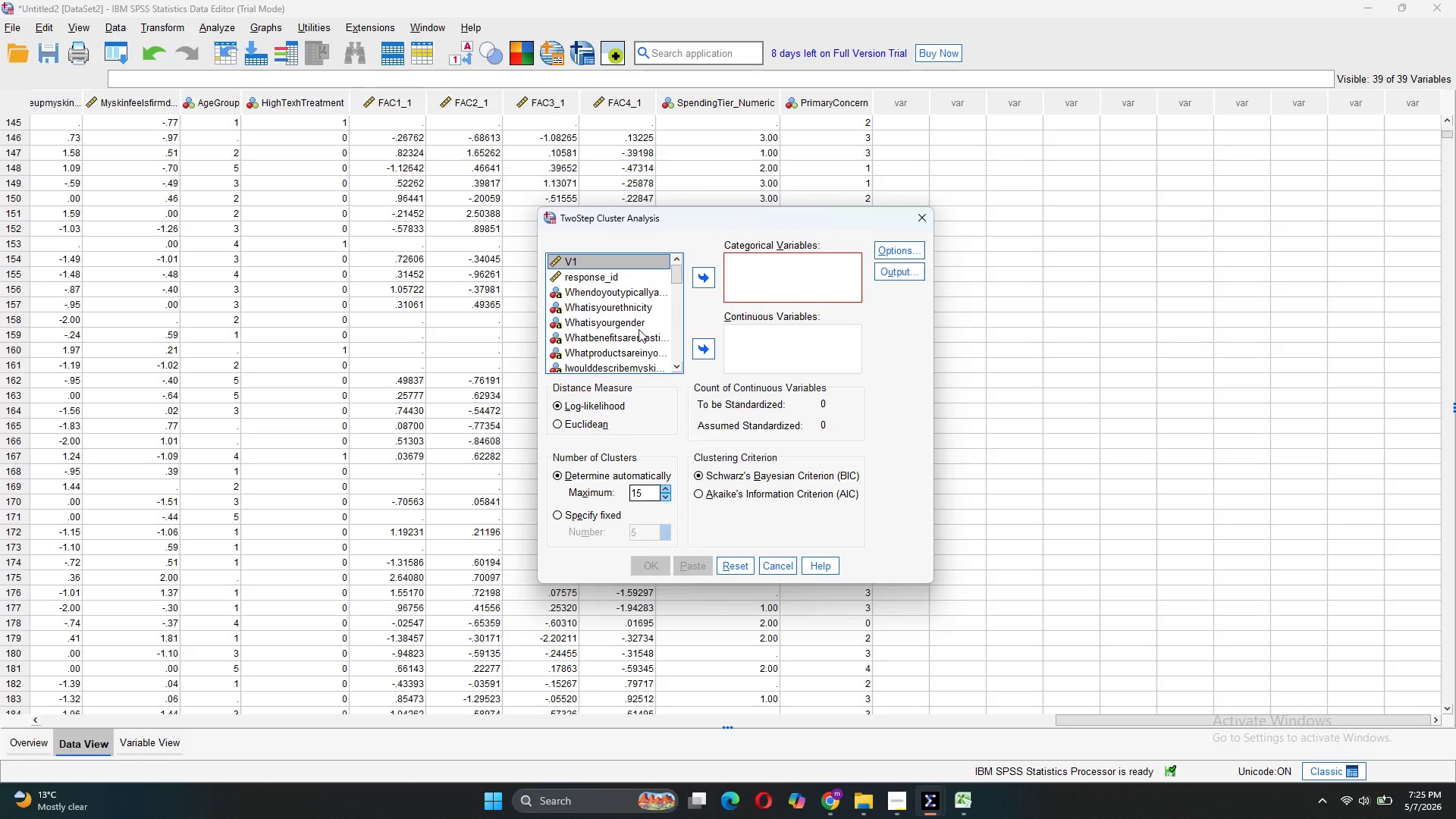 
wait(7.03)
 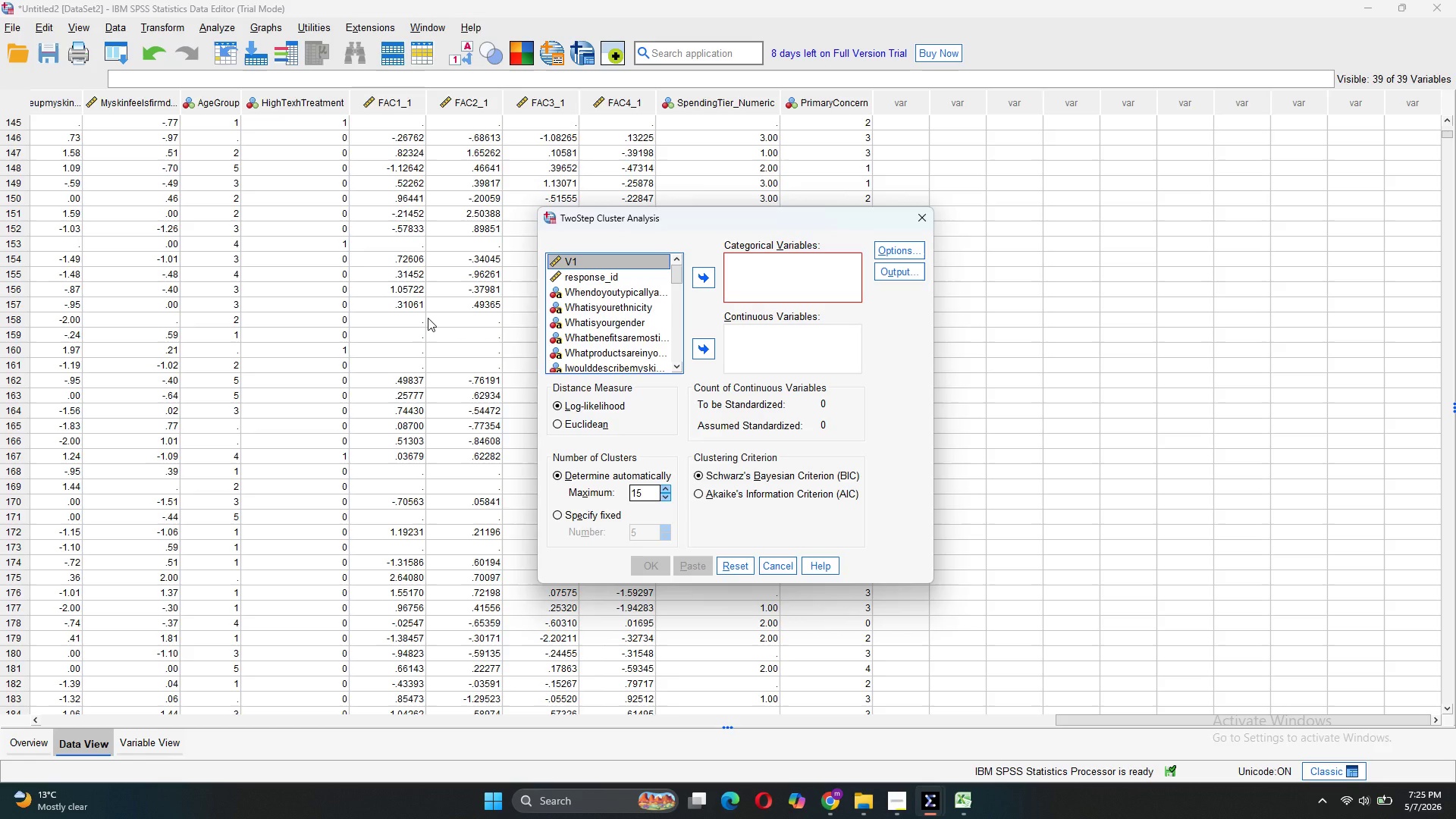 
scroll: coordinate [623, 333], scroll_direction: down, amount: 13.0
 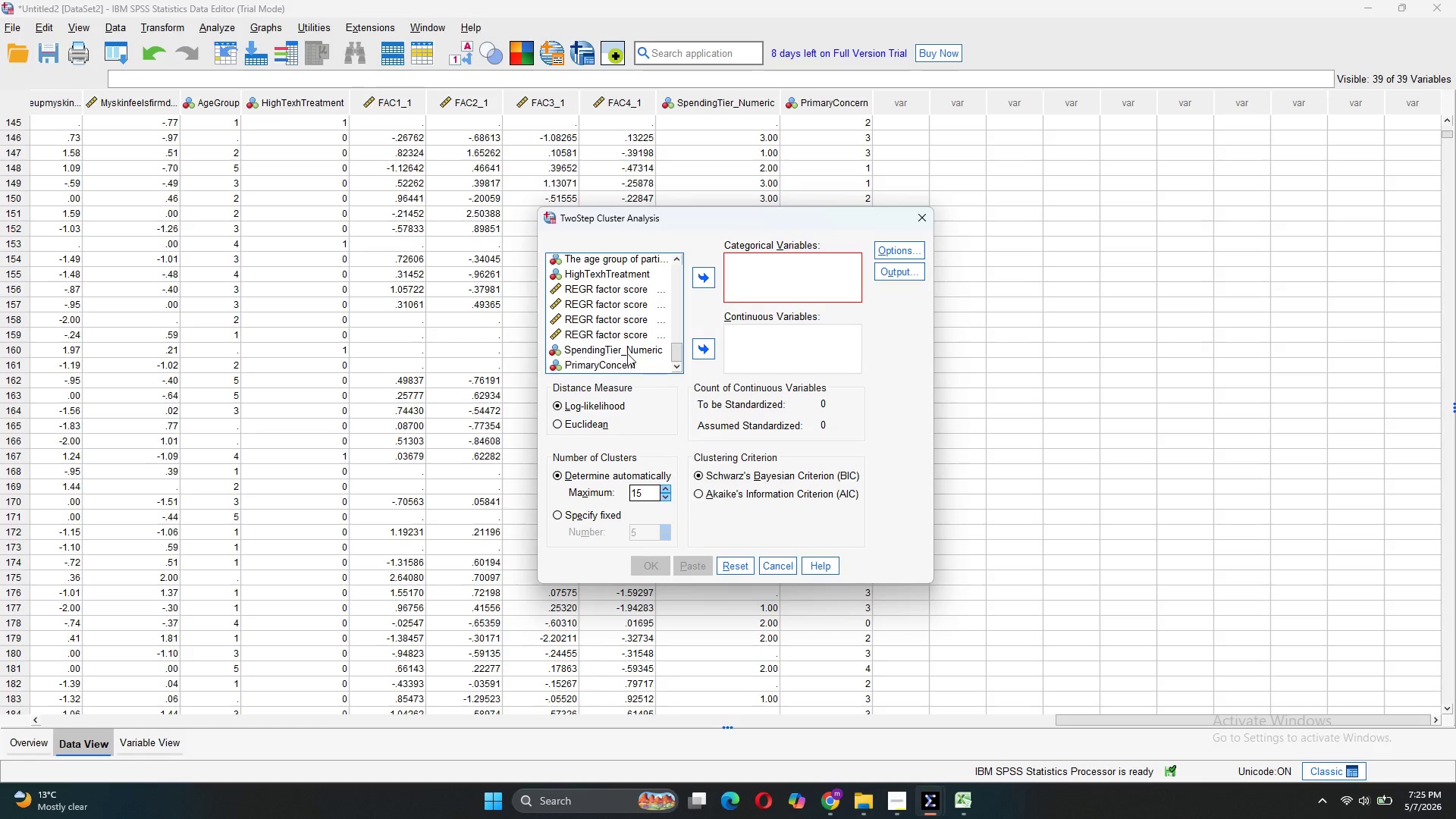 
left_click([626, 351])
 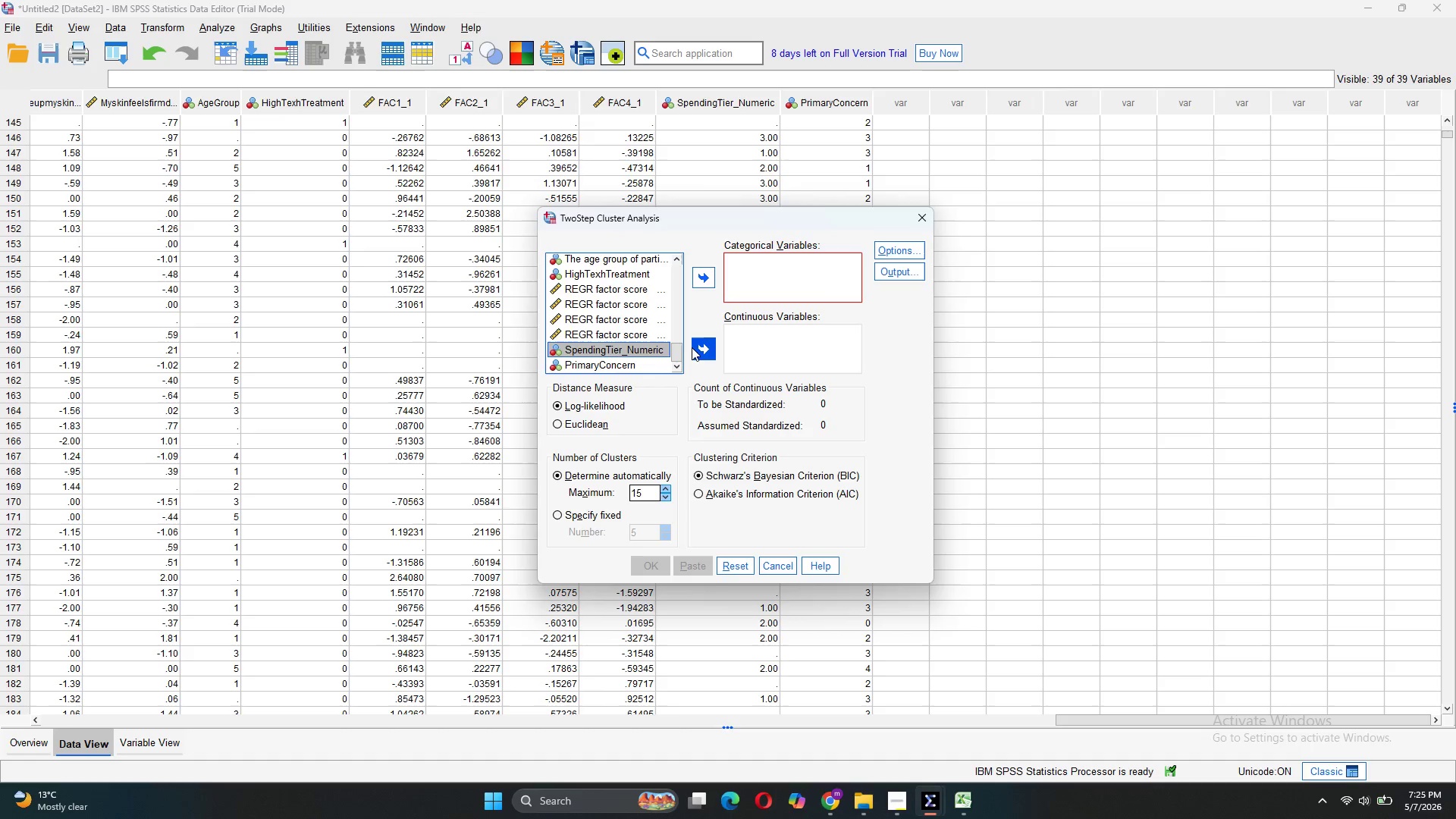 
left_click([704, 353])
 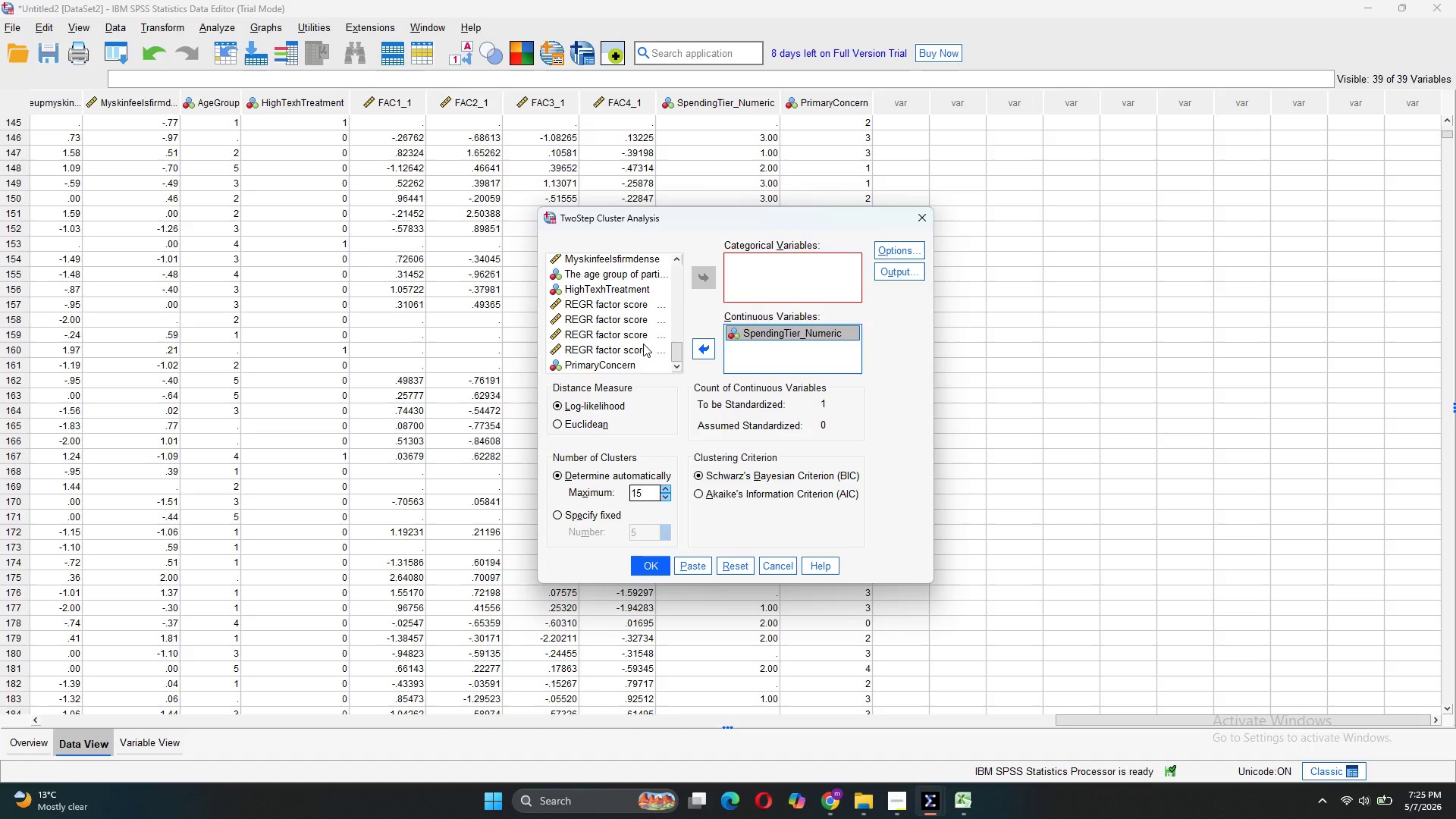 
left_click([643, 344])
 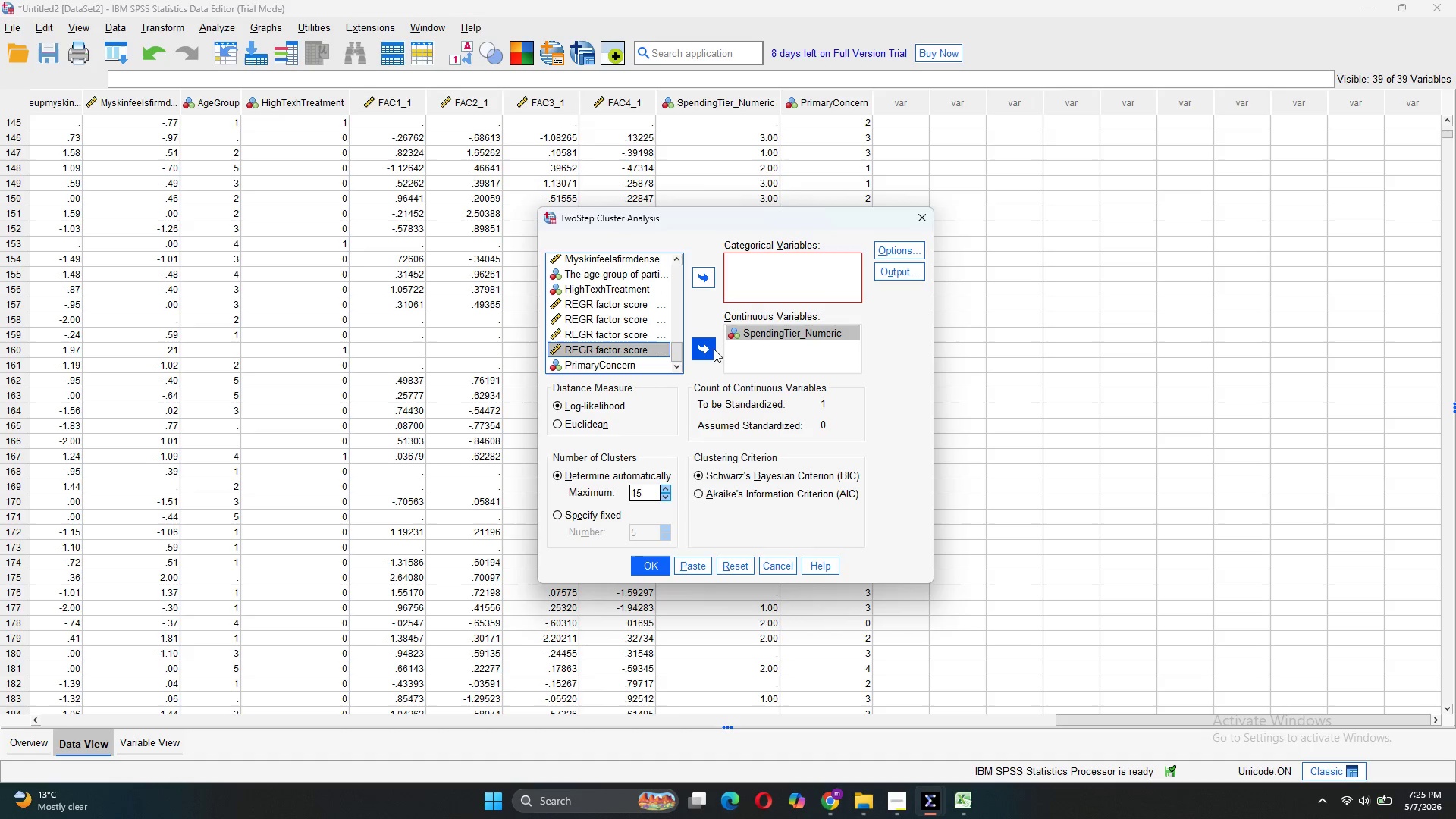 
left_click_drag(start_coordinate=[714, 349], to_coordinate=[676, 351])
 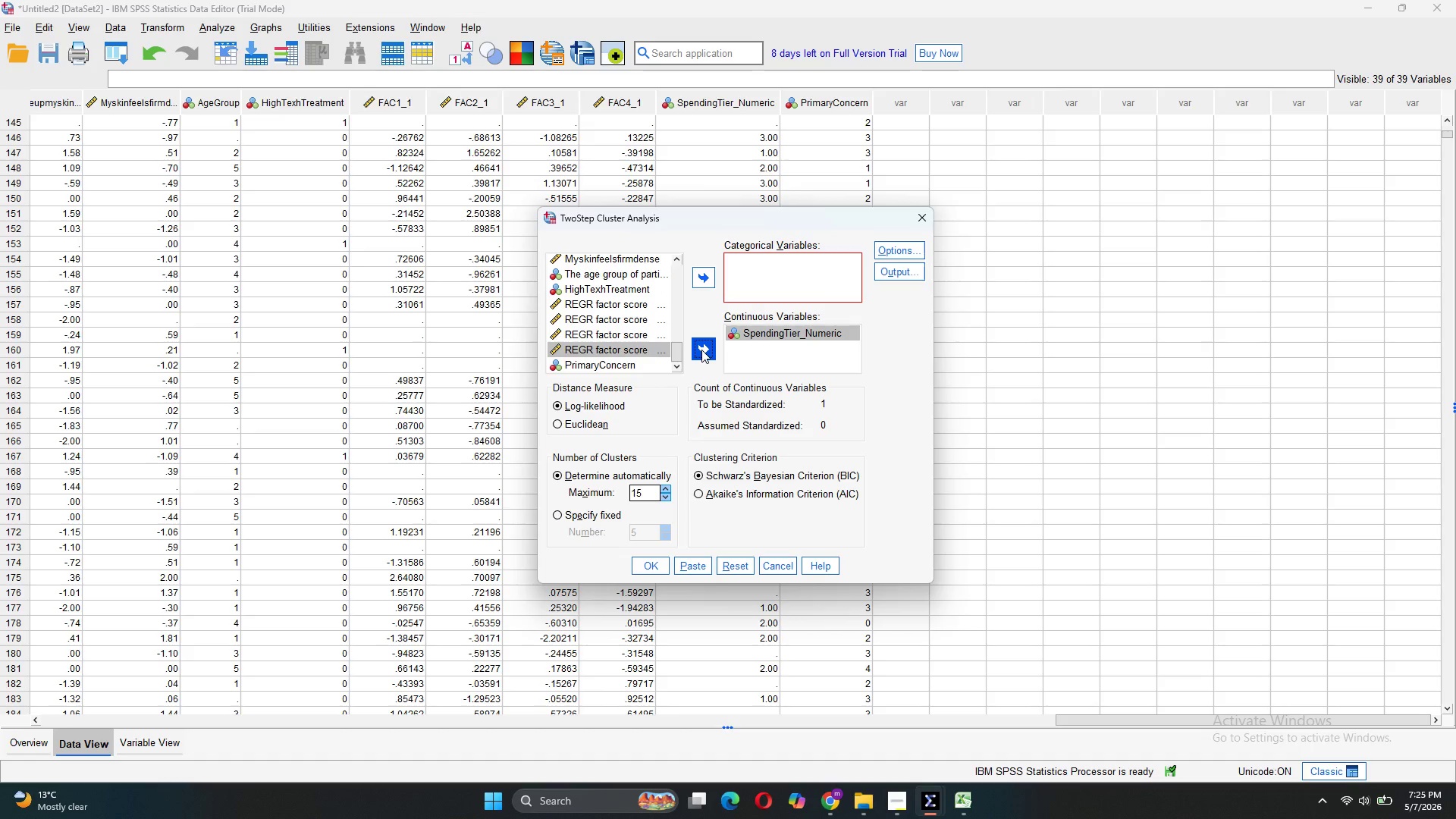 
left_click([701, 350])
 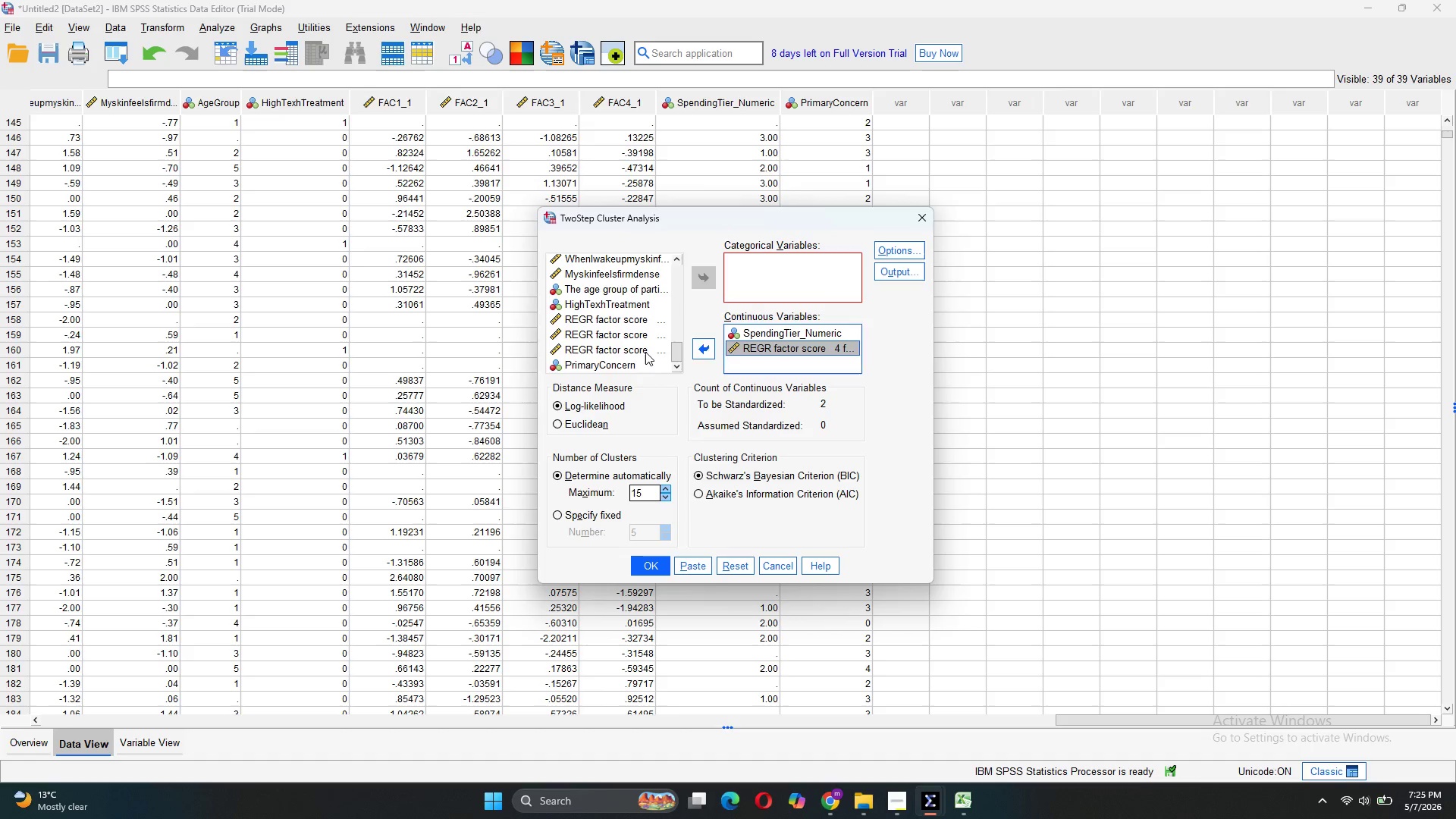 
left_click([645, 352])
 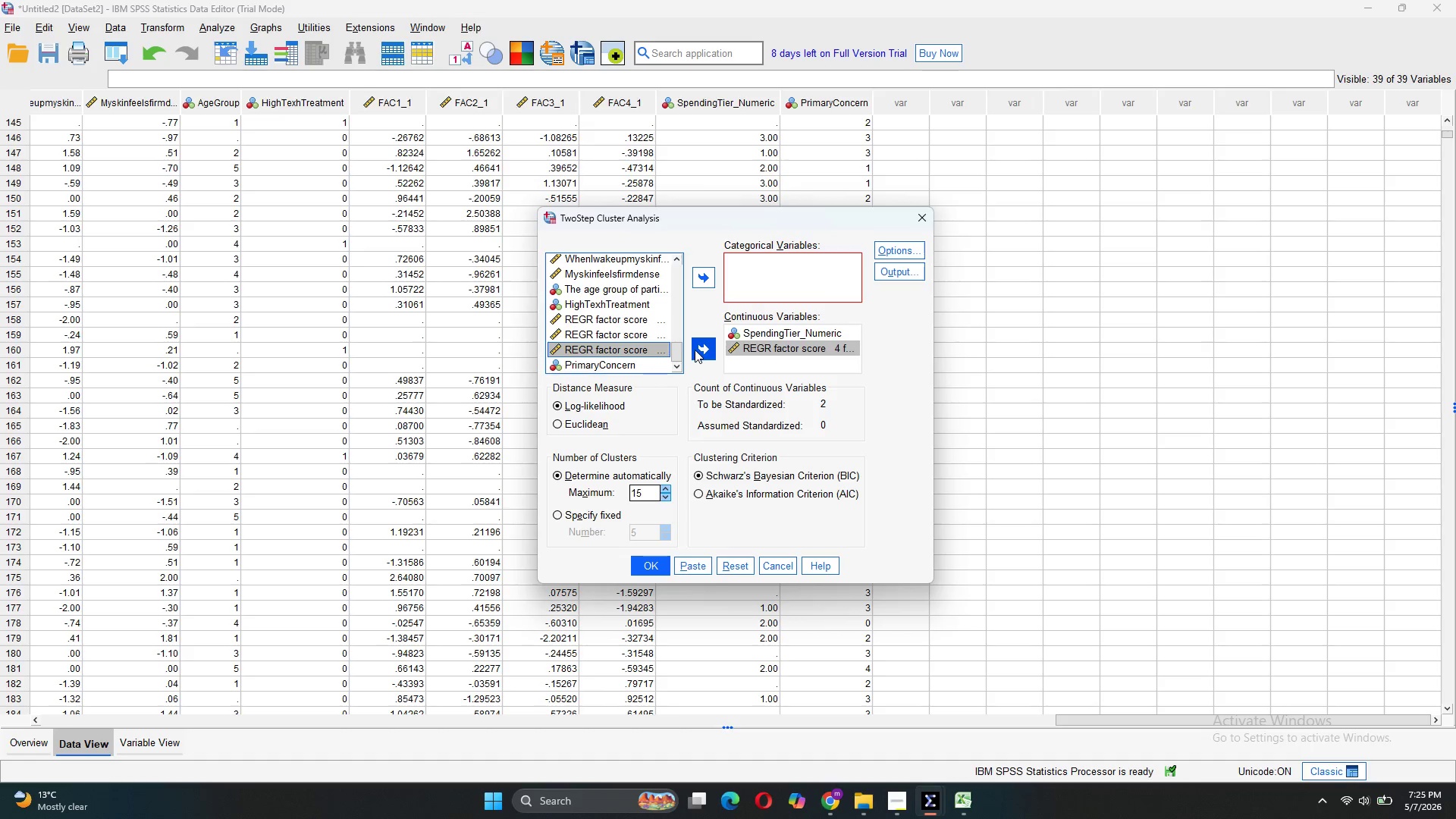 
left_click([695, 350])
 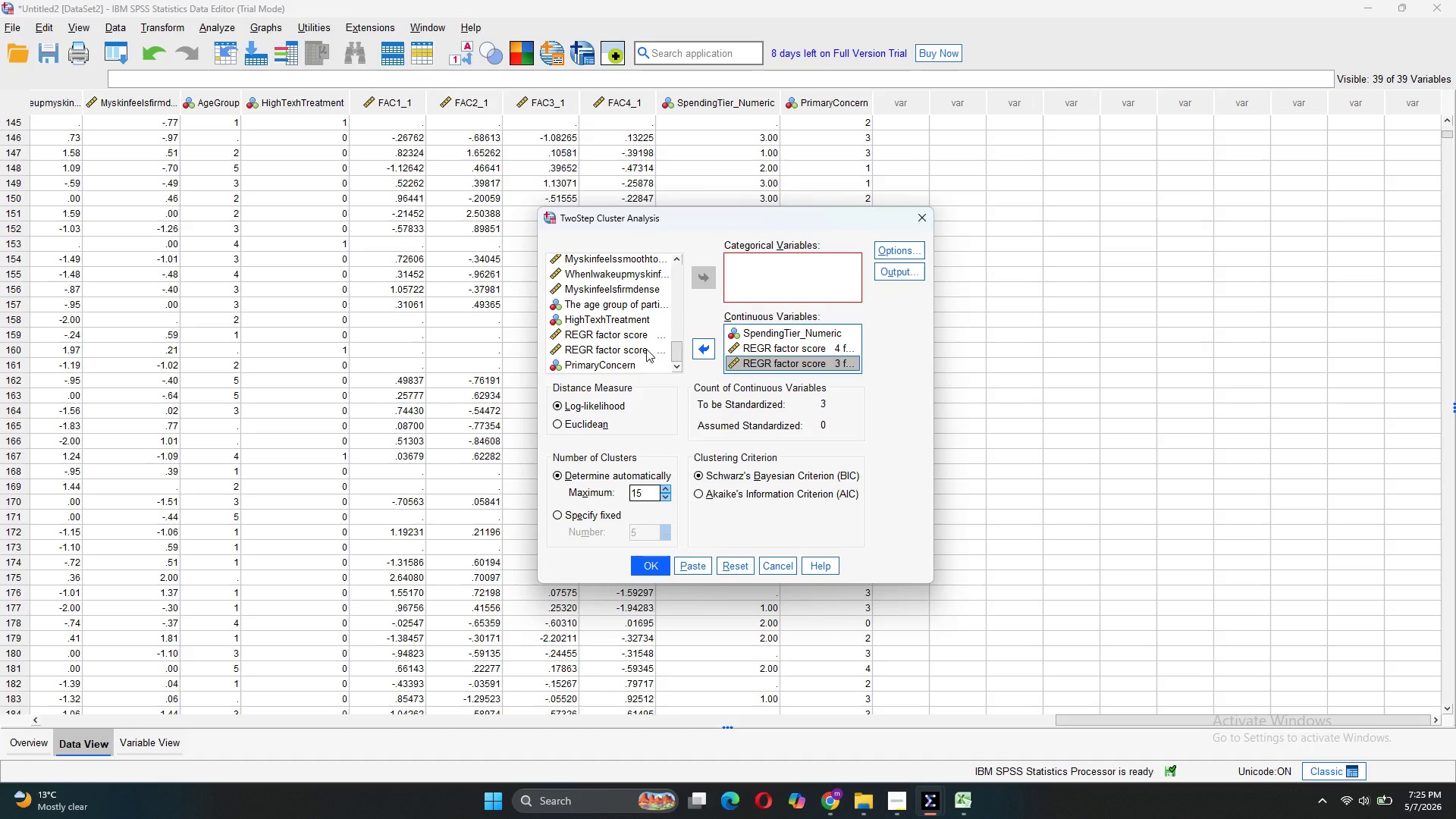 
left_click([646, 349])
 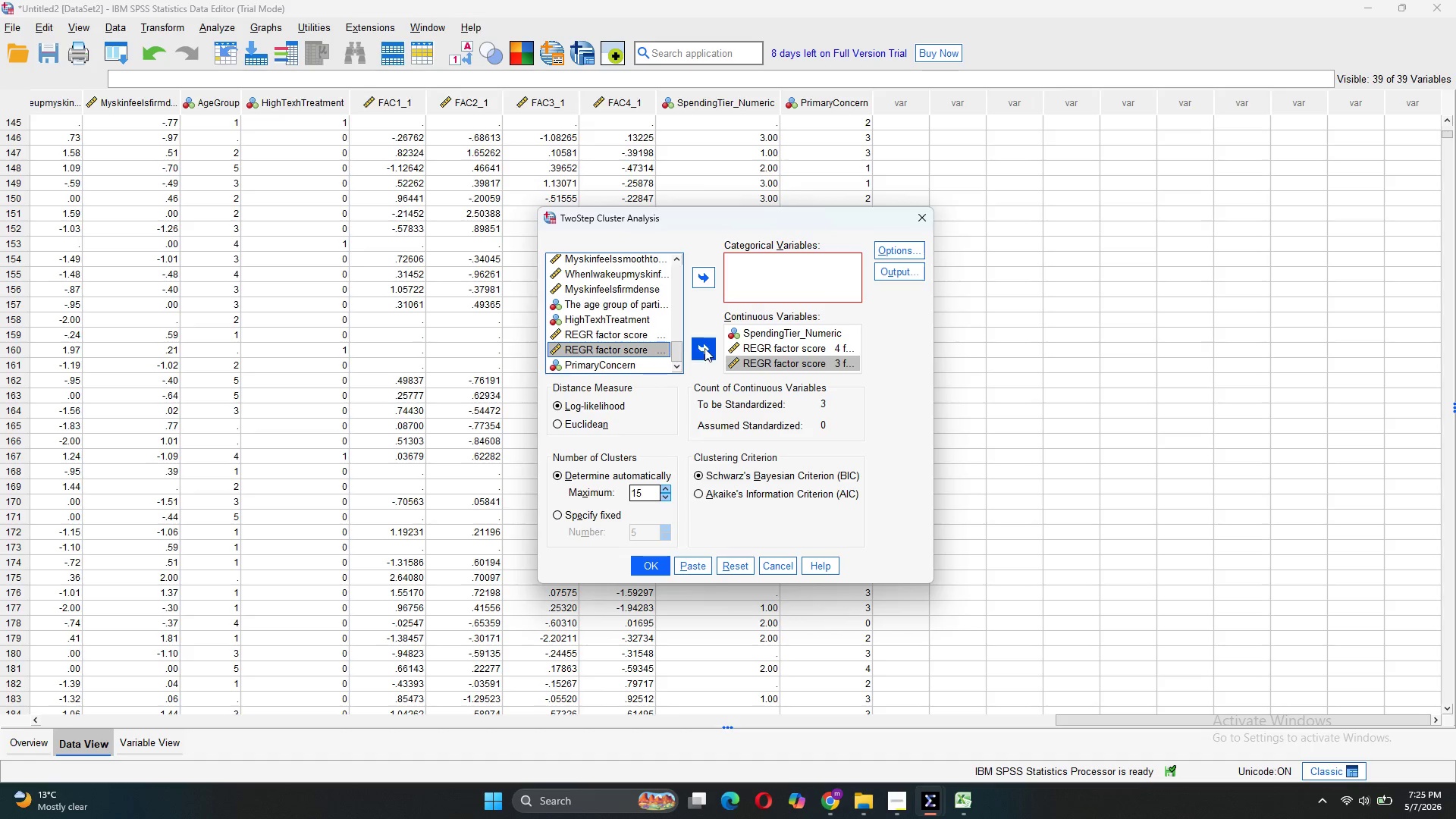 
left_click([704, 348])
 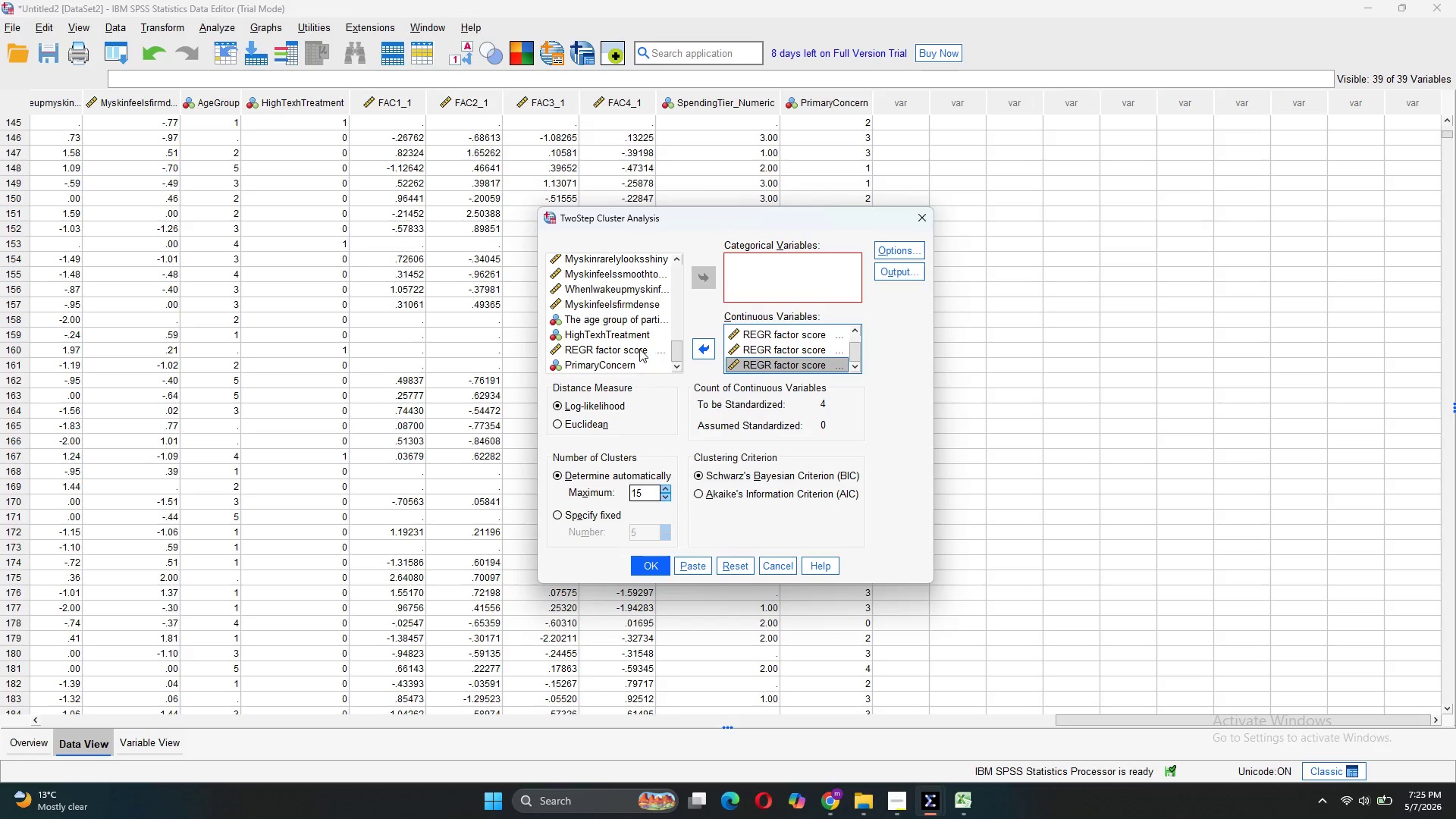 
left_click([639, 350])
 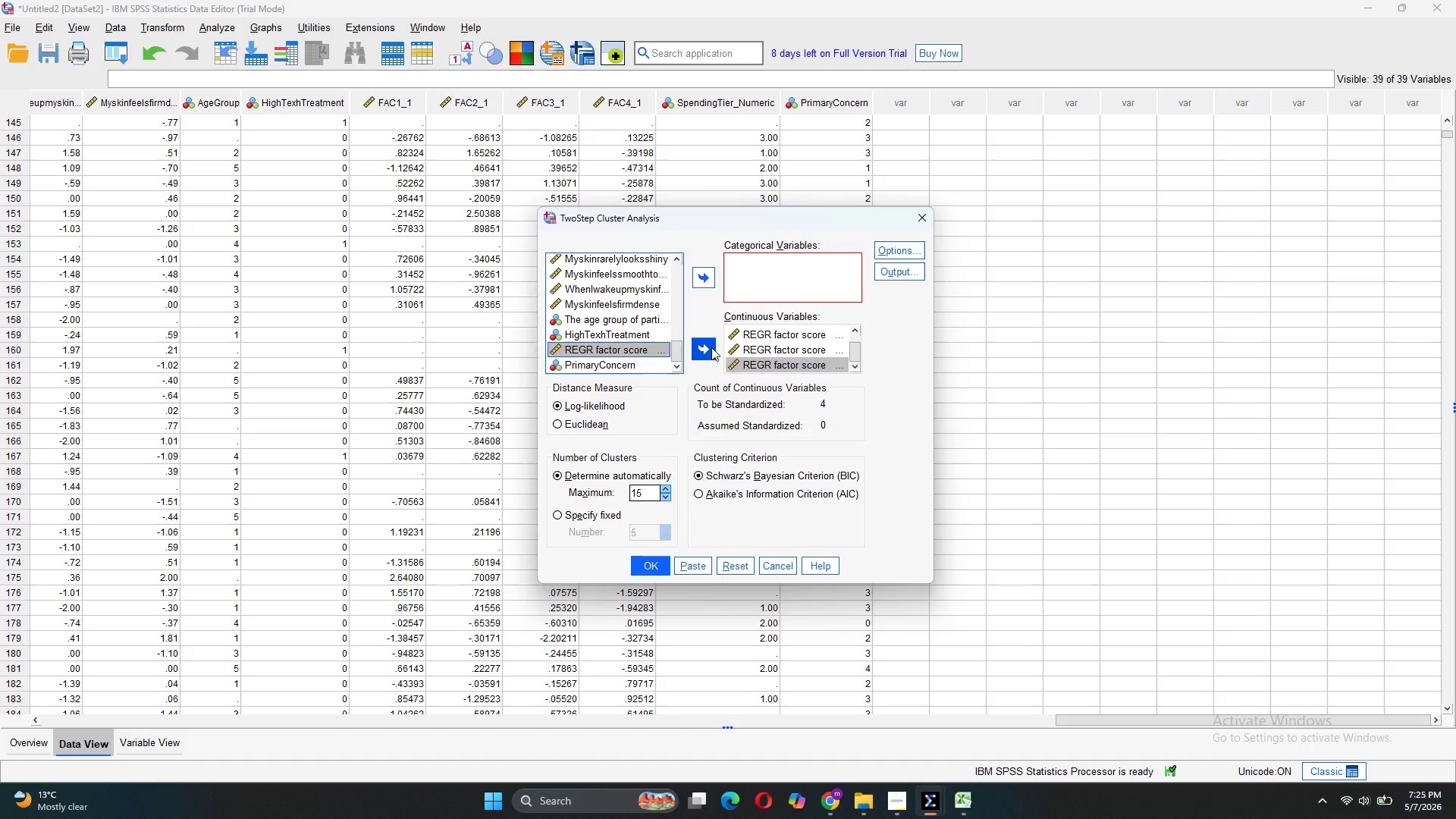 
left_click([711, 347])
 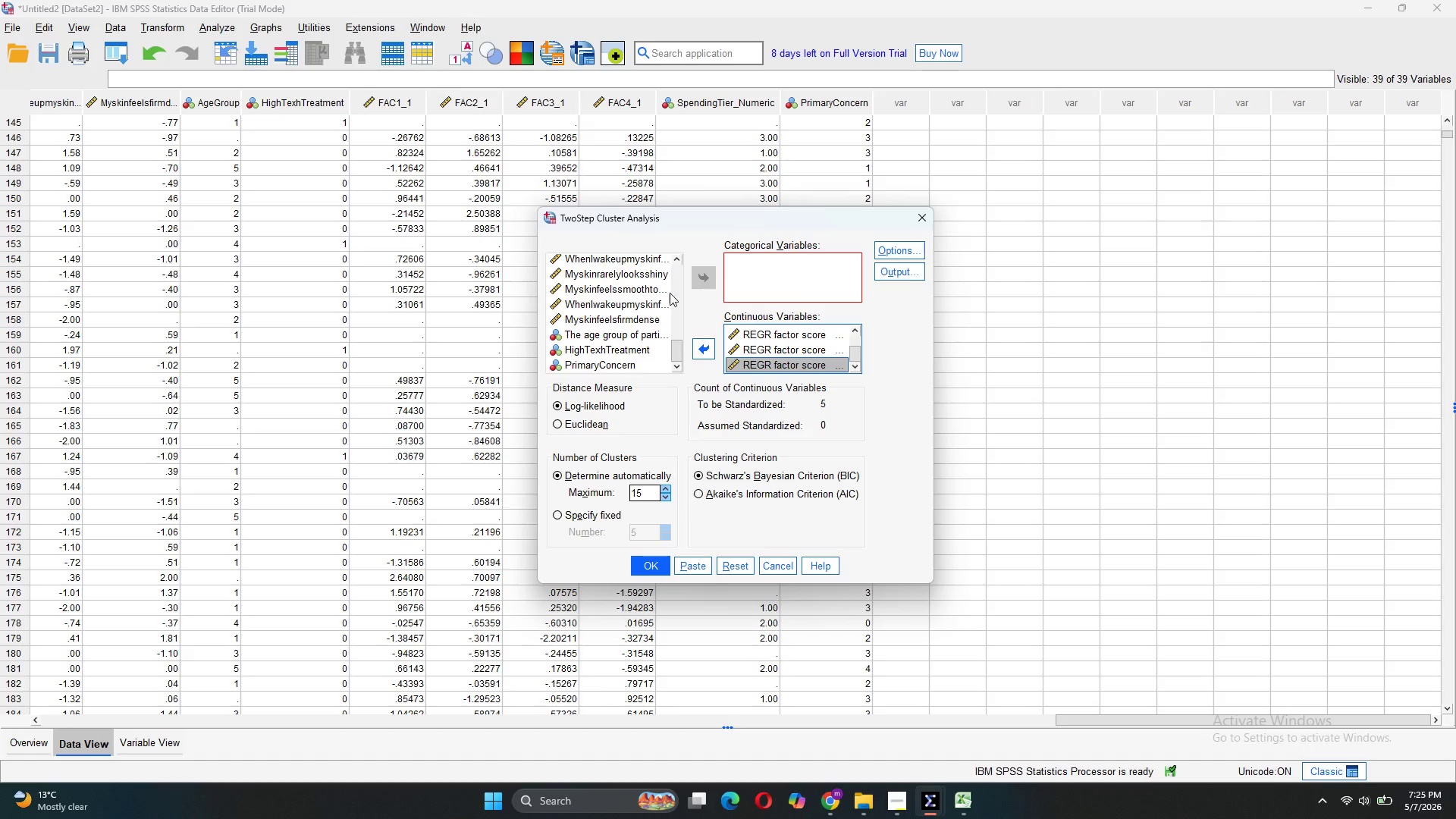 
wait(6.27)
 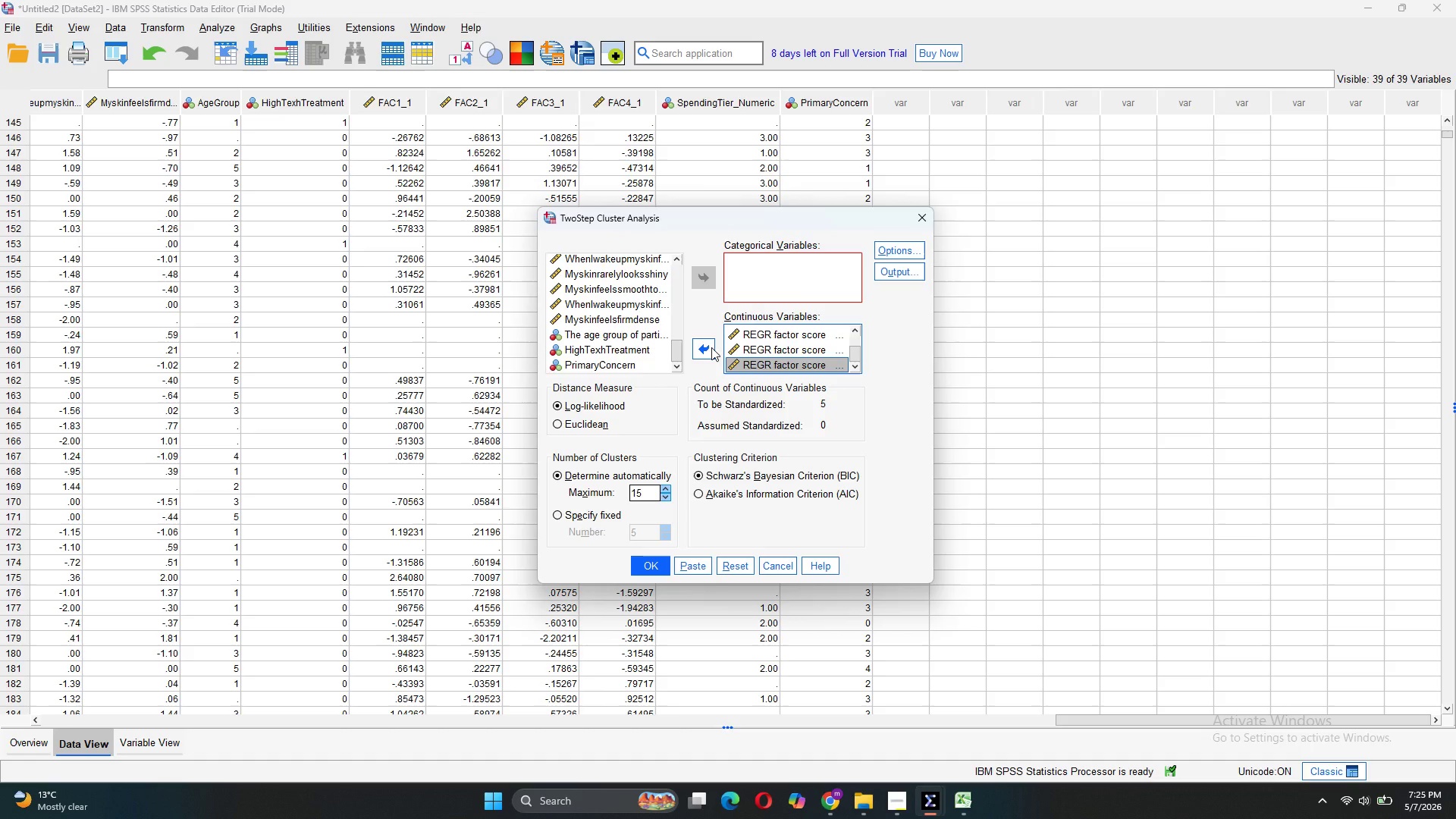 
left_click([639, 350])
 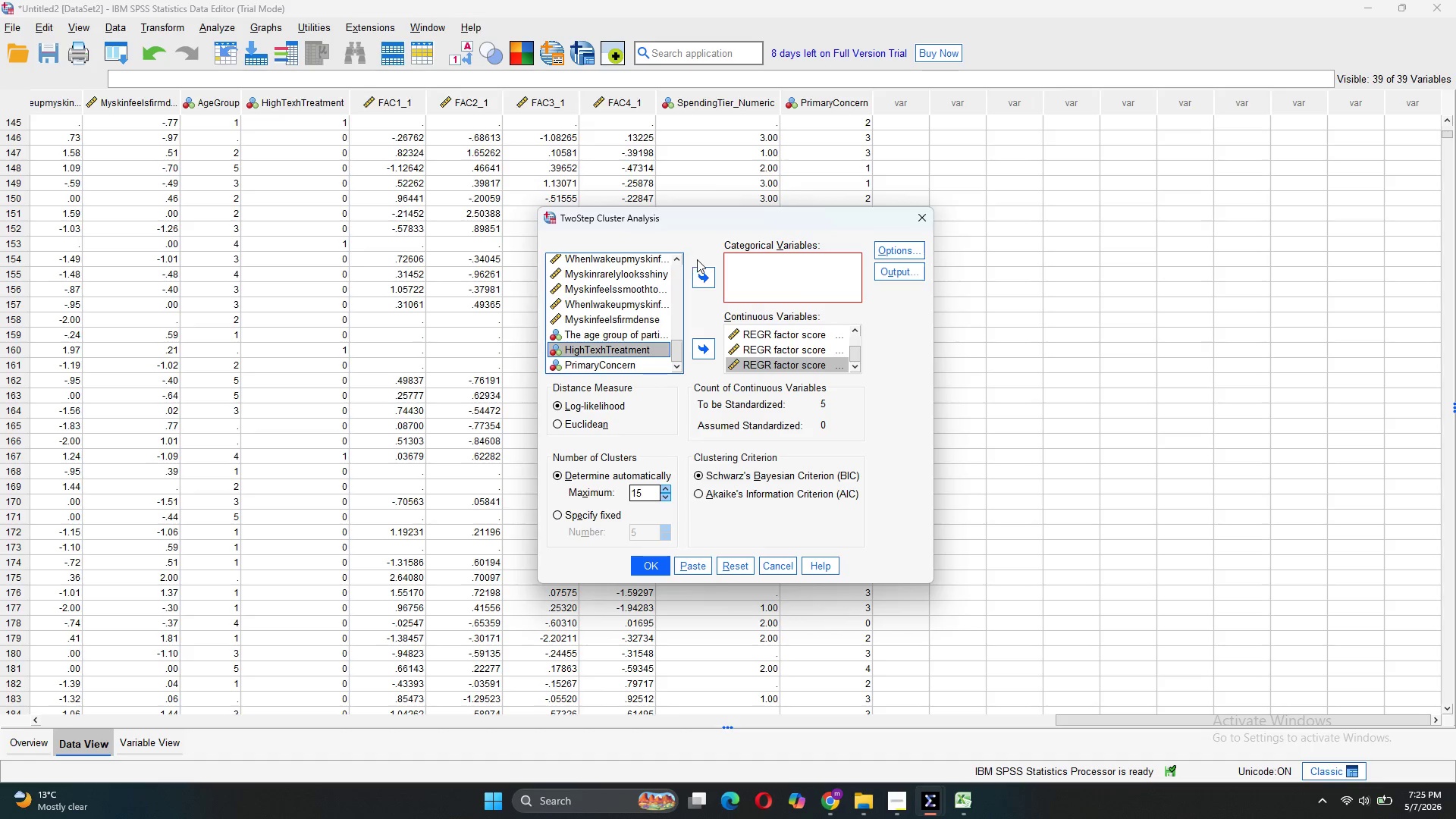 
left_click([704, 275])
 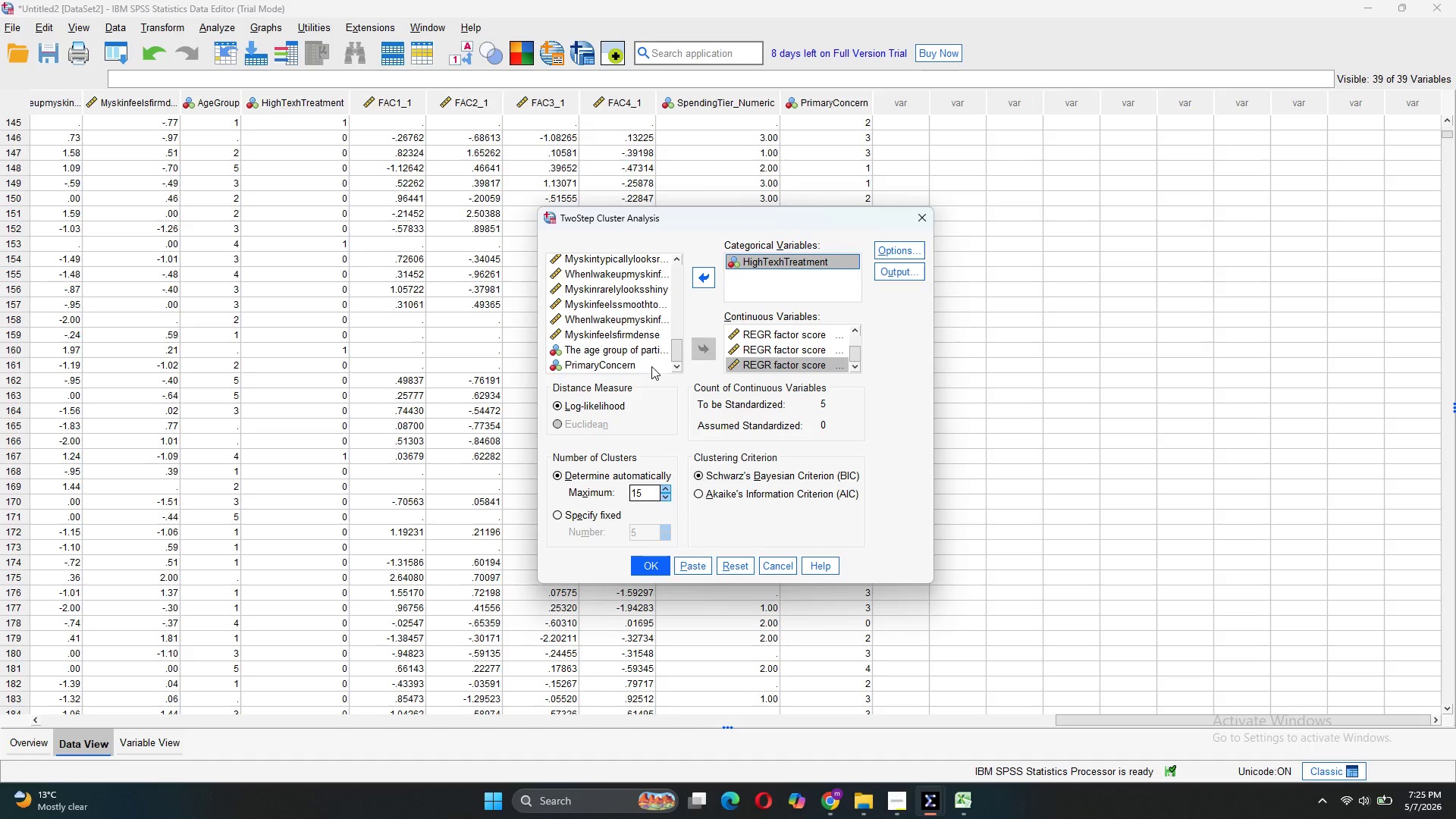 
left_click([651, 366])
 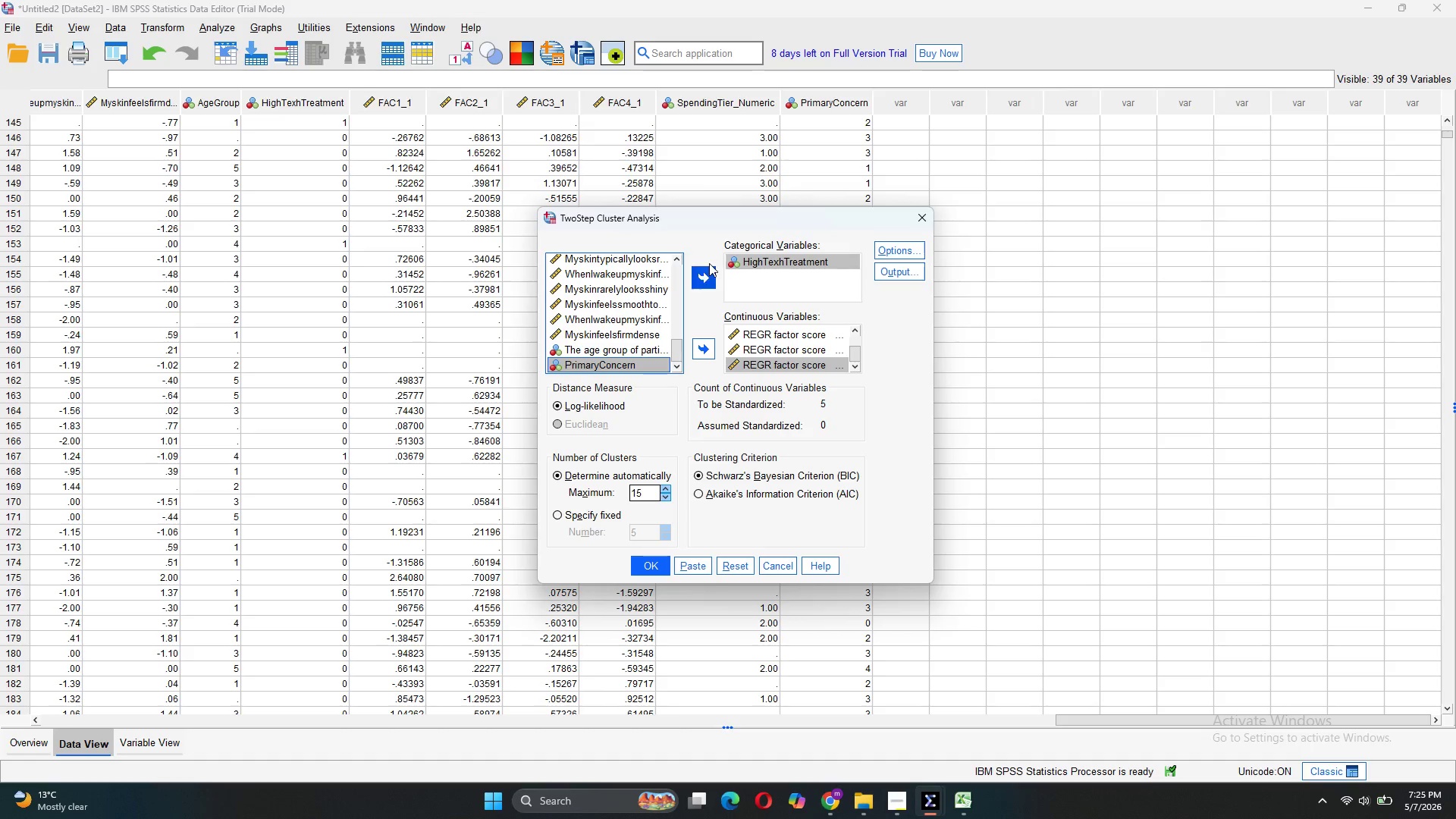 
left_click([707, 271])
 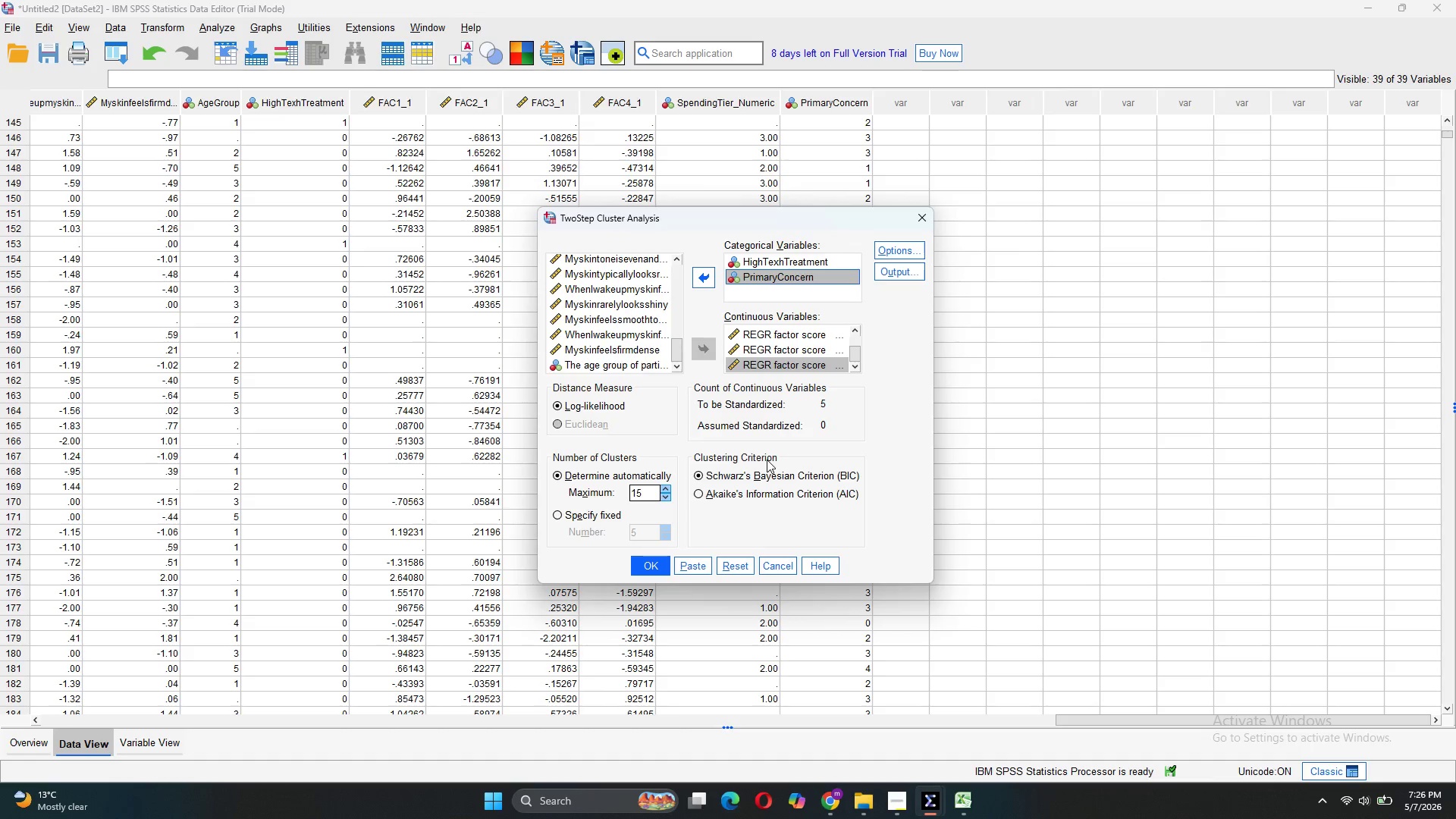 
wait(12.12)
 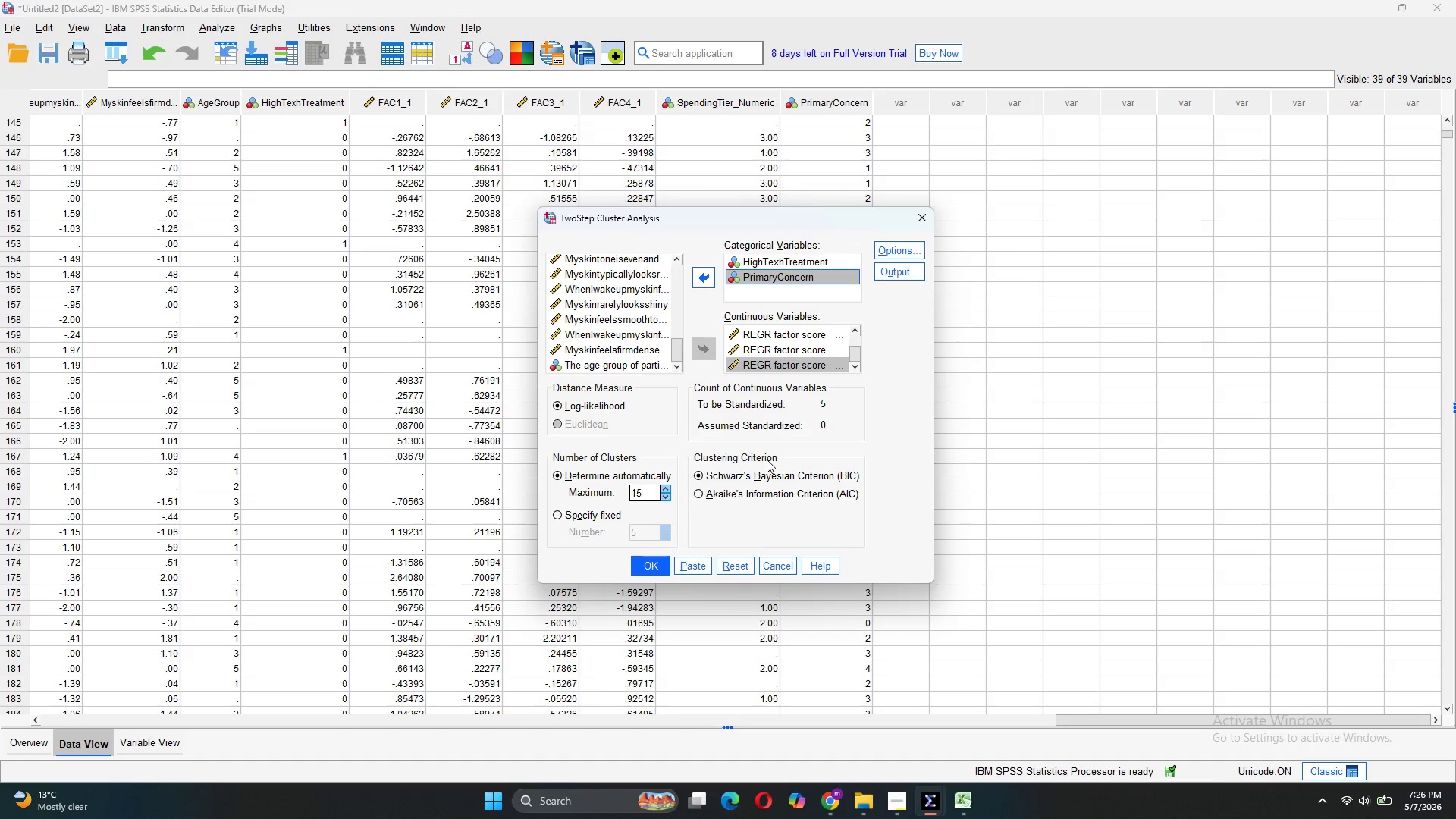 
left_click([908, 257])
 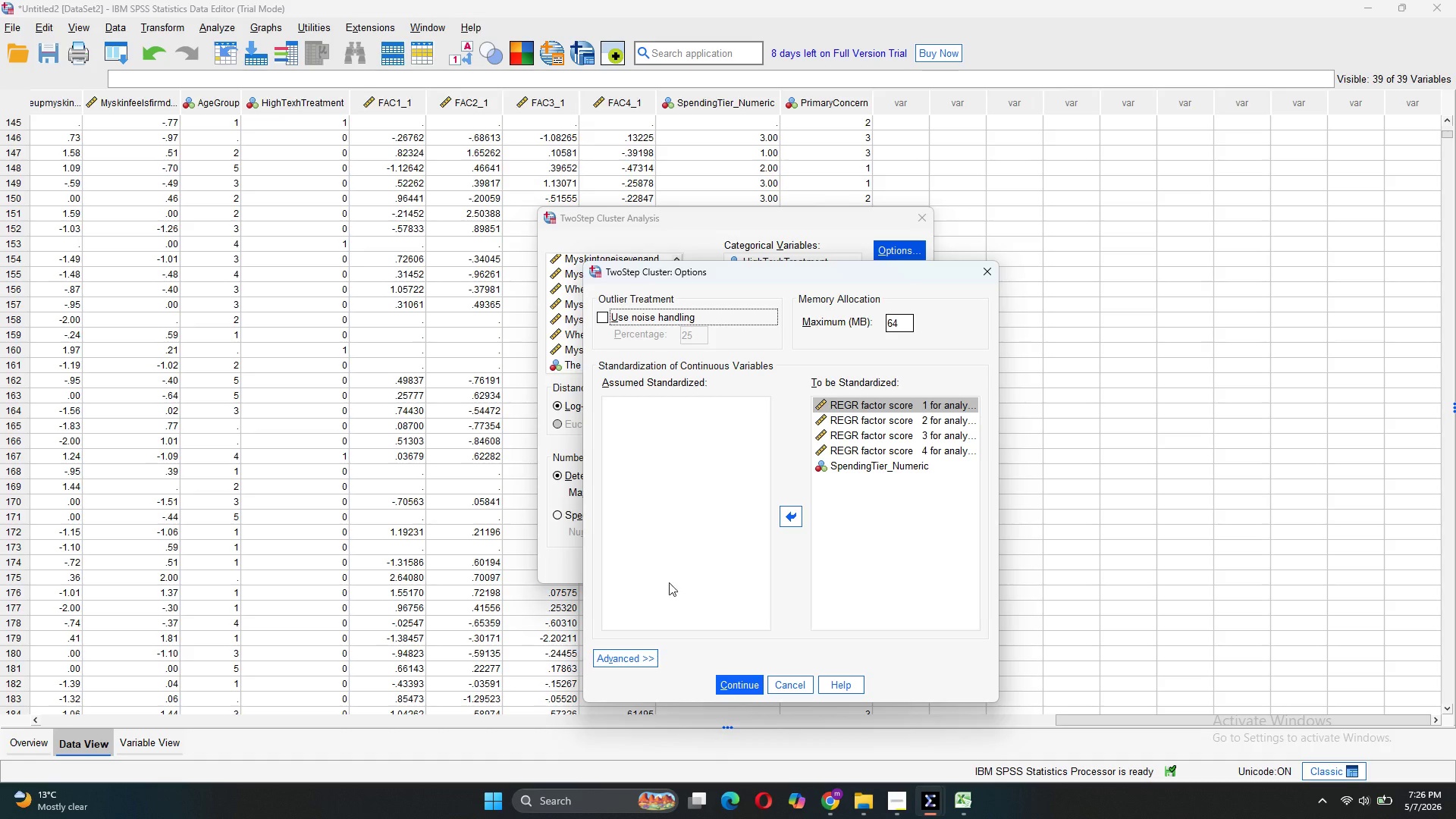 
left_click([635, 655])
 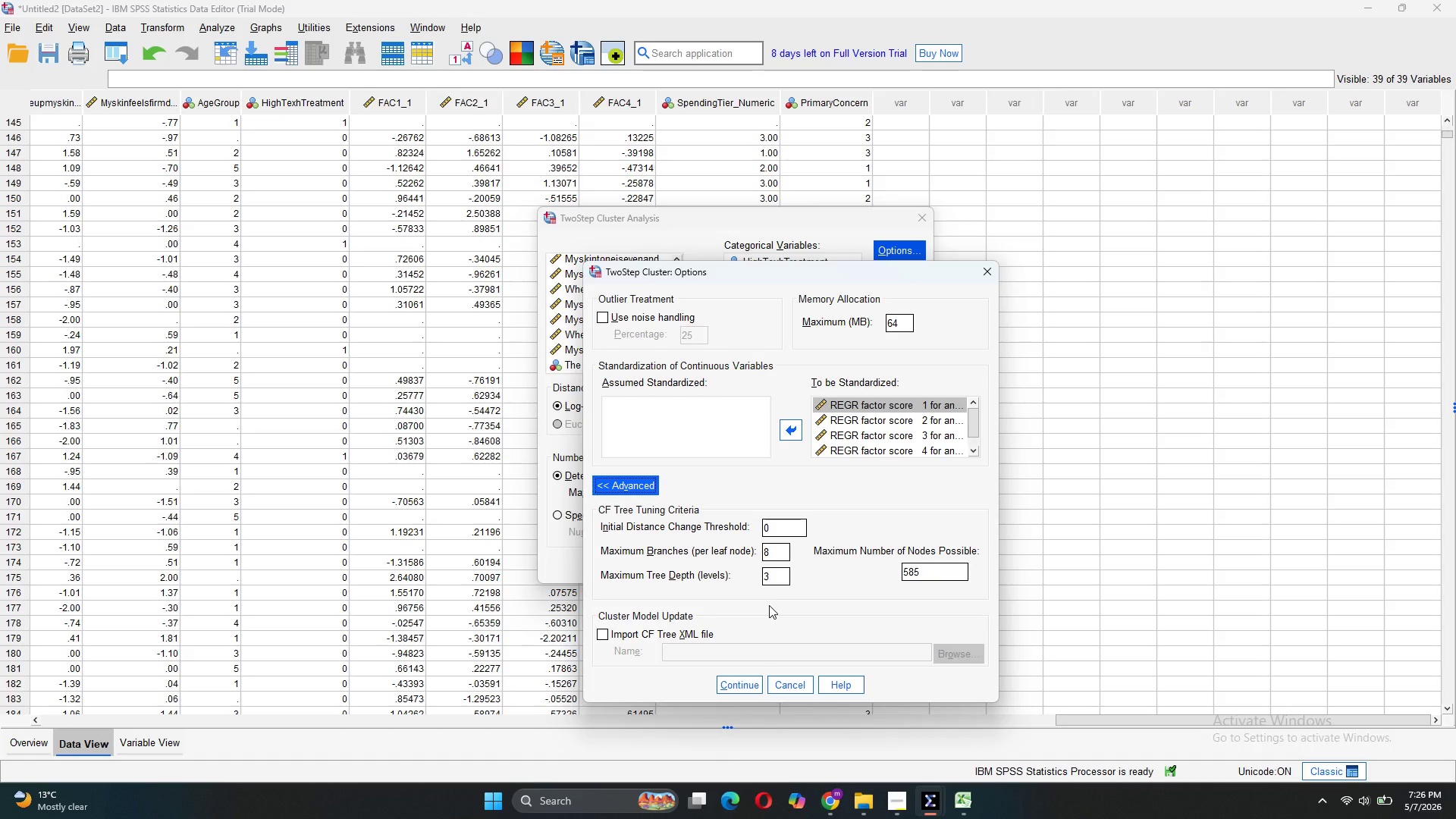 
wait(13.47)
 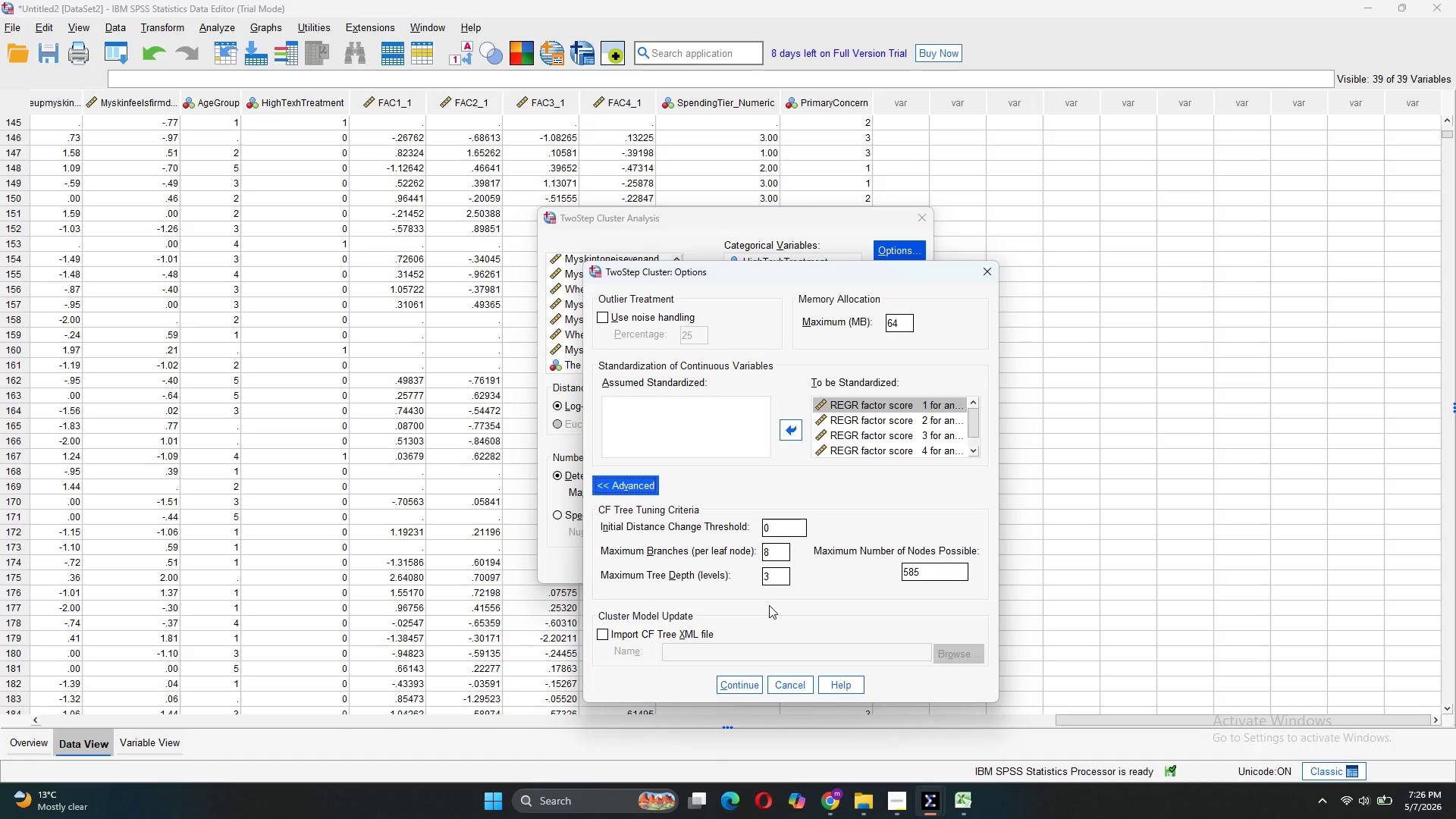 
left_click([748, 693])
 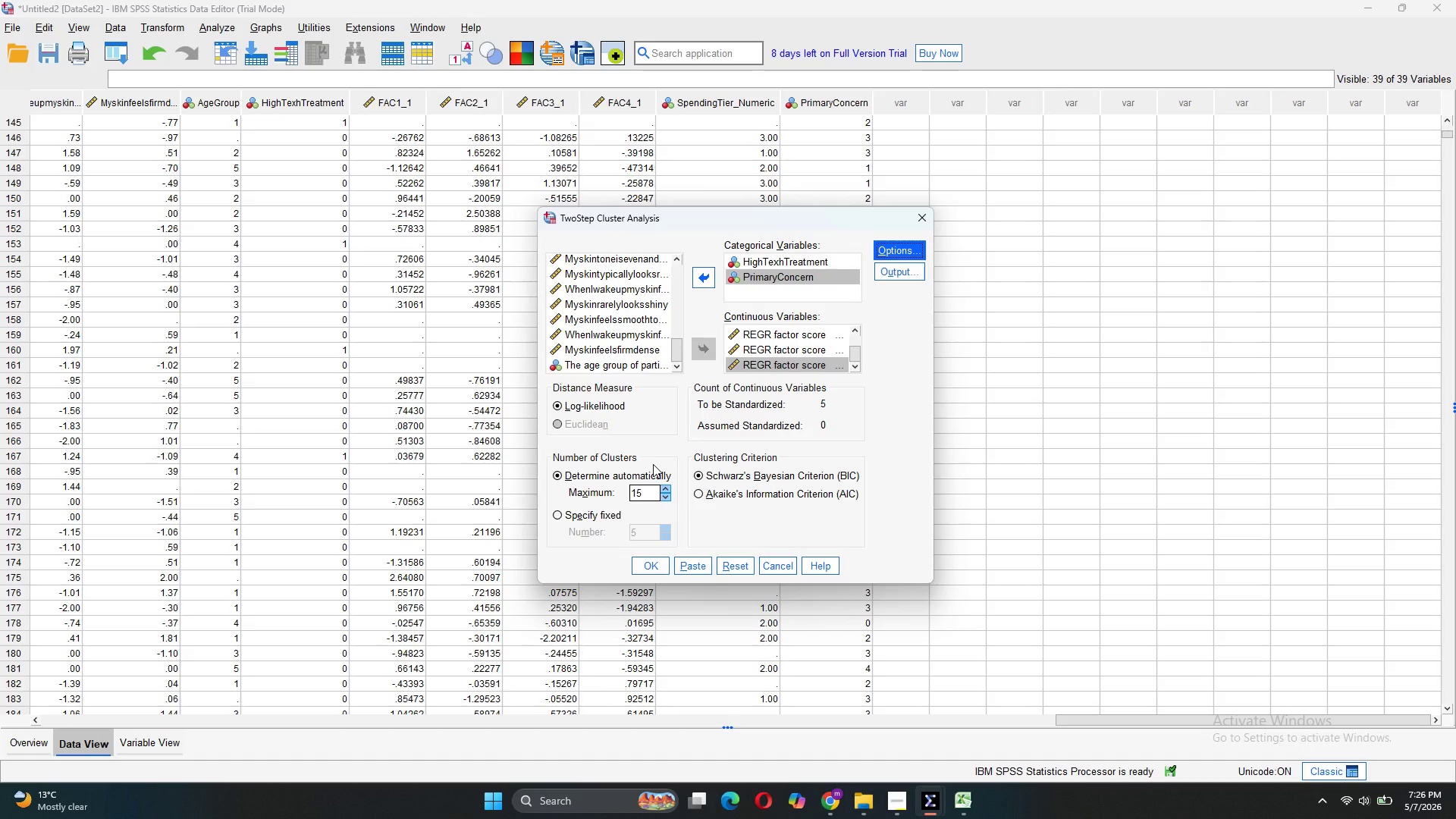 
wait(15.23)
 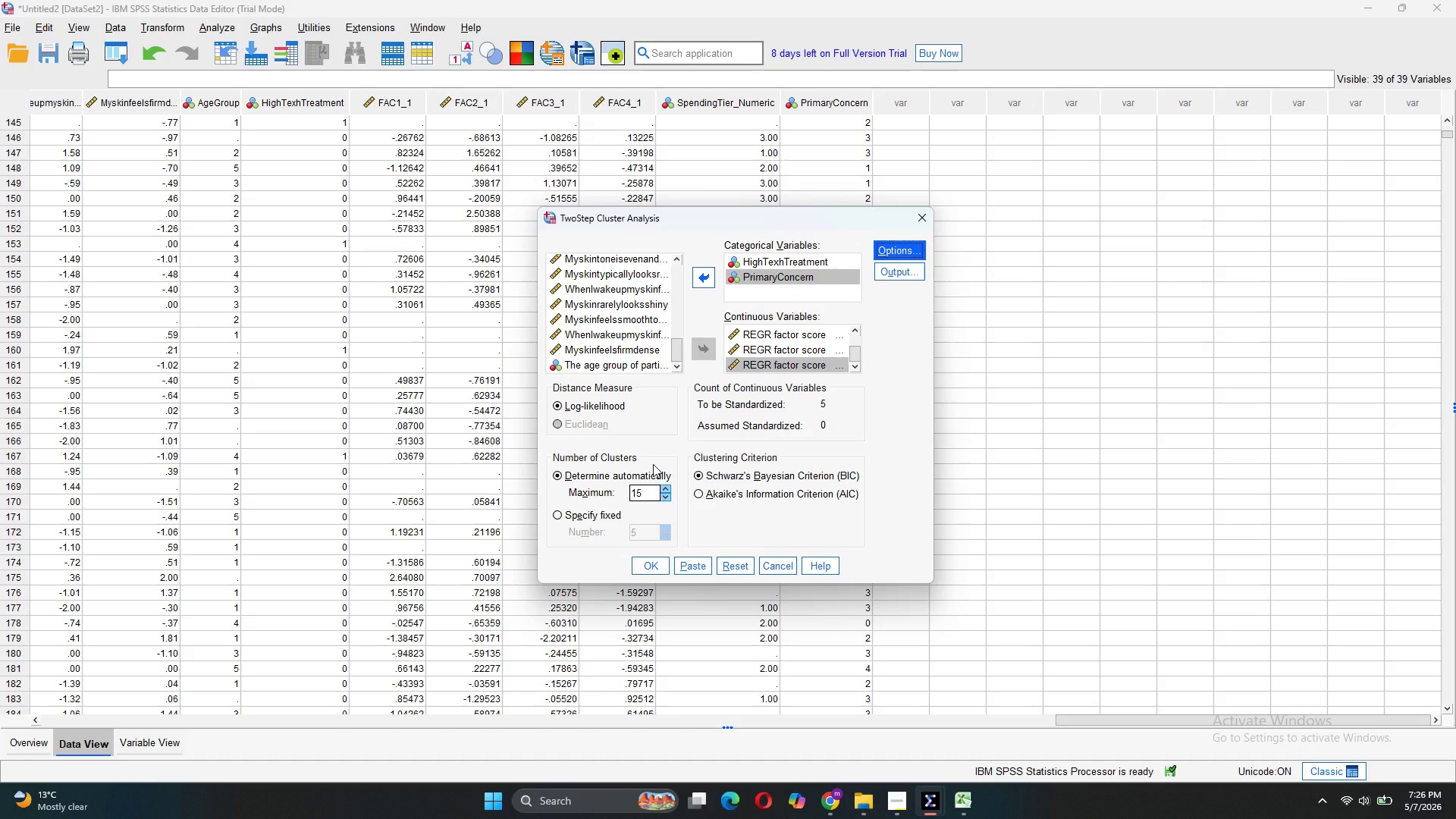 
left_click([643, 491])
 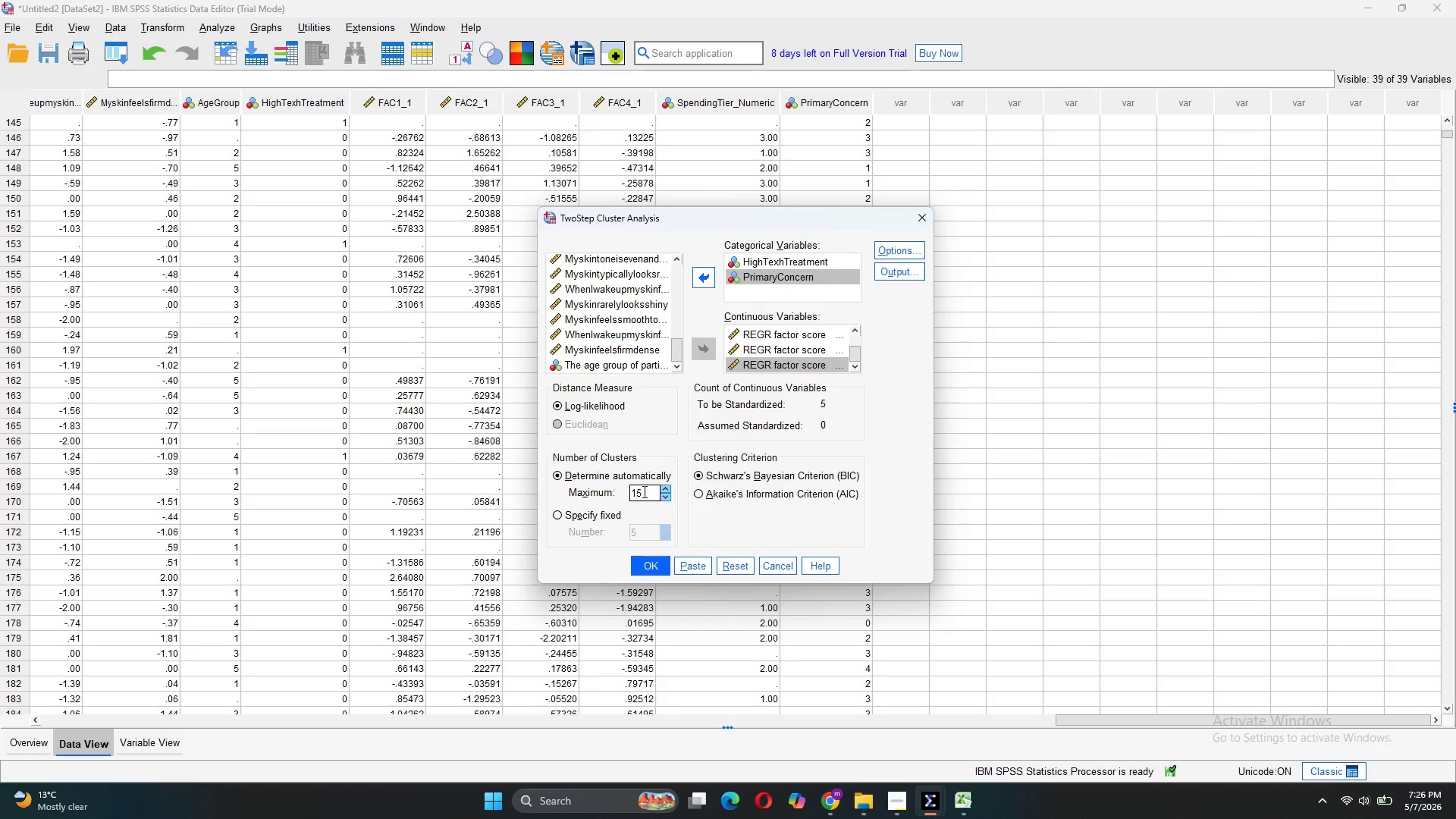 
key(Backspace)
 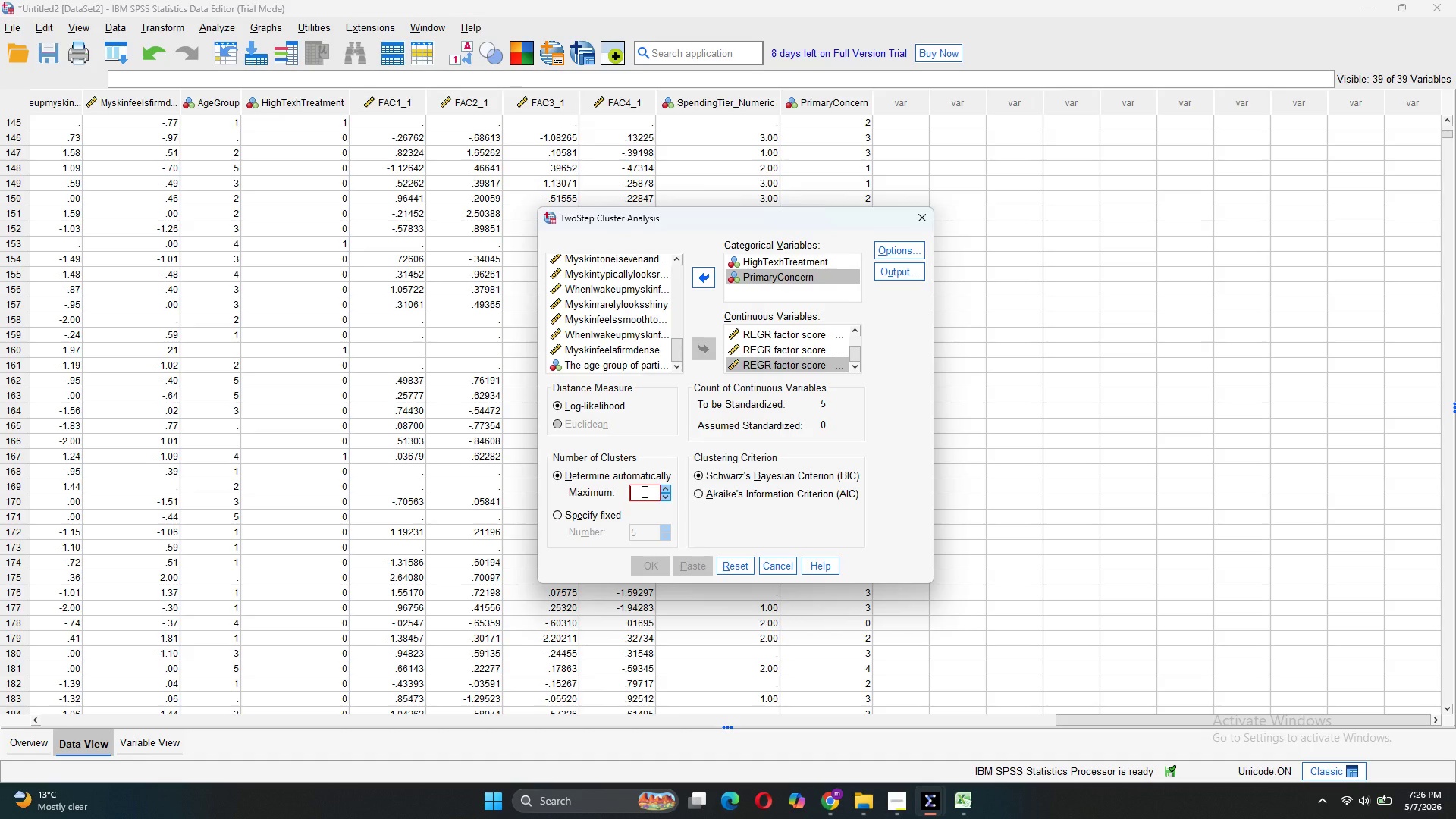 
key(Backspace)
 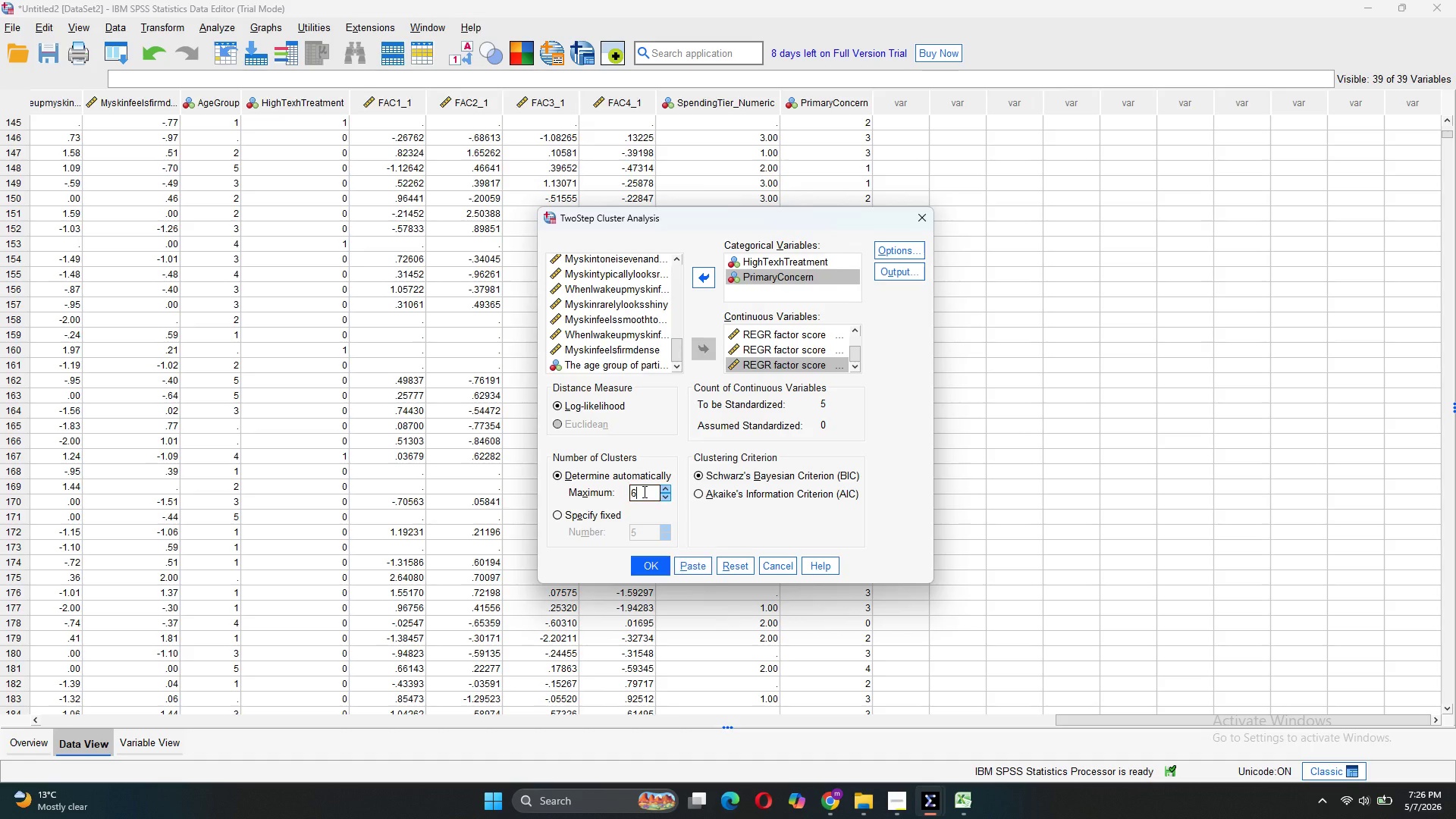 
key(6)
 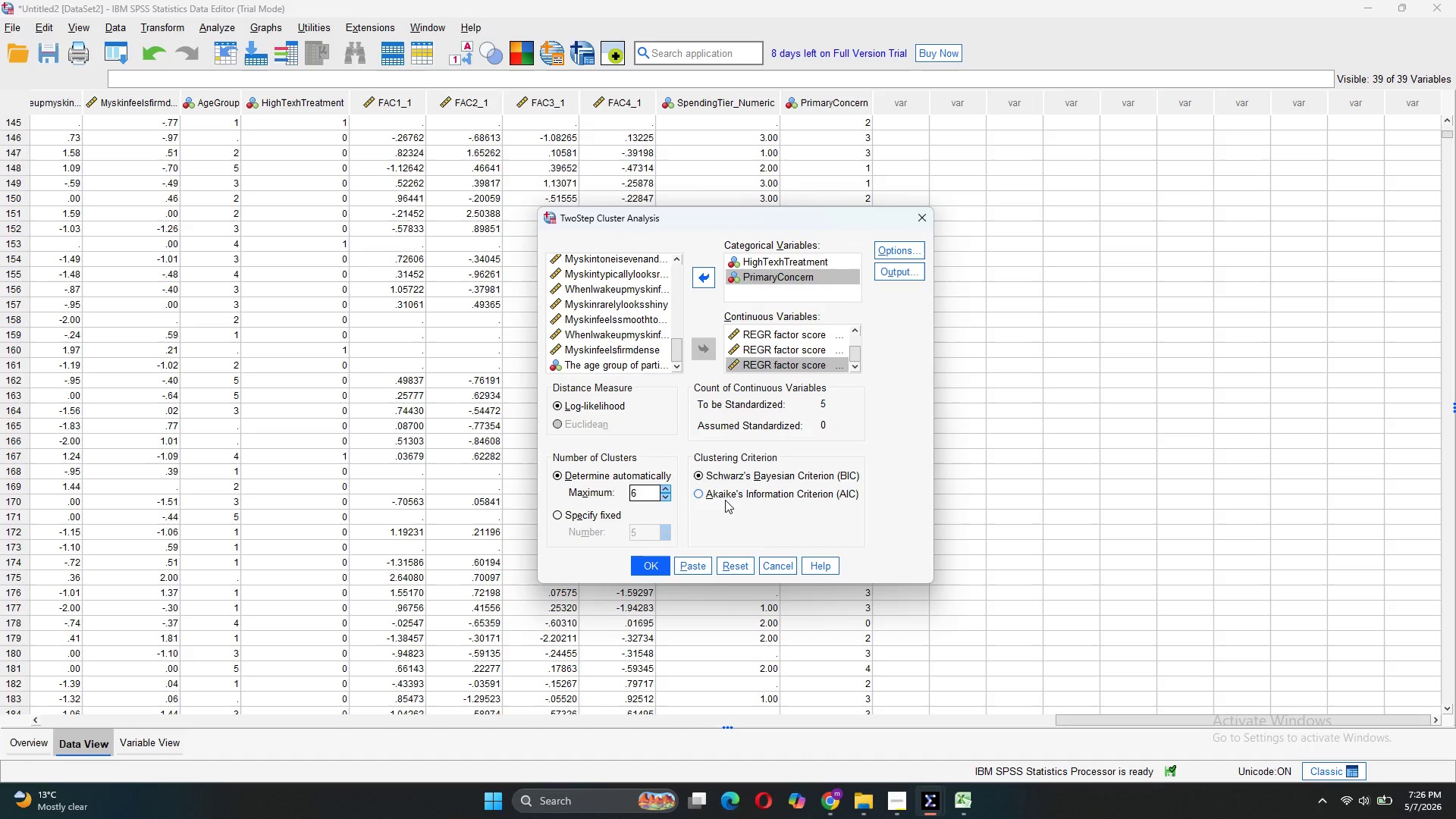 
wait(6.39)
 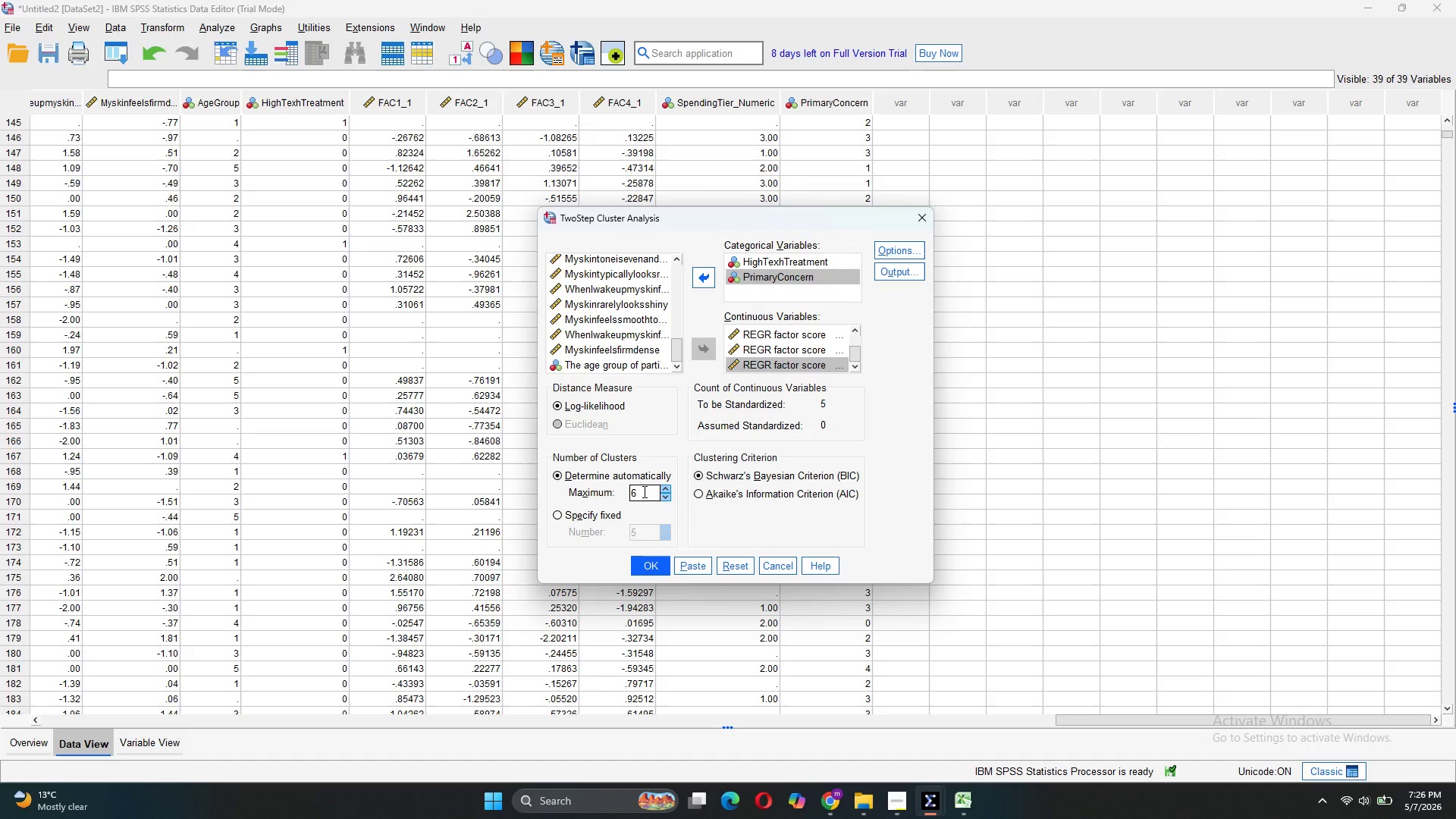 
left_click([724, 497])
 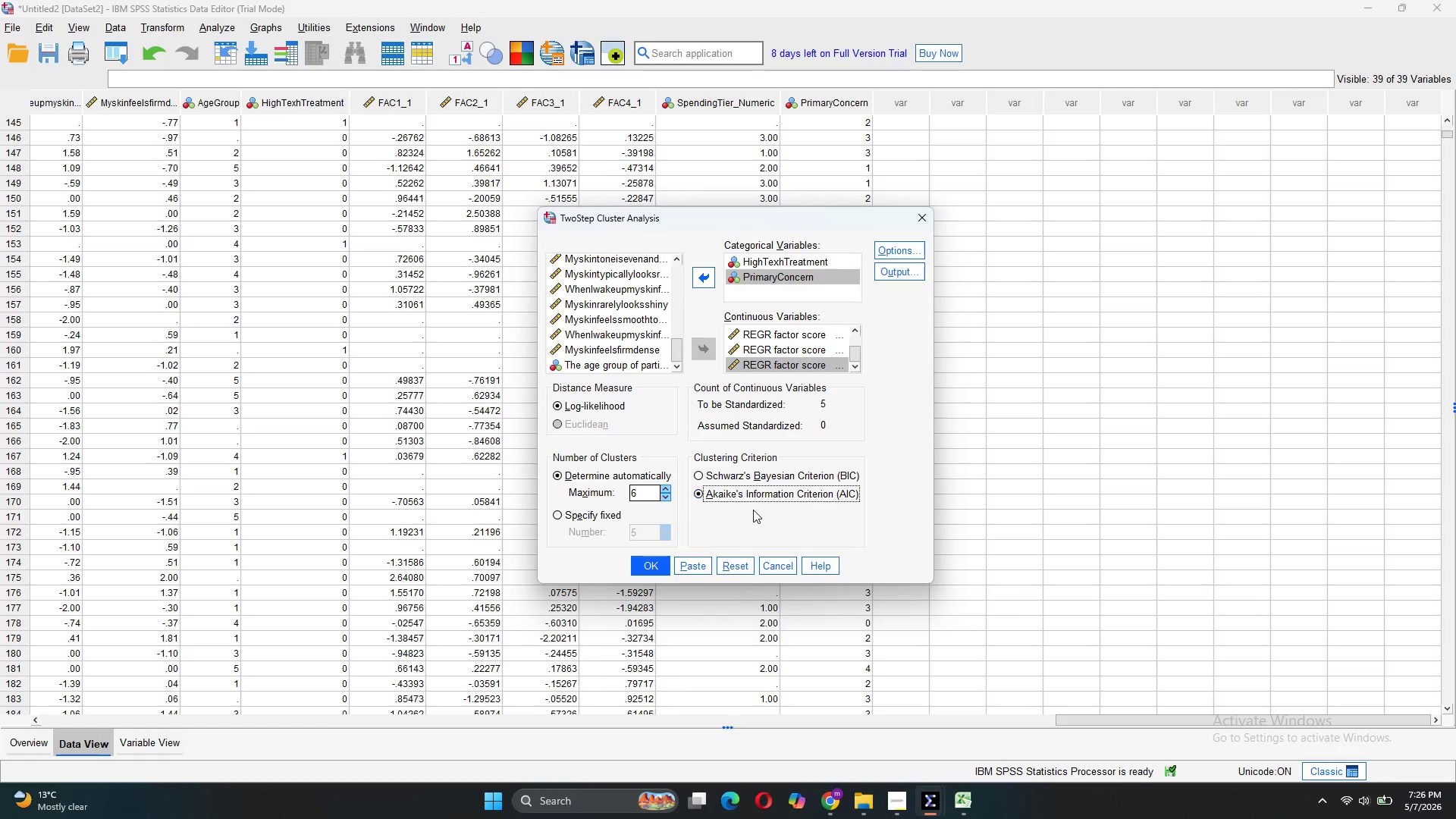 
left_click([891, 268])
 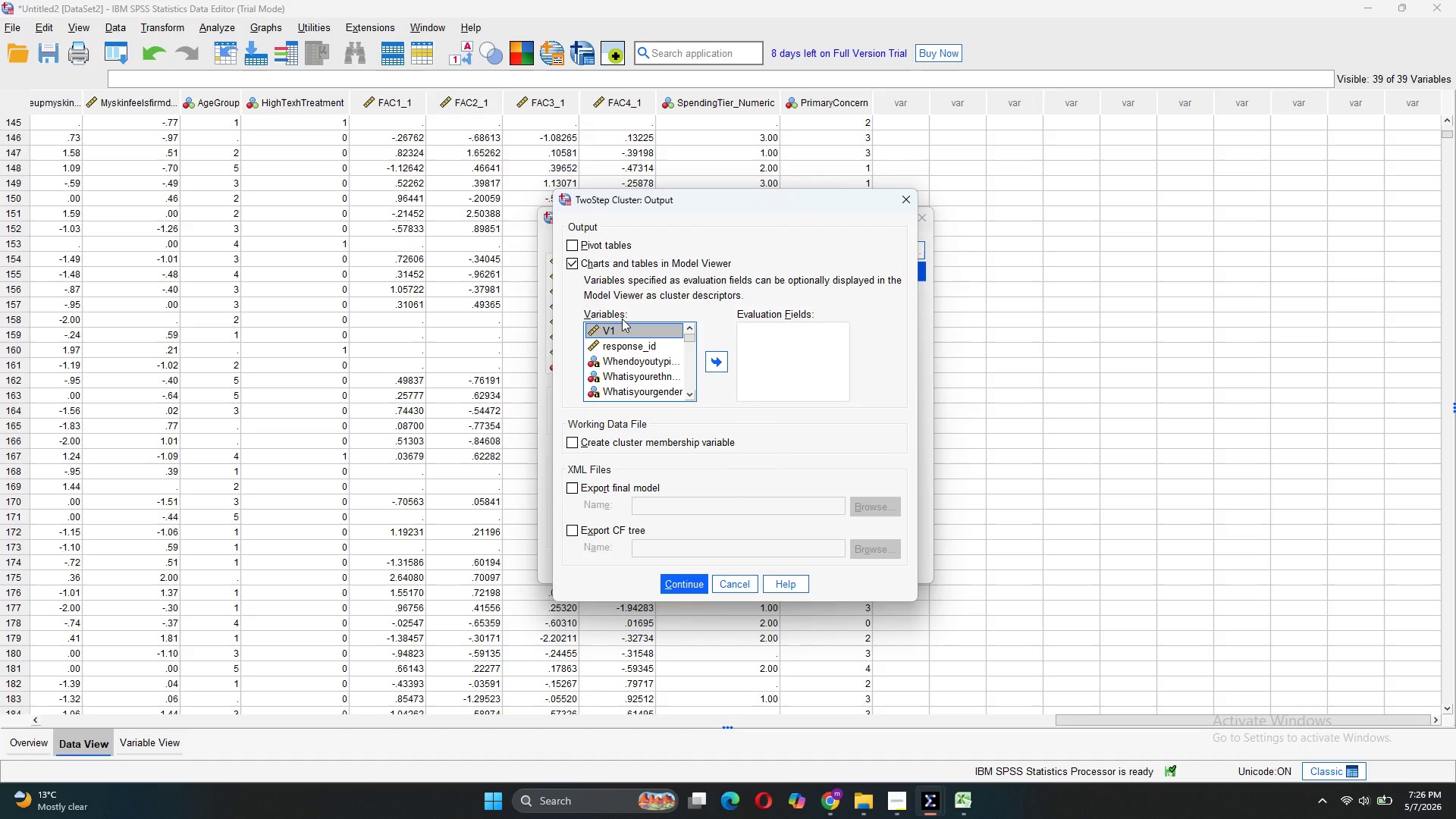 
left_click([629, 441])
 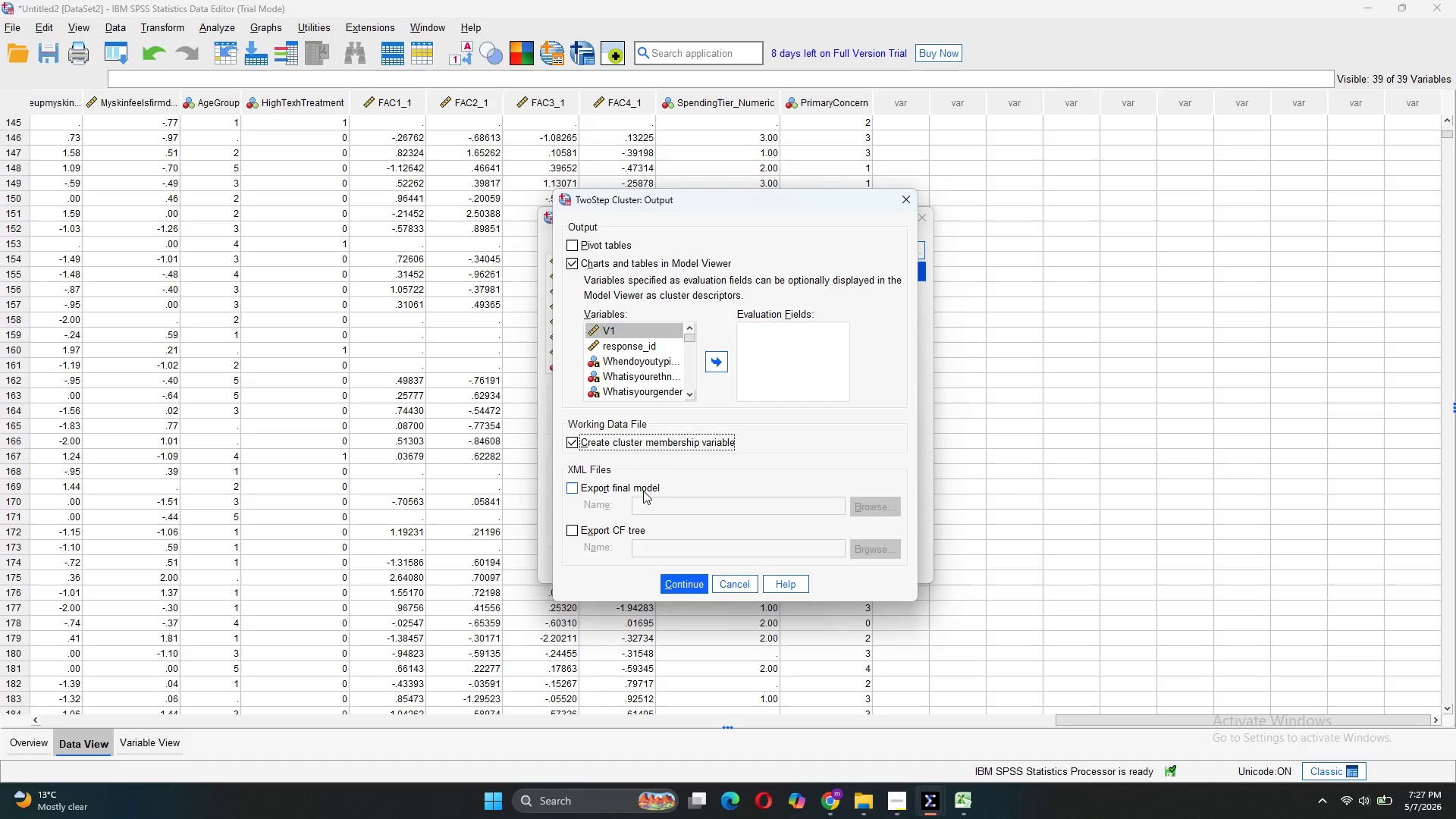 
wait(27.62)
 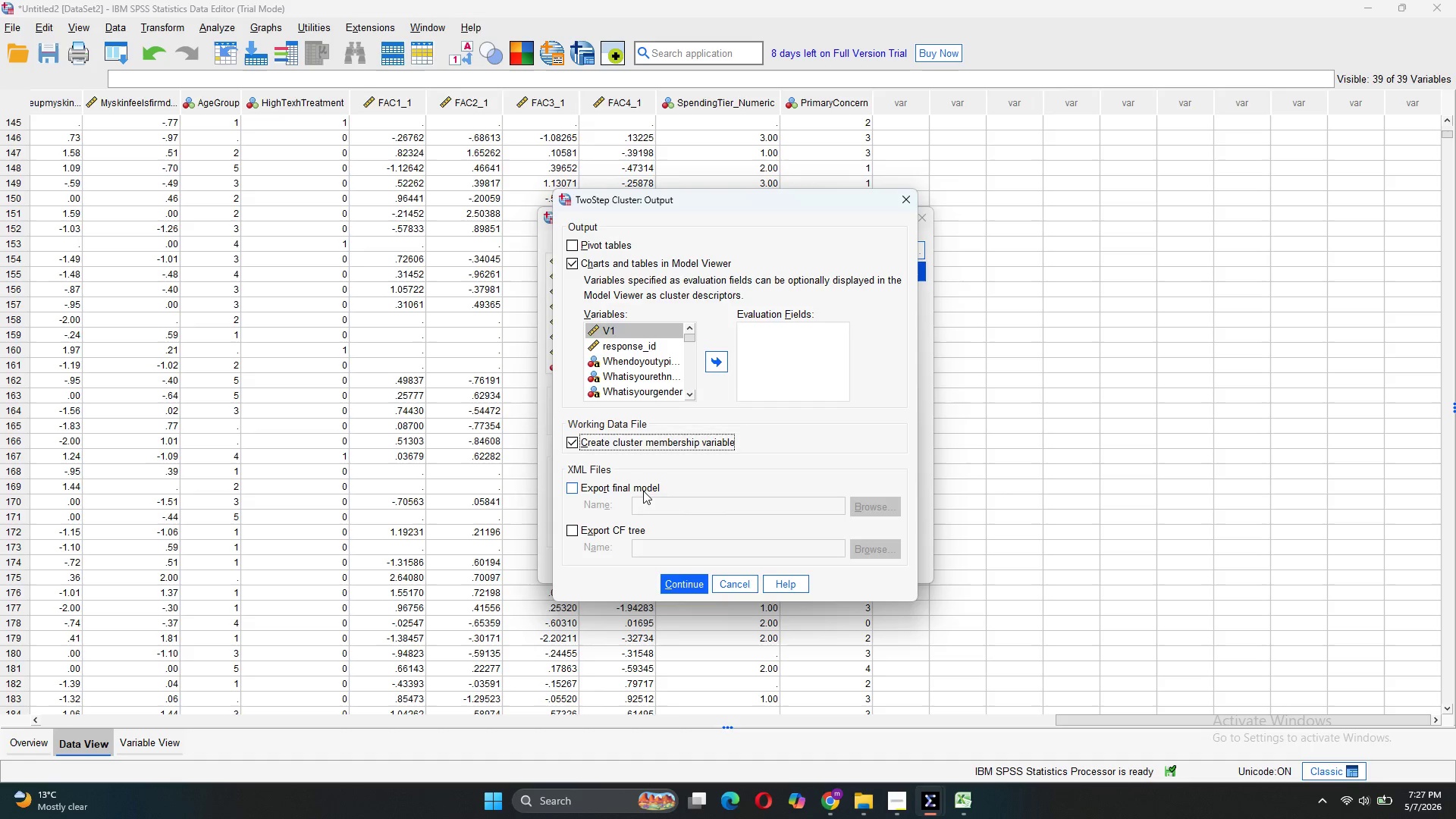 
left_click([592, 249])
 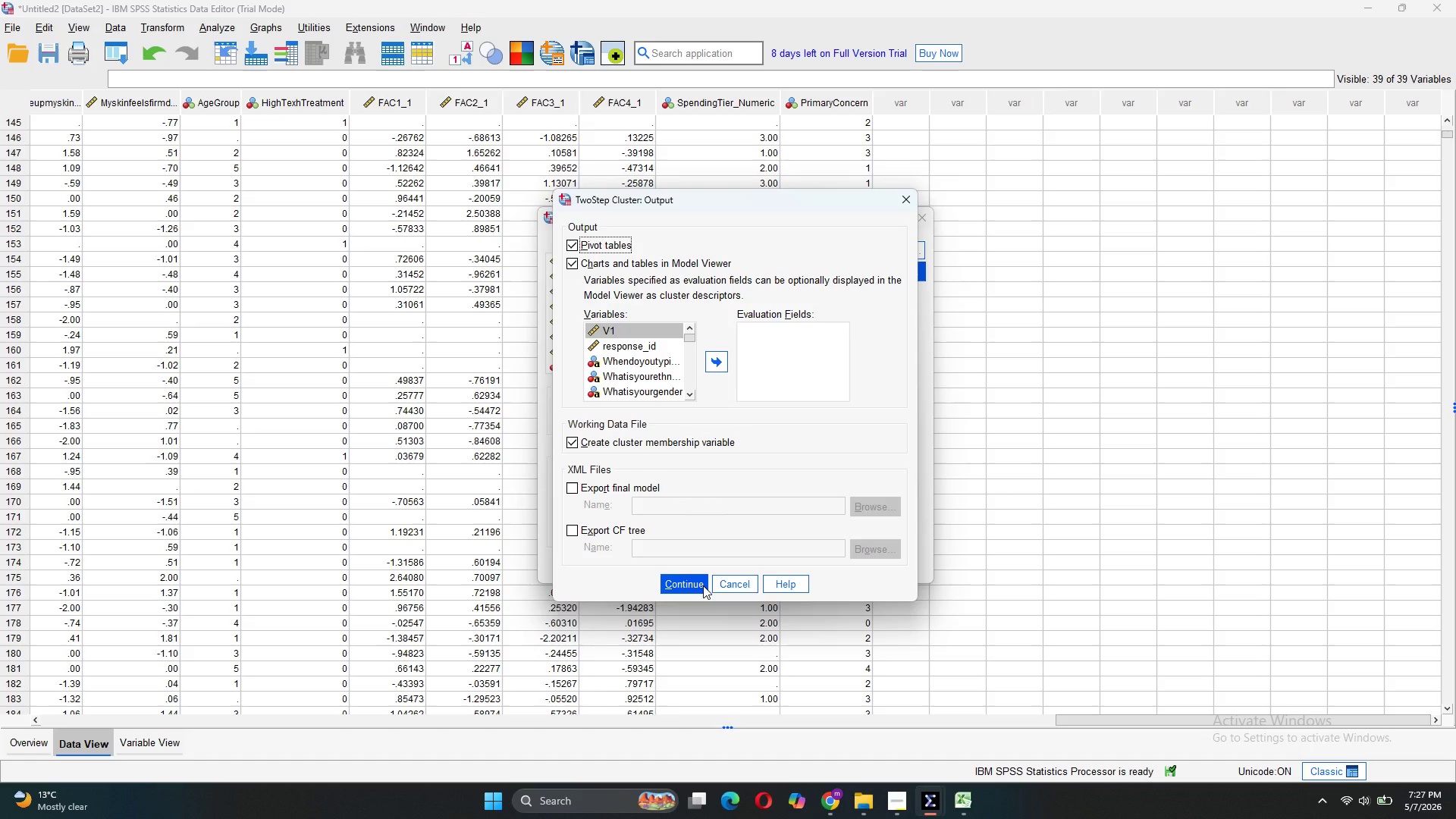 
left_click([703, 585])
 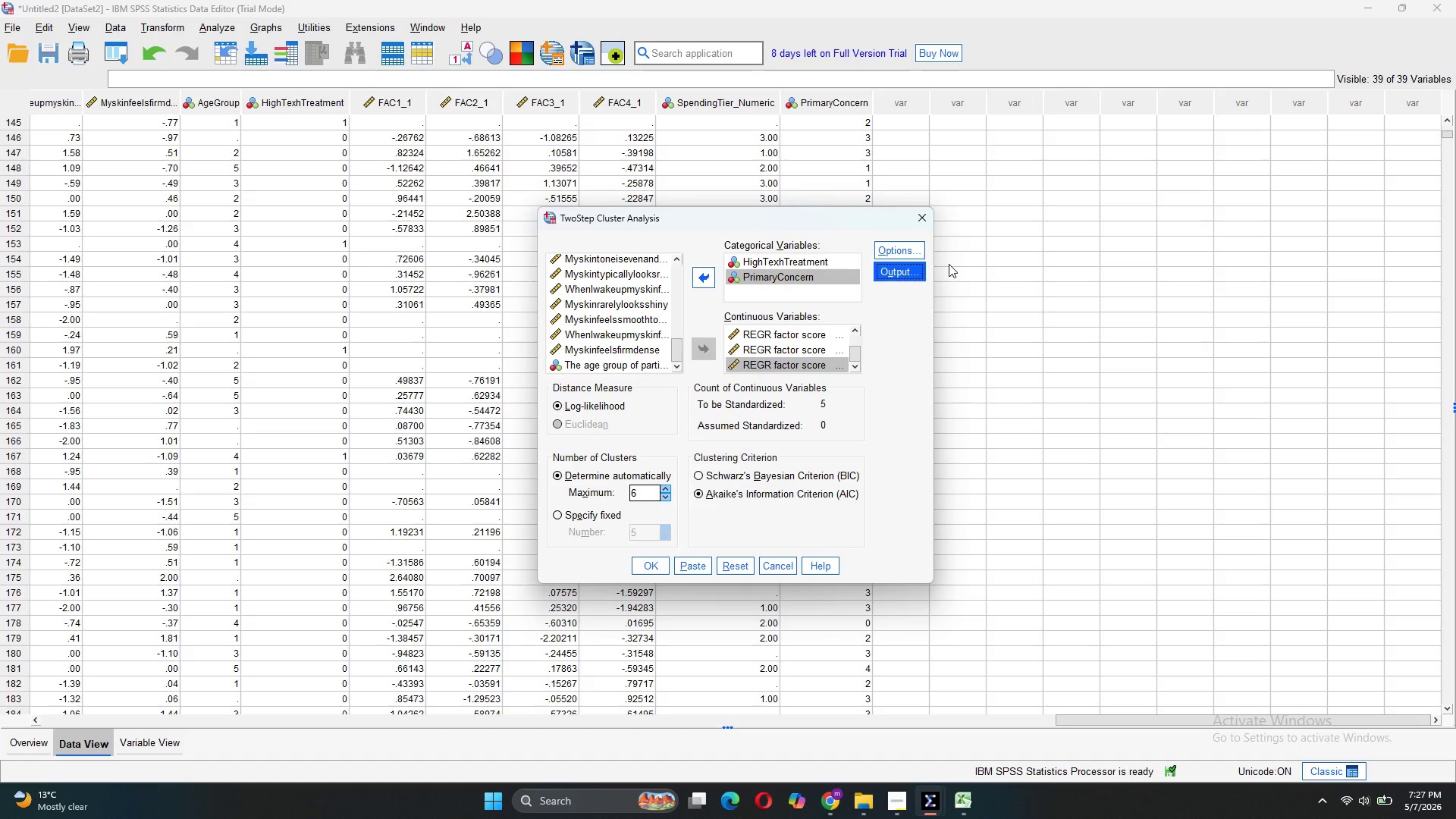 
left_click([914, 256])
 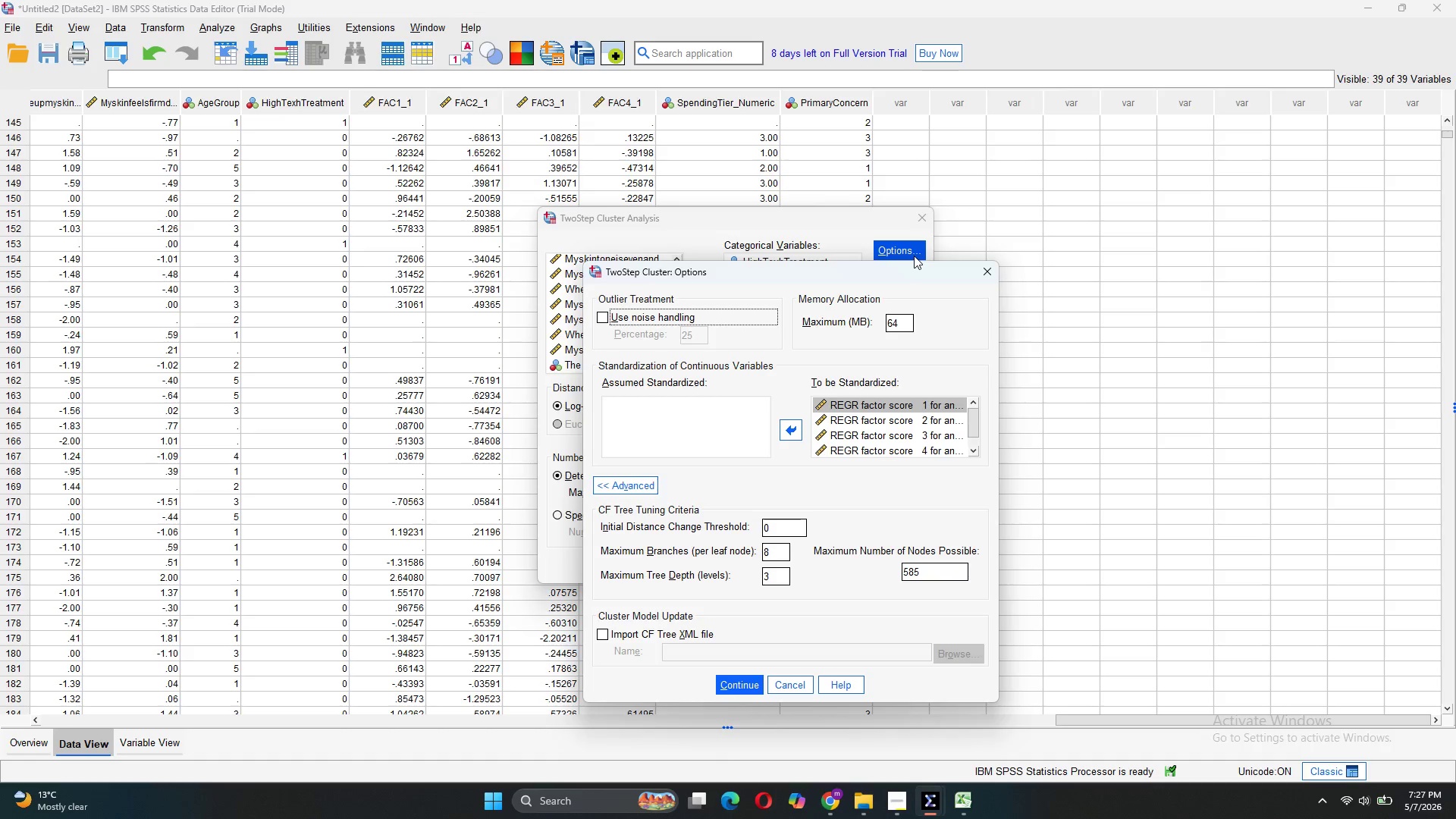 
wait(8.48)
 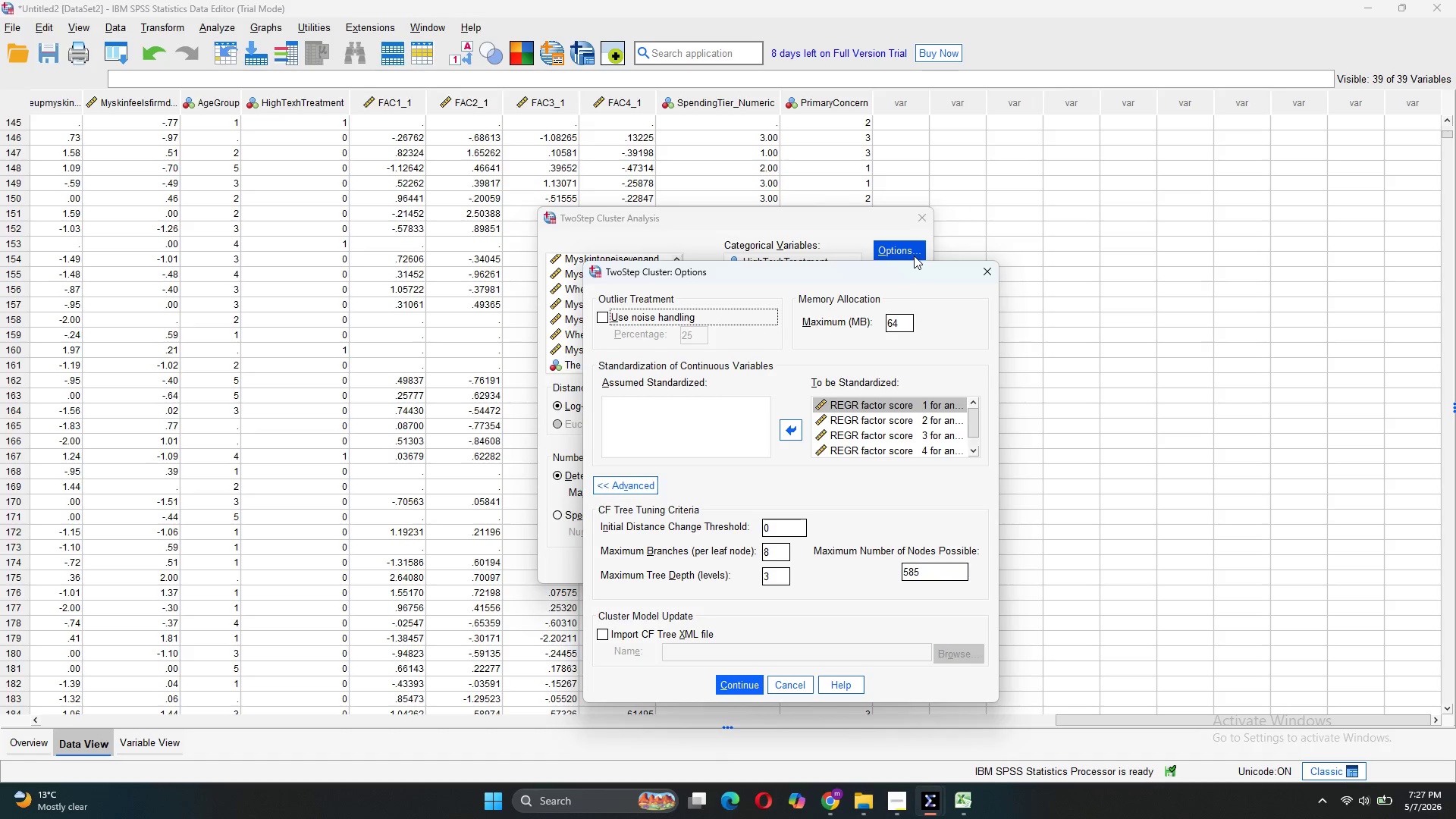 
left_click([645, 488])
 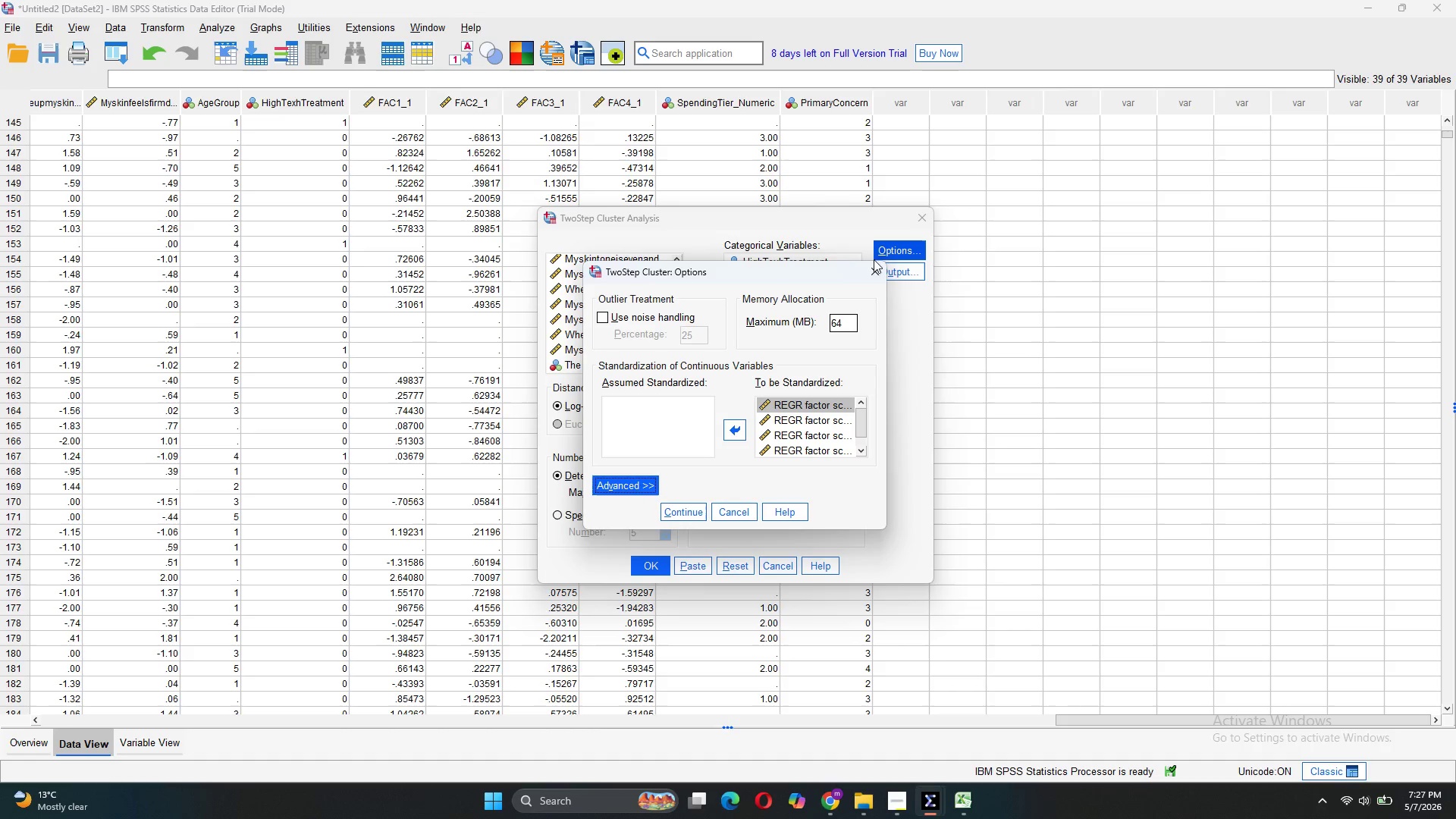 
left_click([871, 269])
 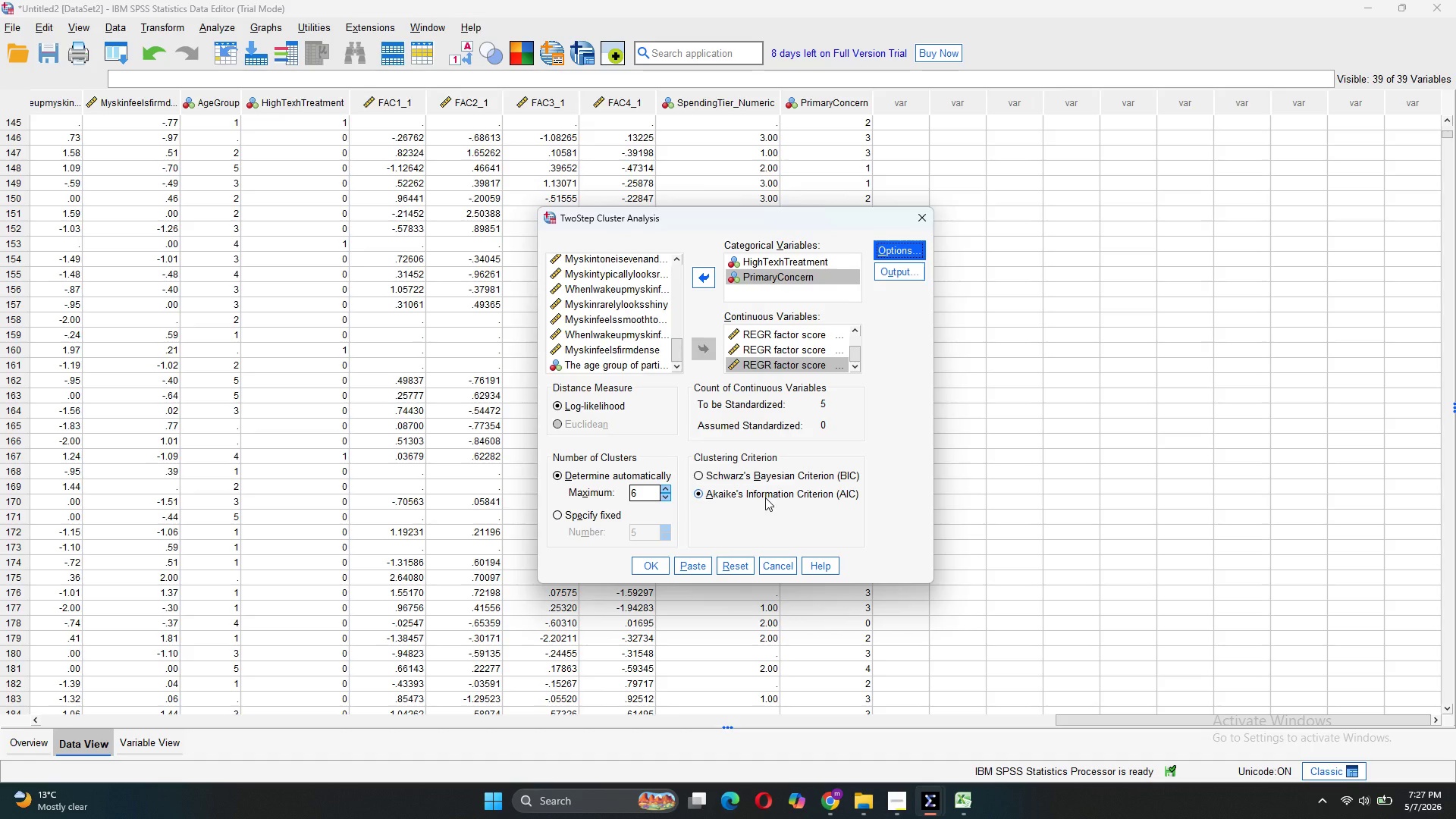 
left_click([699, 564])
 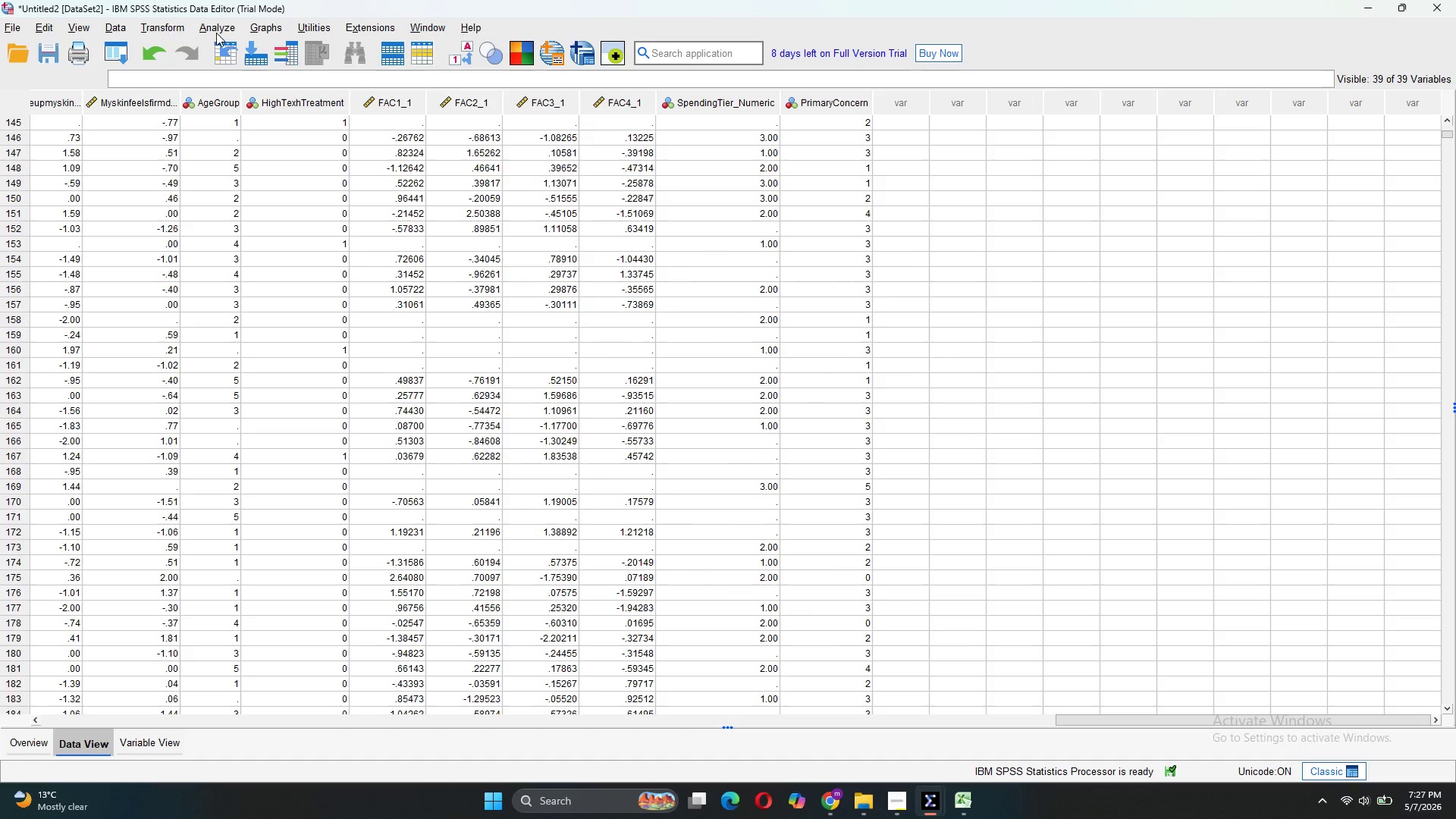 
left_click([211, 27])
 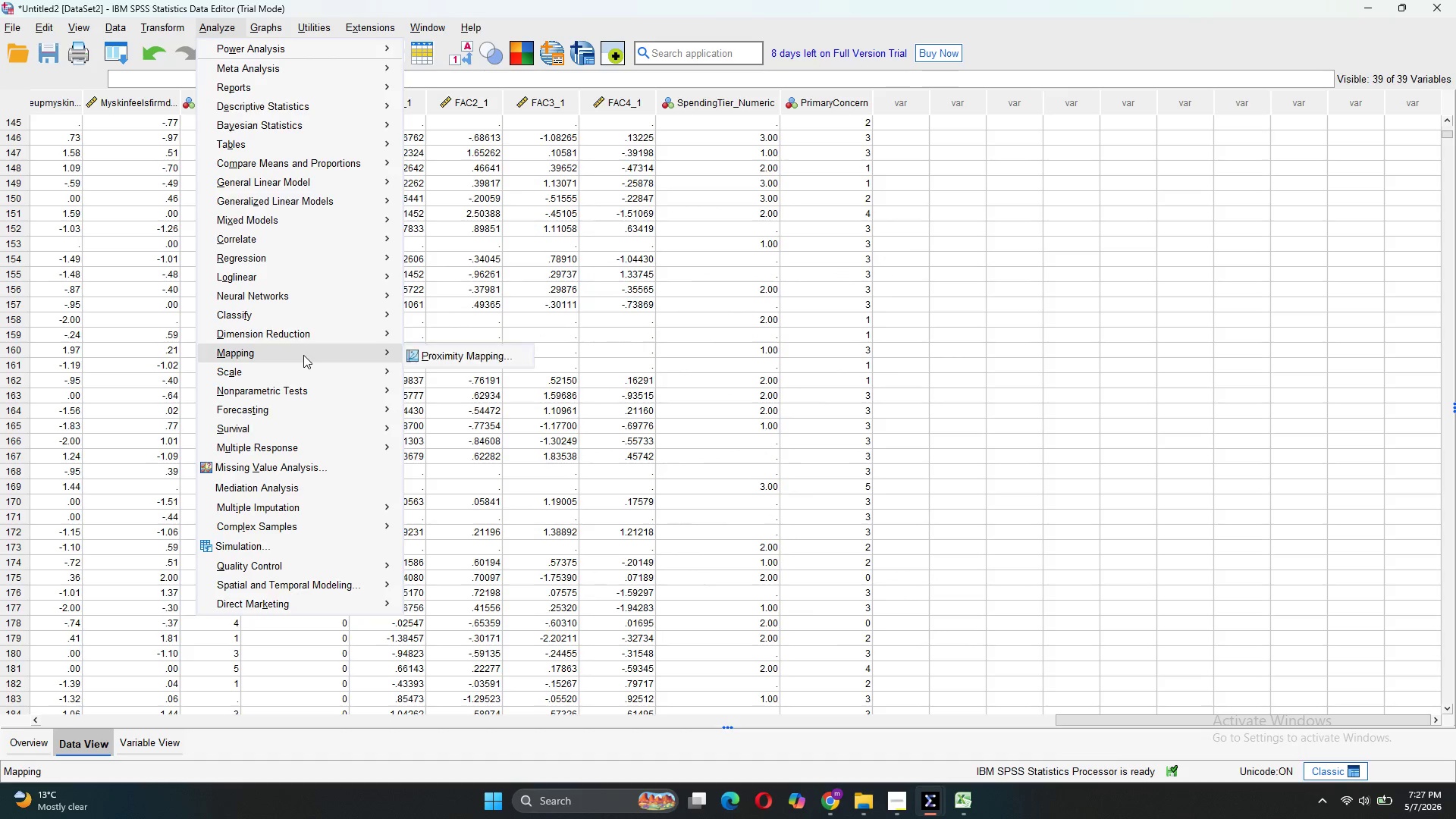 
wait(7.42)
 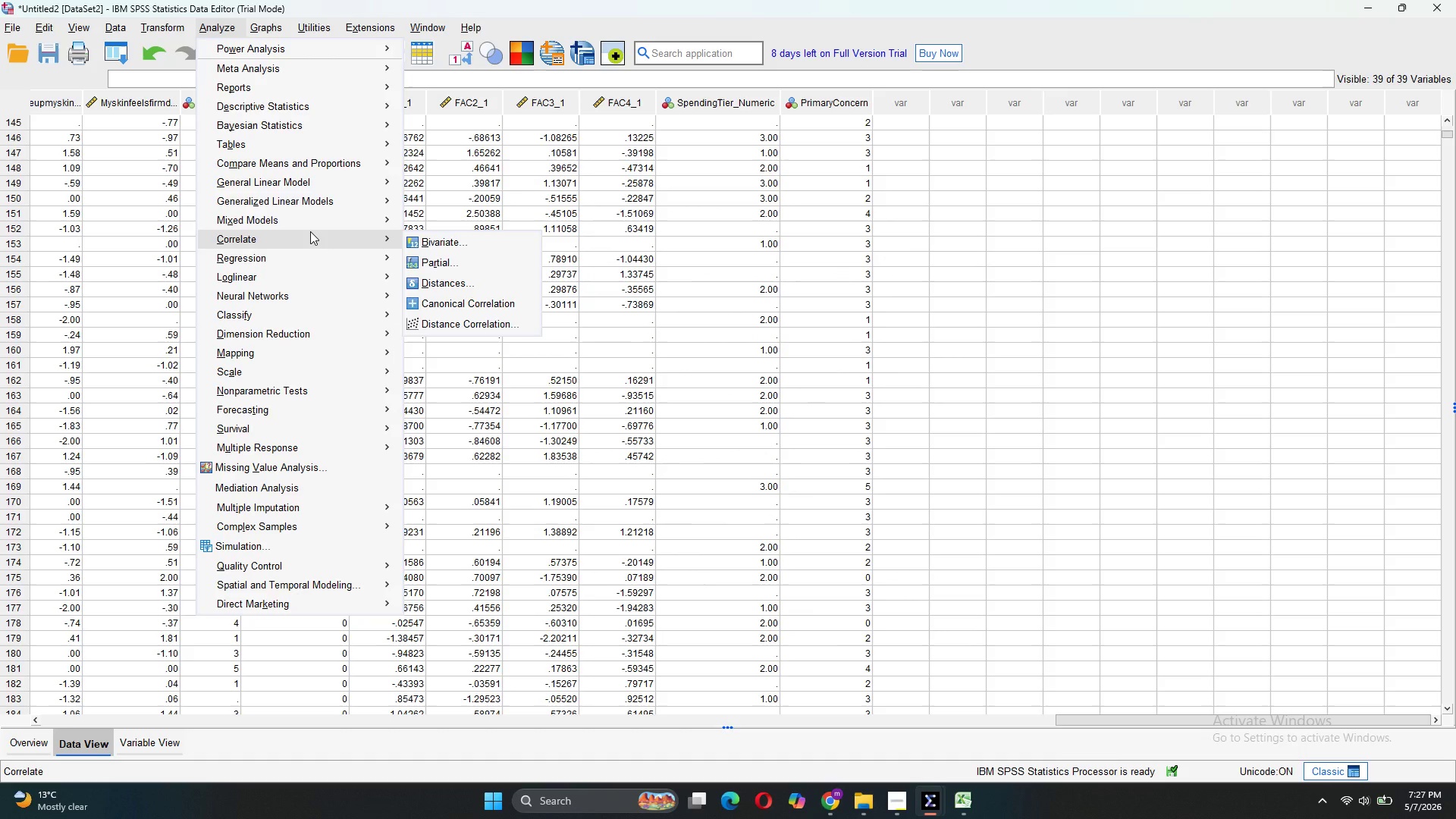 
left_click([442, 318])
 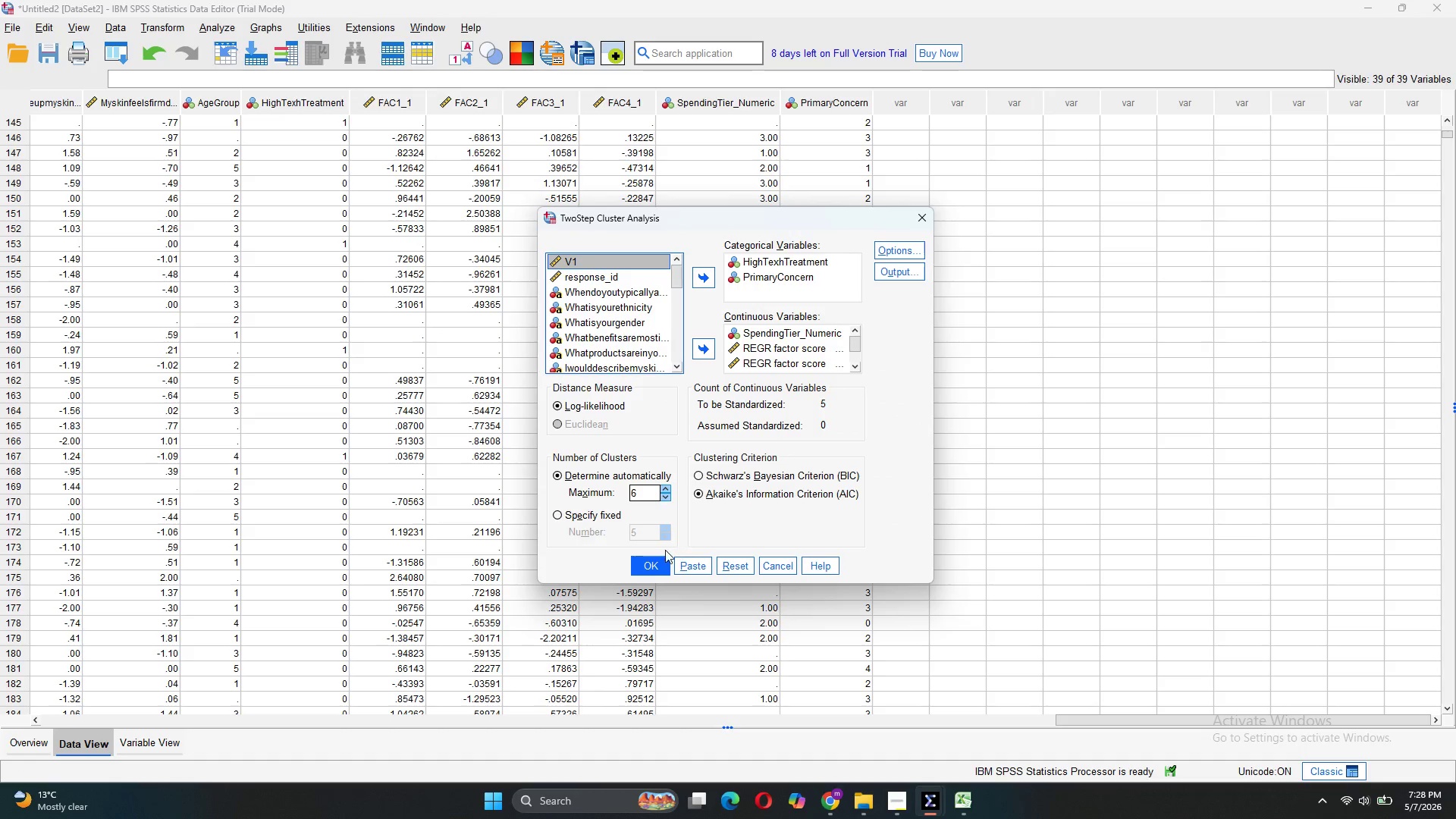 
left_click([648, 566])
 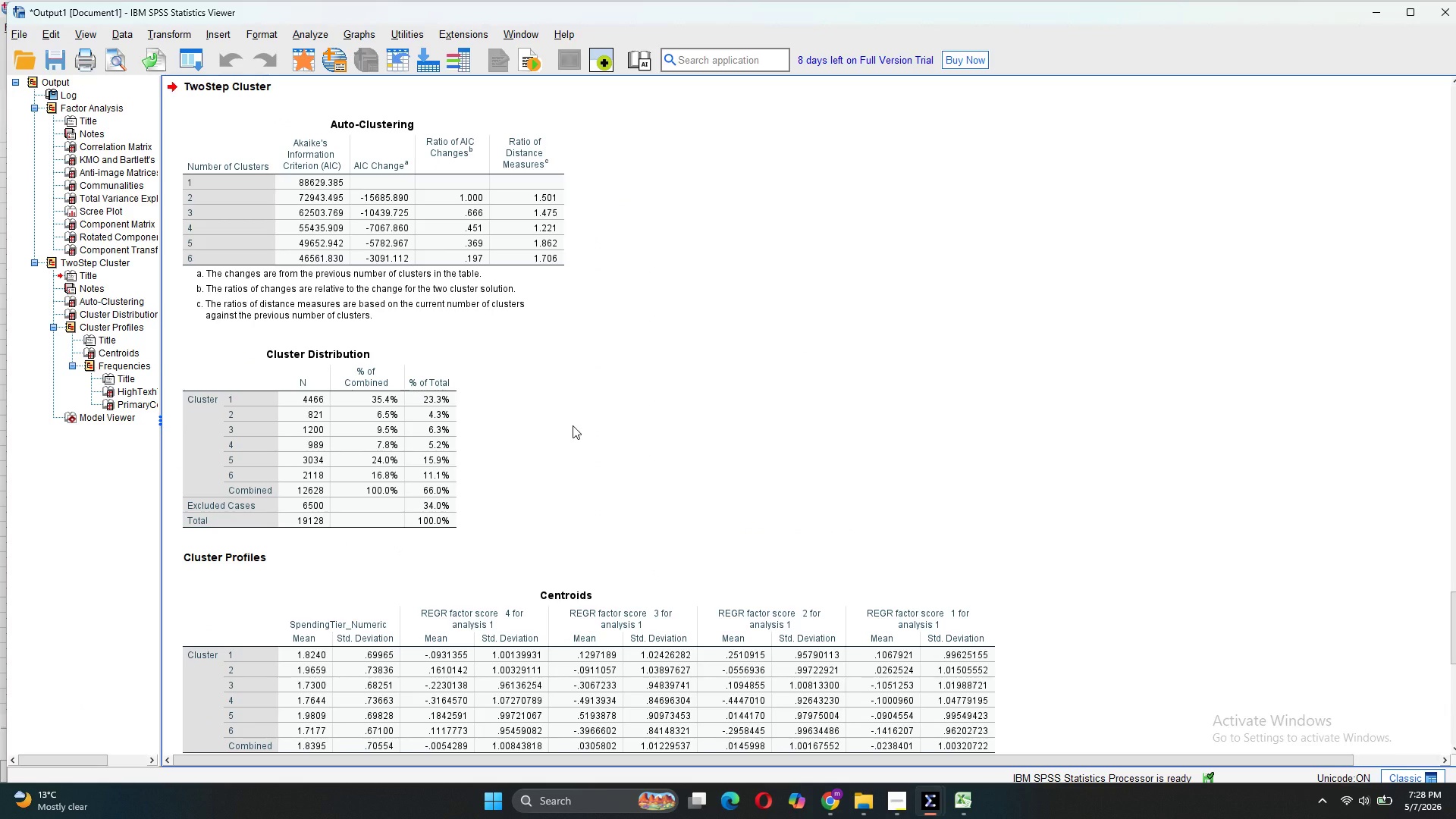 
scroll: coordinate [573, 425], scroll_direction: none, amount: 0.0
 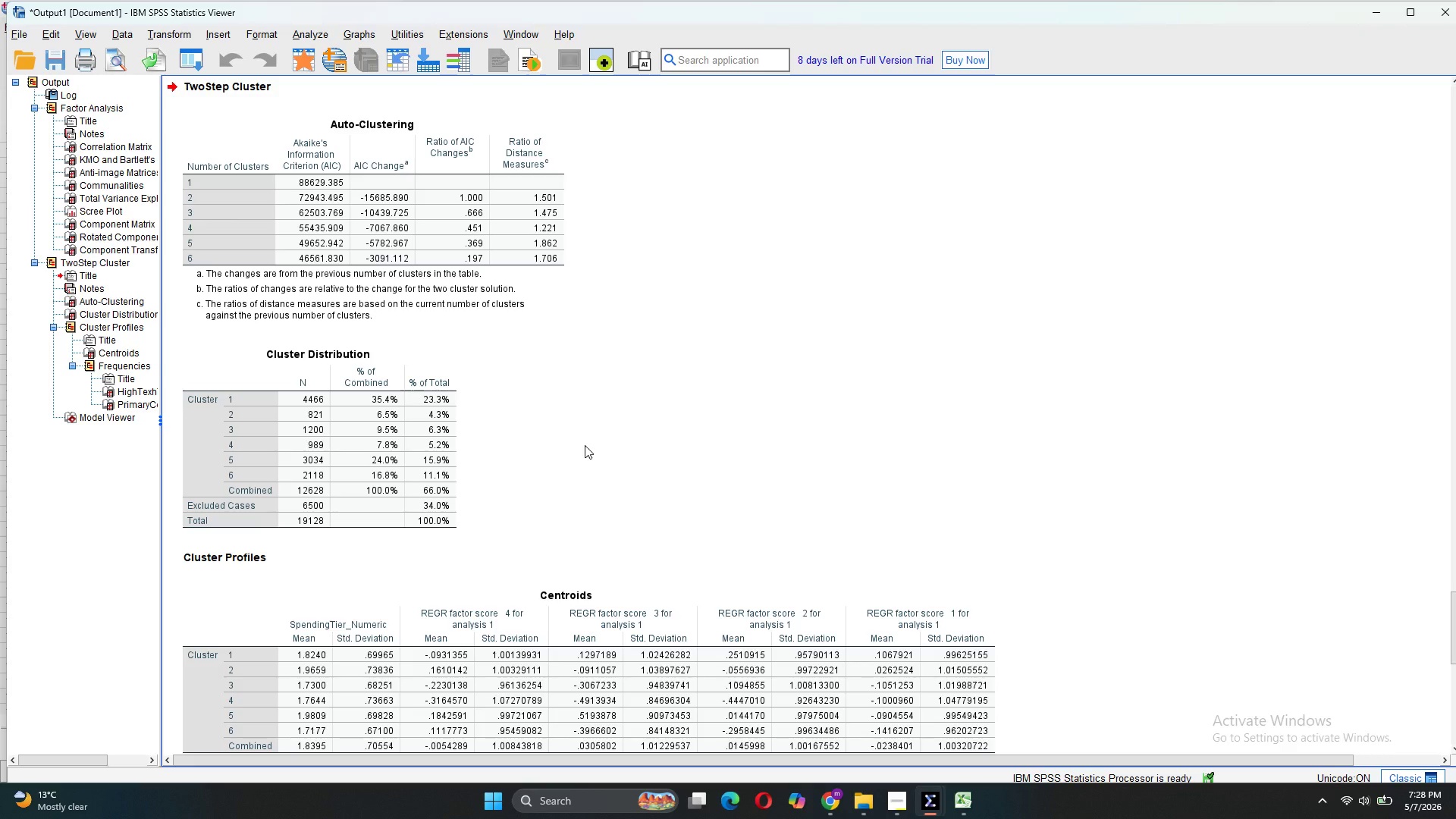 
wait(11.34)
 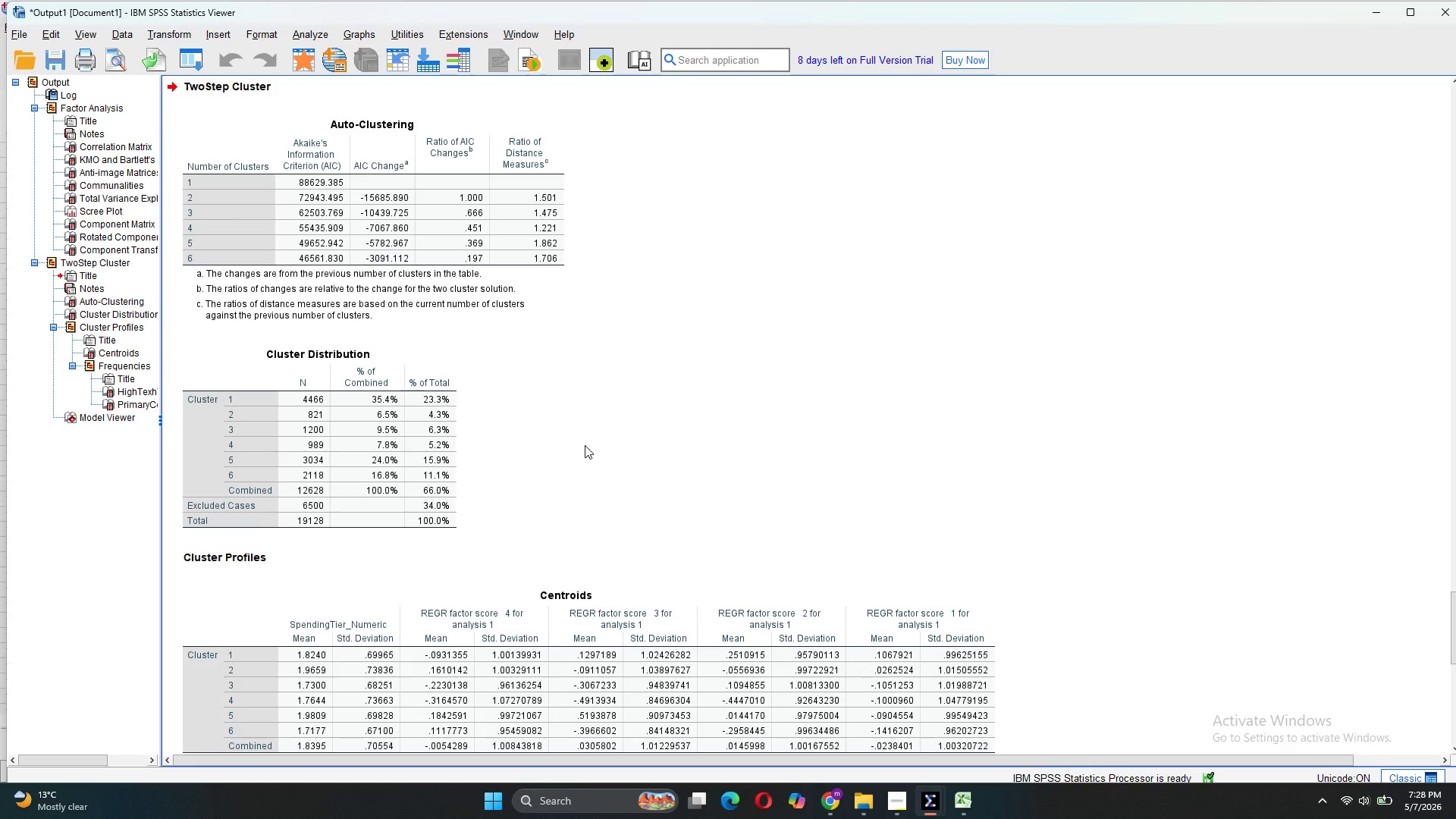 
scroll: coordinate [592, 452], scroll_direction: down, amount: 16.0
 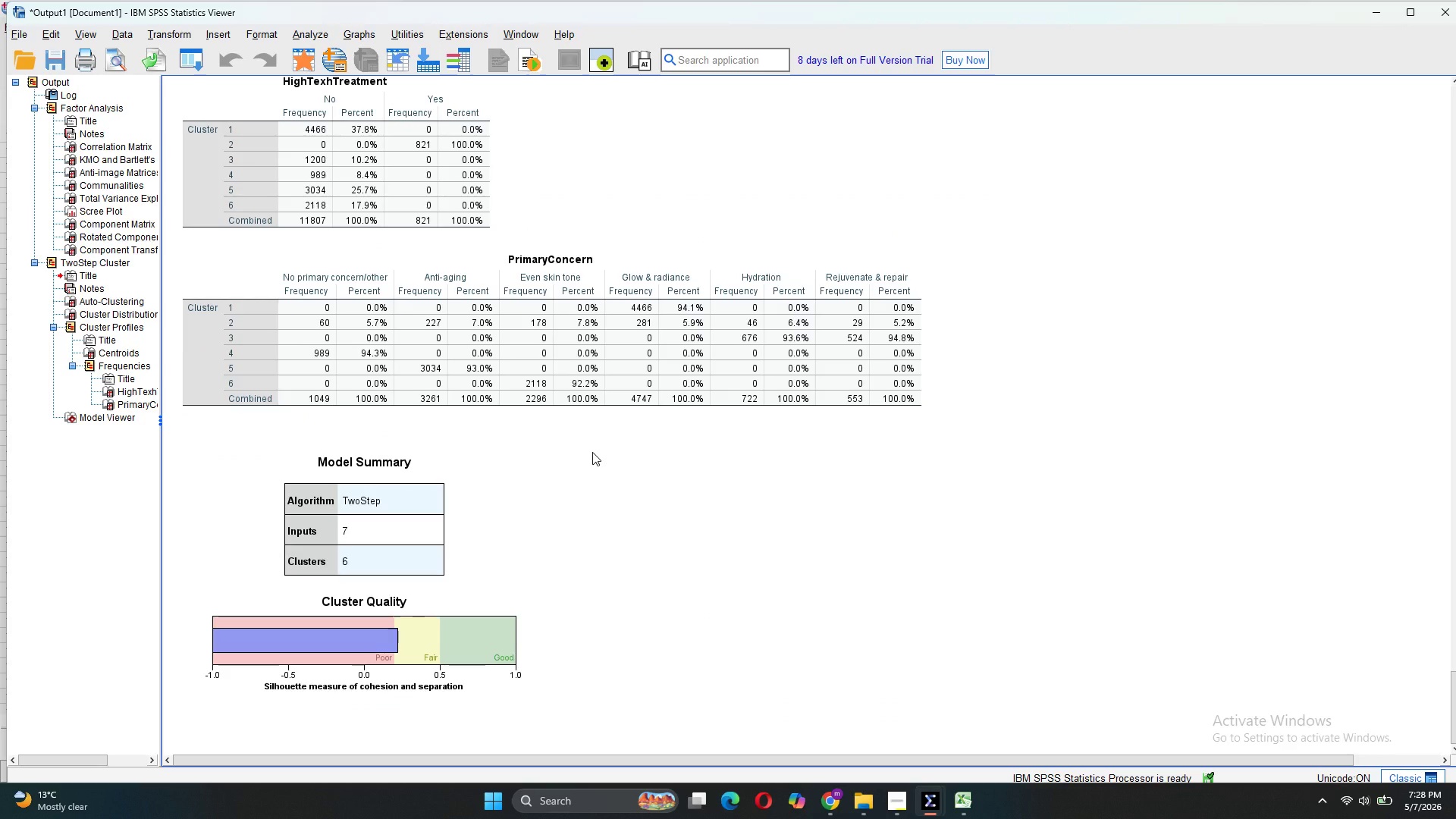 
wait(9.5)
 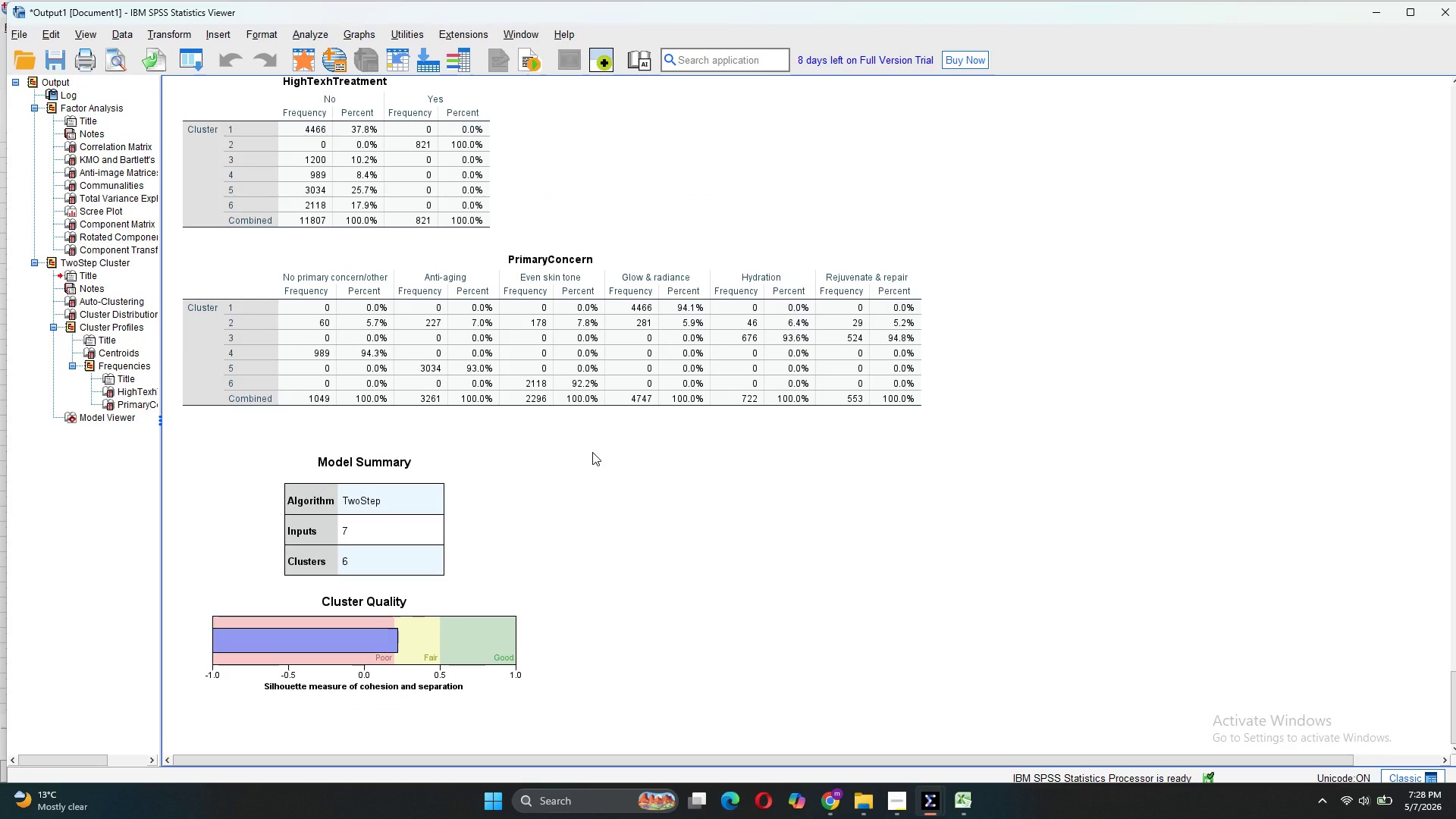 
left_click([1051, 749])
 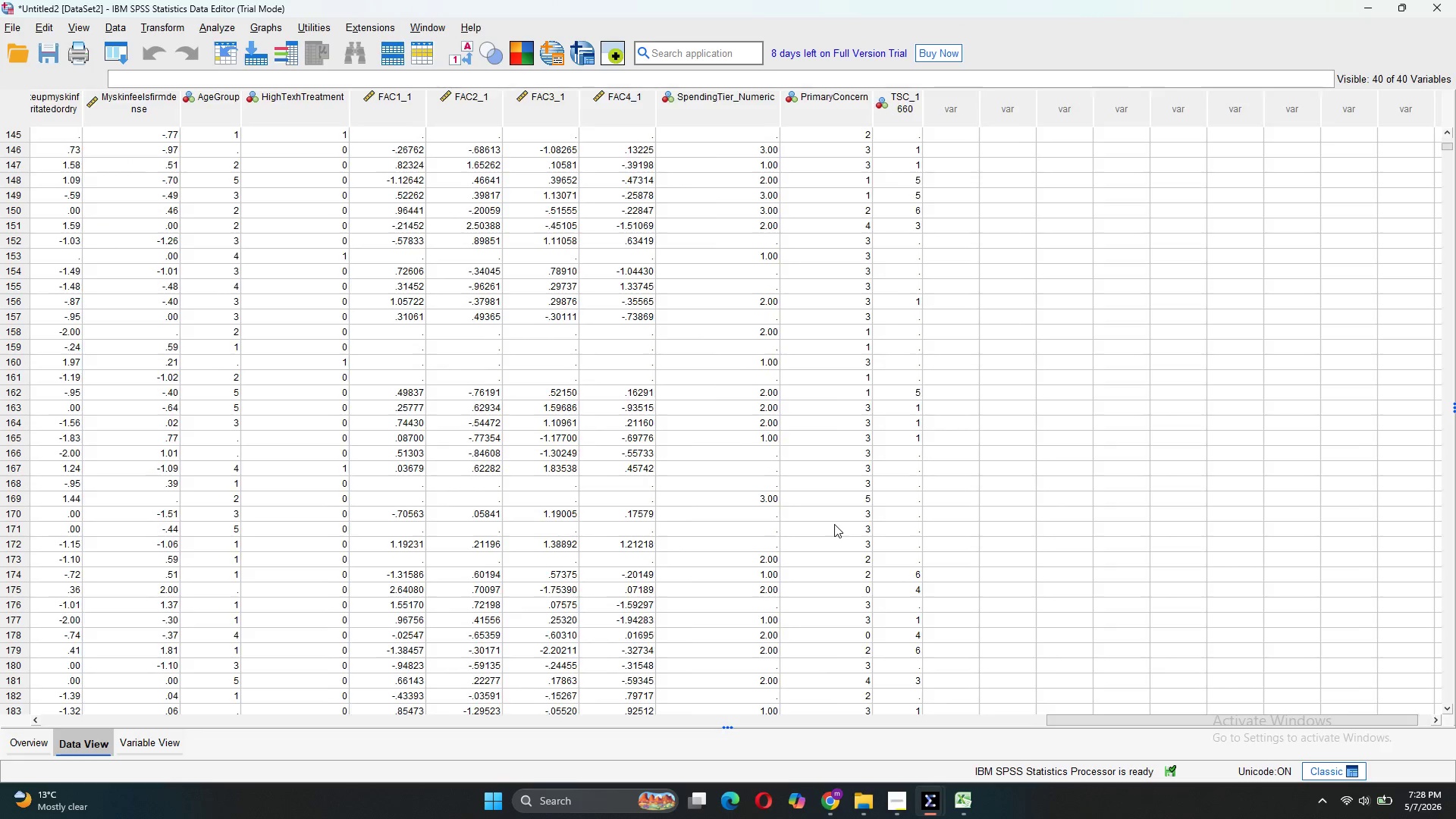 
scroll: coordinate [834, 524], scroll_direction: down, amount: 19.0
 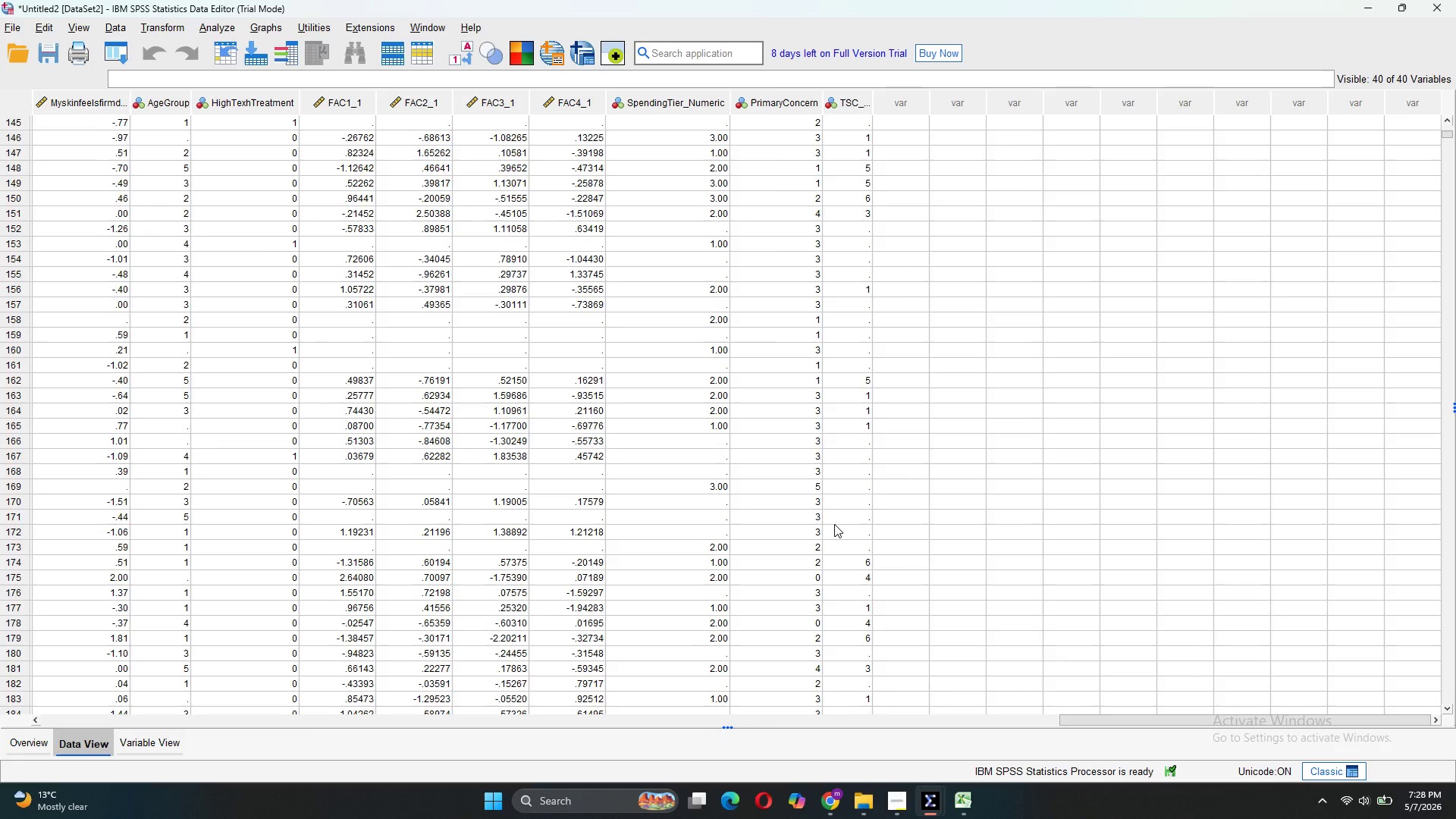 
scroll: coordinate [834, 524], scroll_direction: up, amount: 127.0
 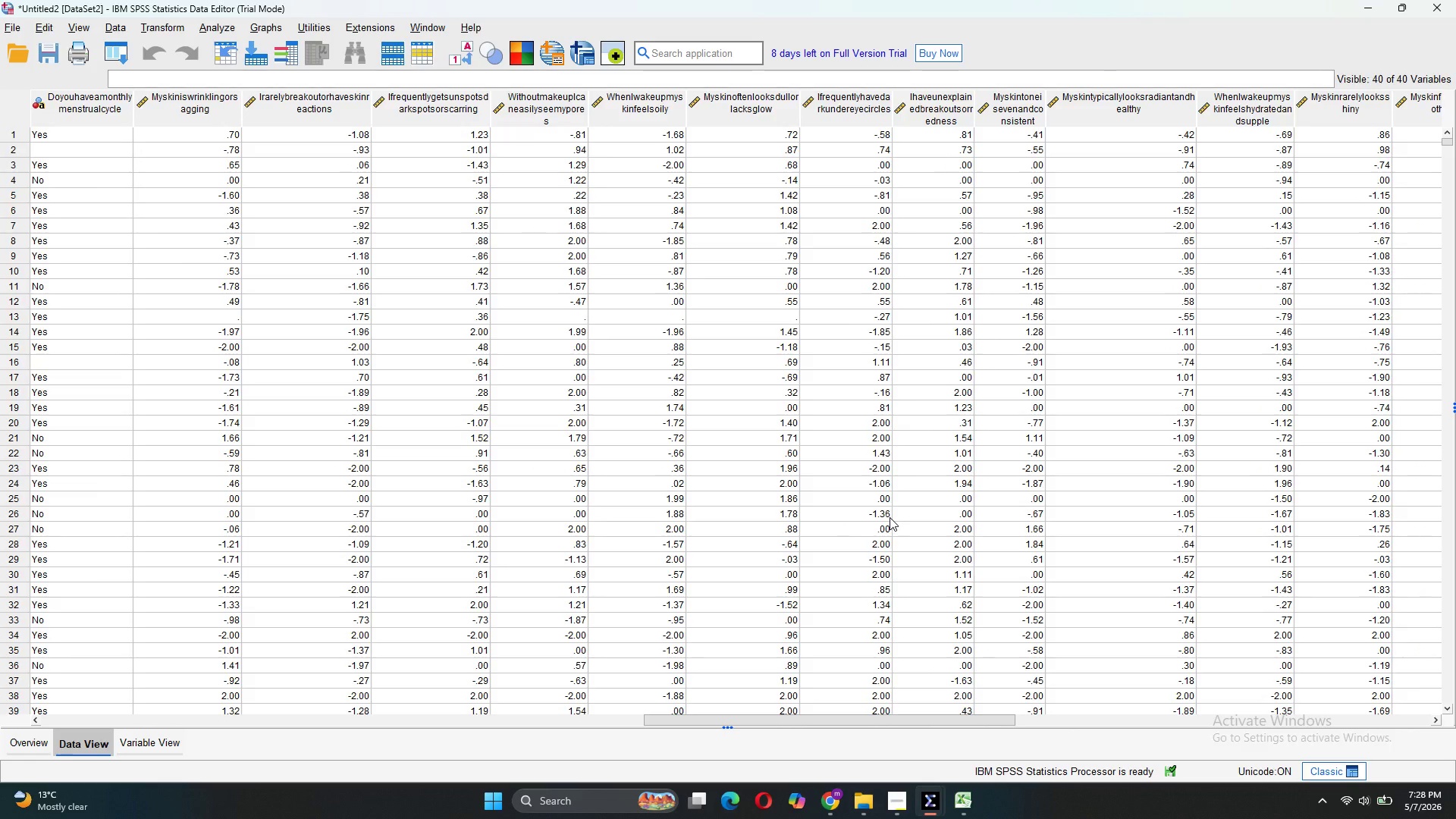 
wait(6.82)
 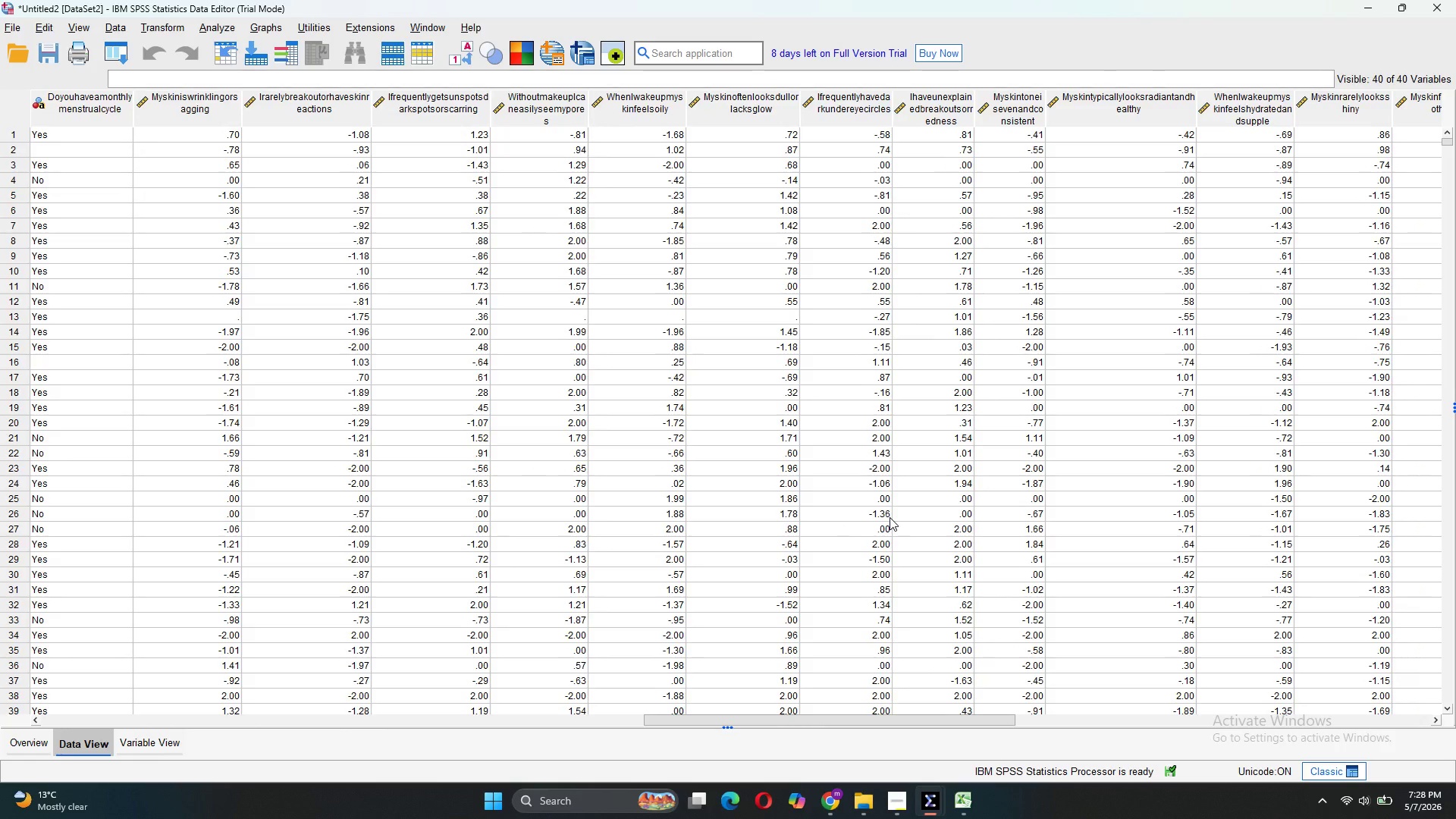 
left_click([204, 32])
 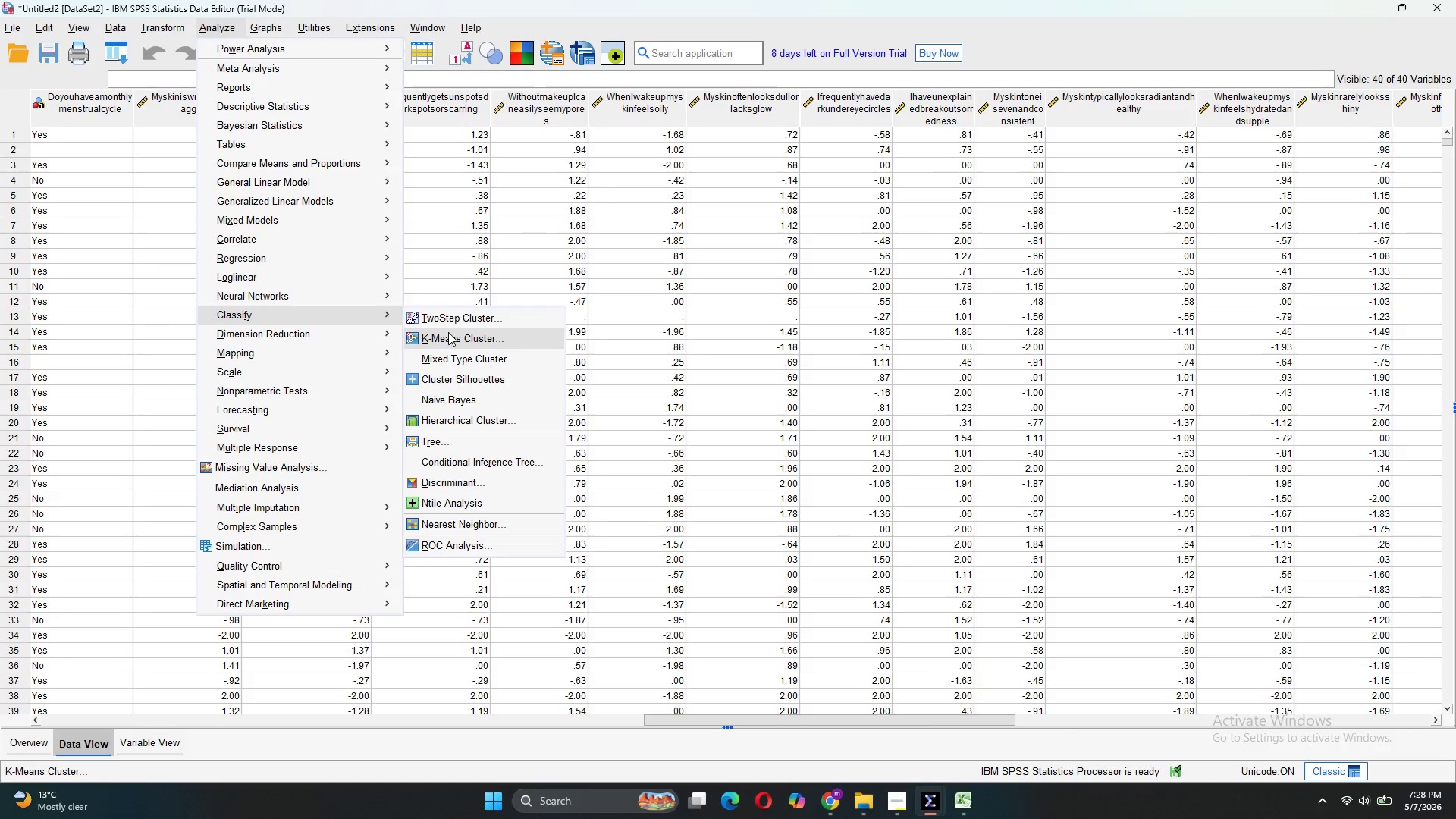 
left_click([448, 332])
 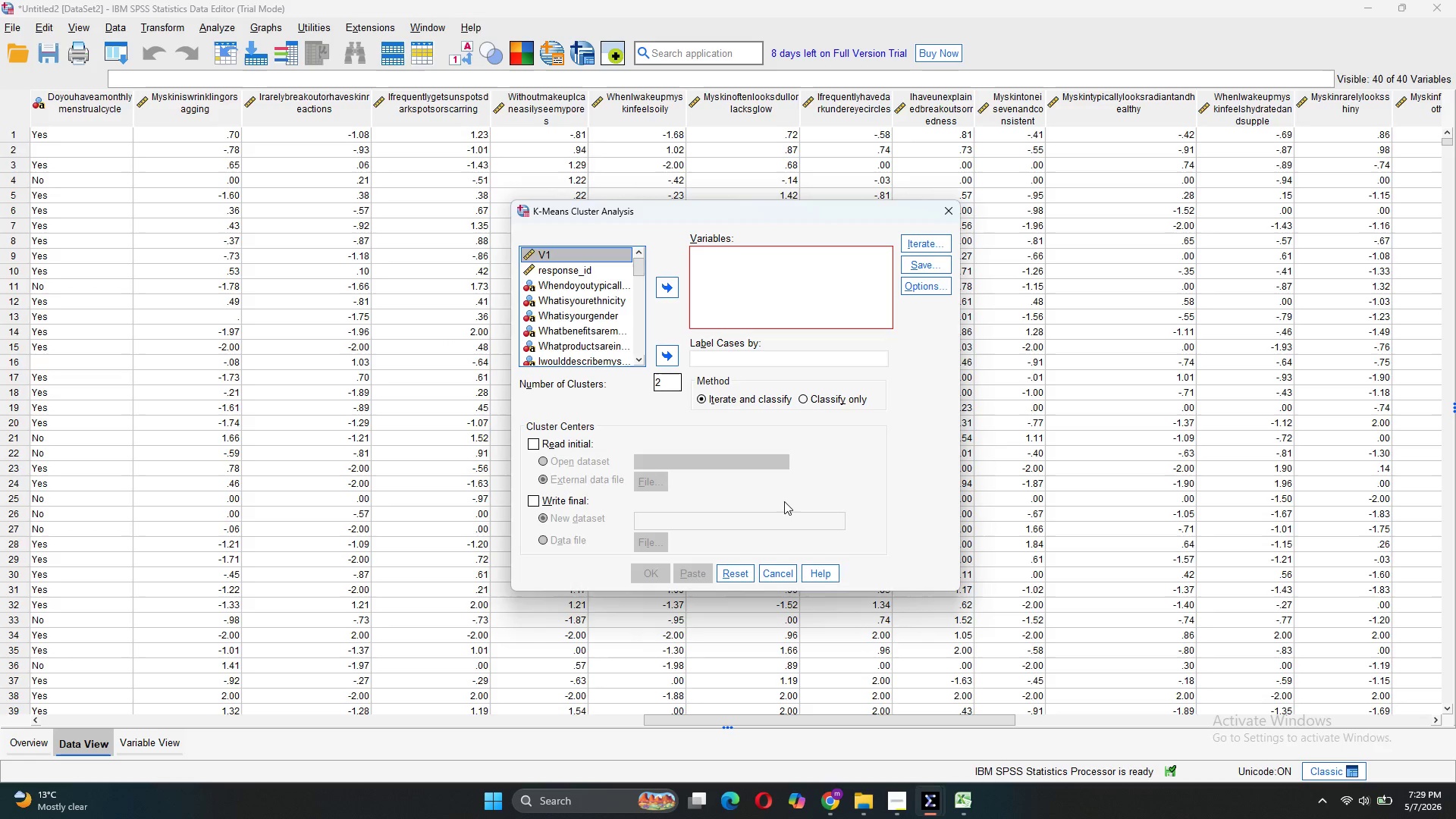 
wait(16.86)
 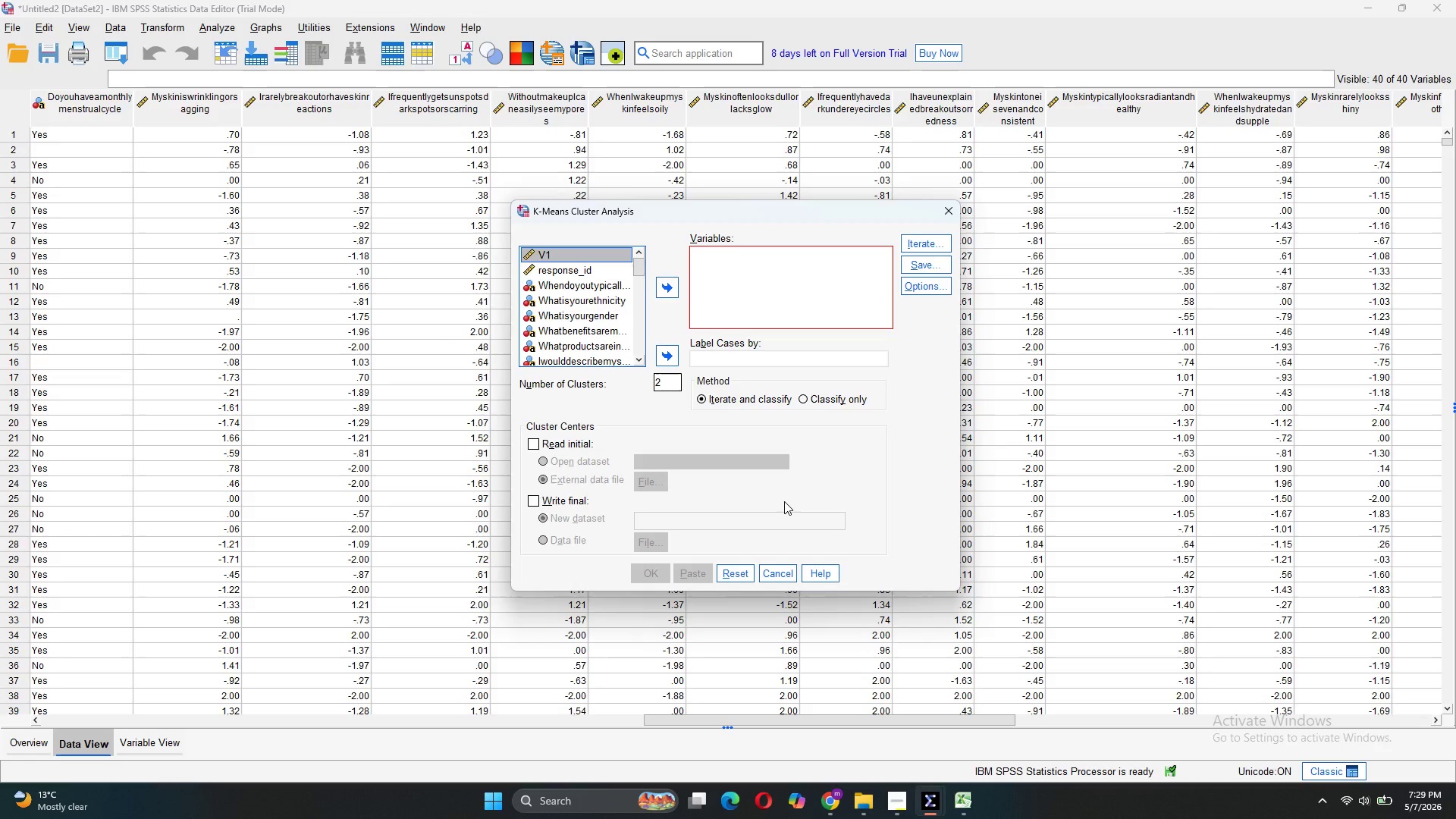 
scroll: coordinate [592, 322], scroll_direction: down, amount: 19.0
 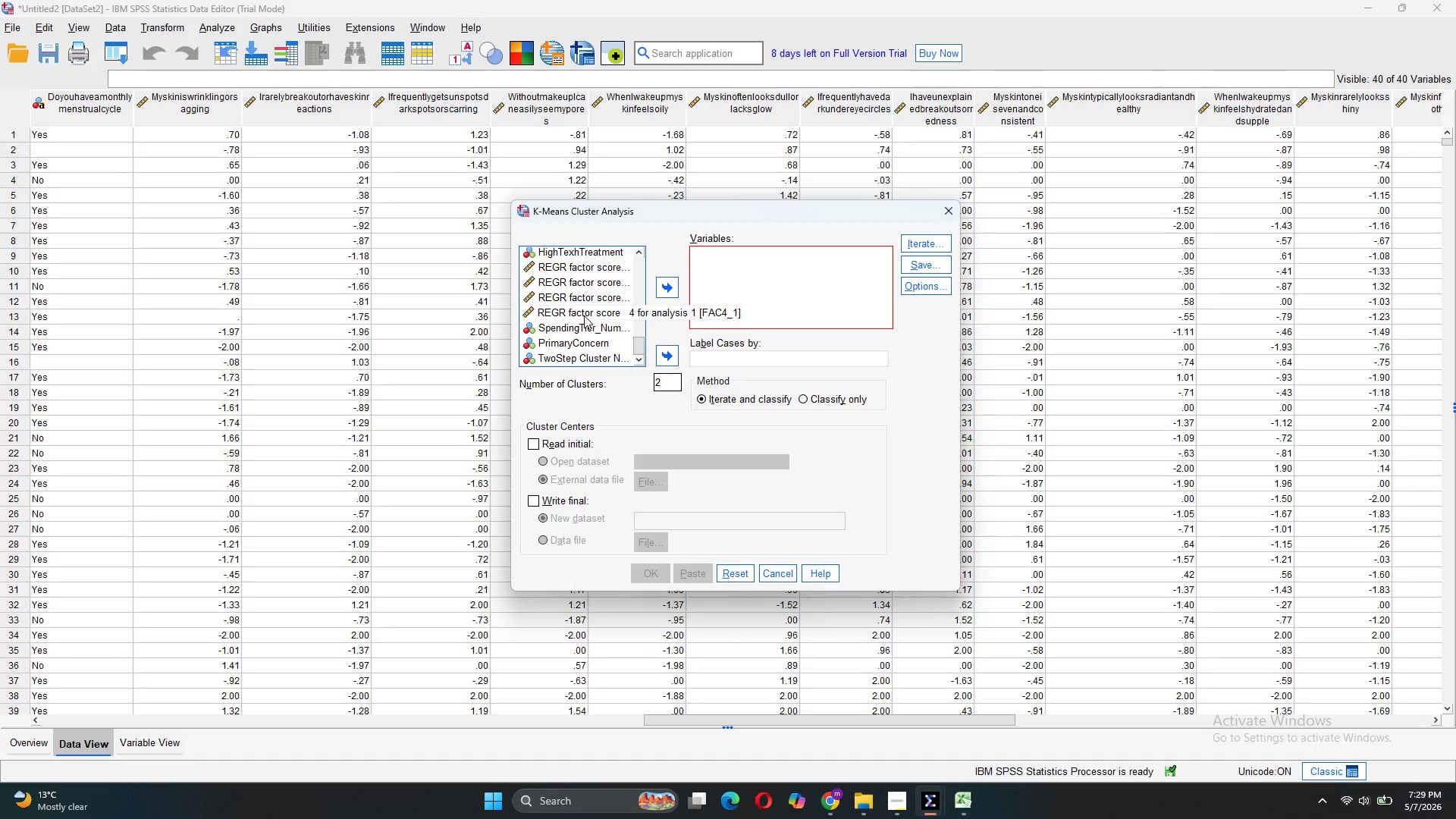 
left_click([584, 315])
 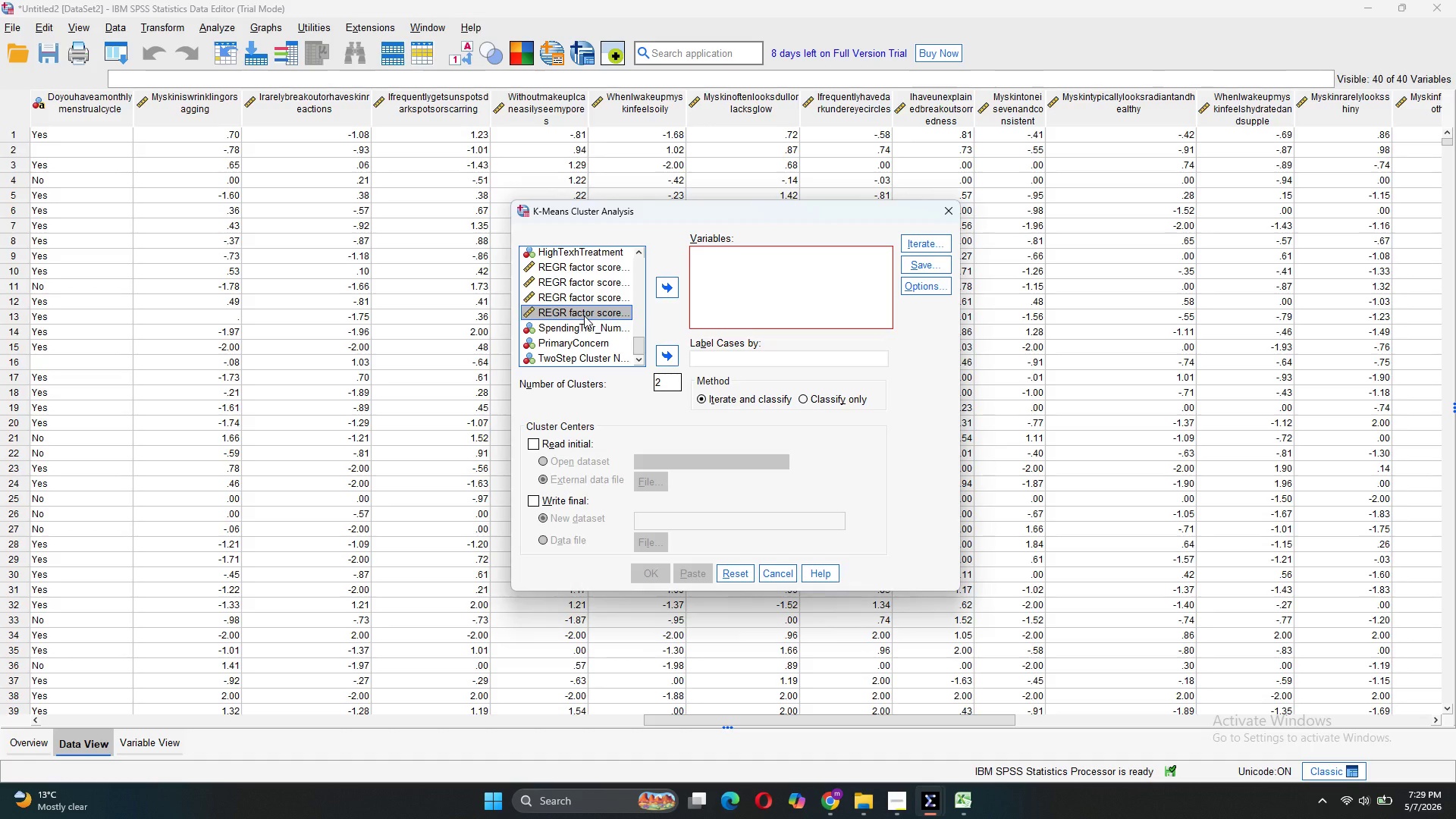 
wait(10.12)
 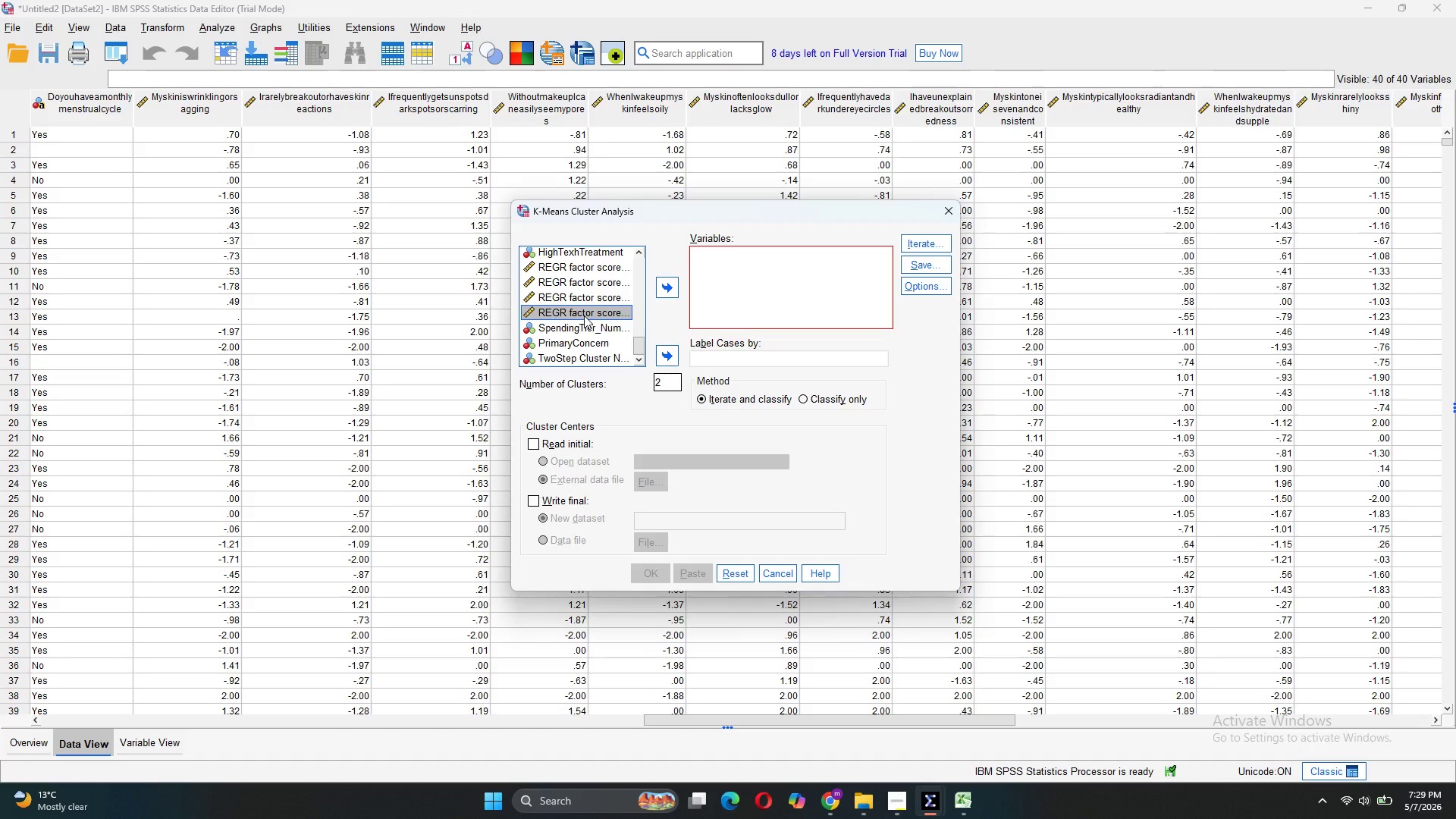 
scroll: coordinate [598, 321], scroll_direction: up, amount: 1.0
 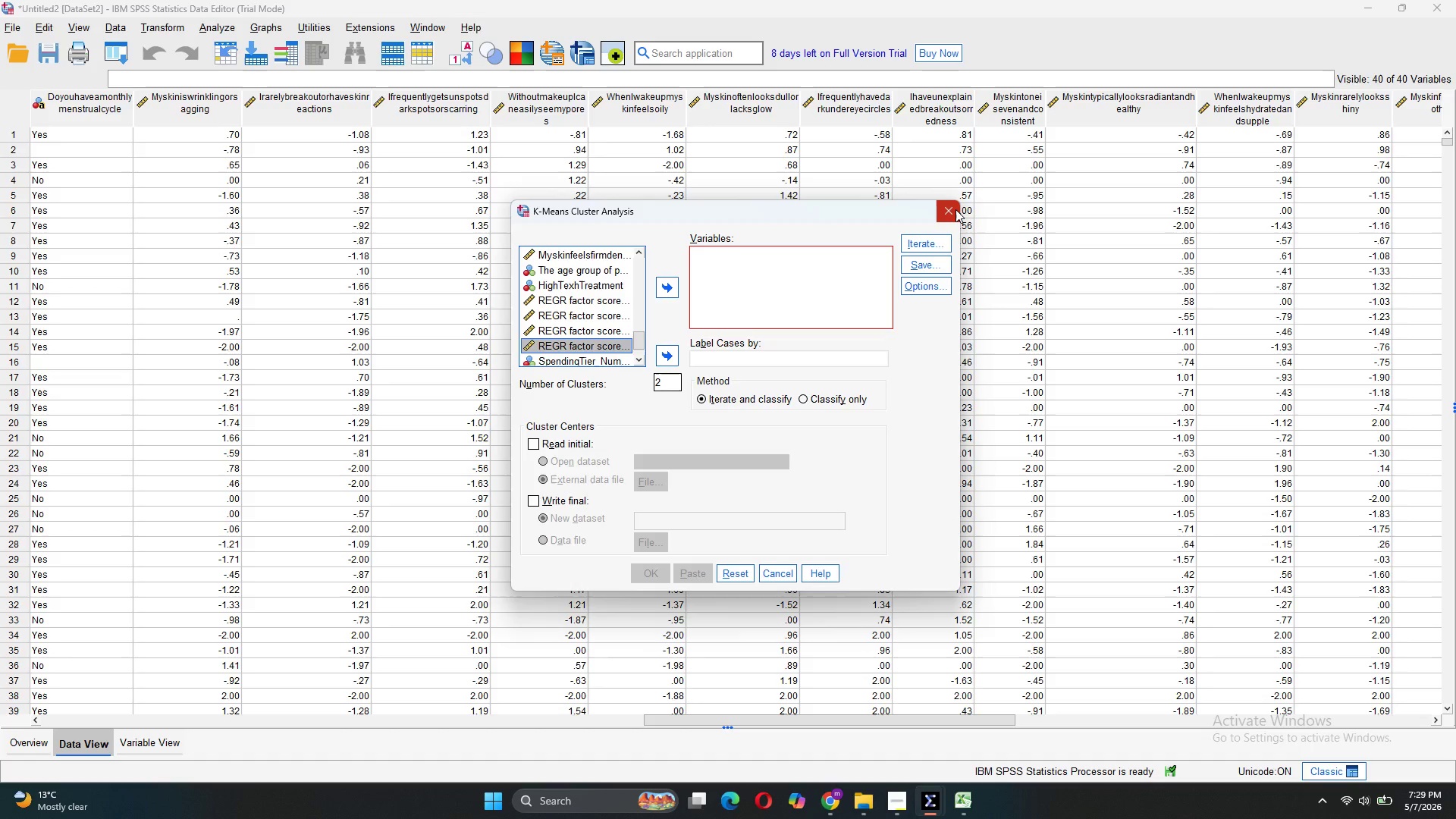 
left_click([956, 209])
 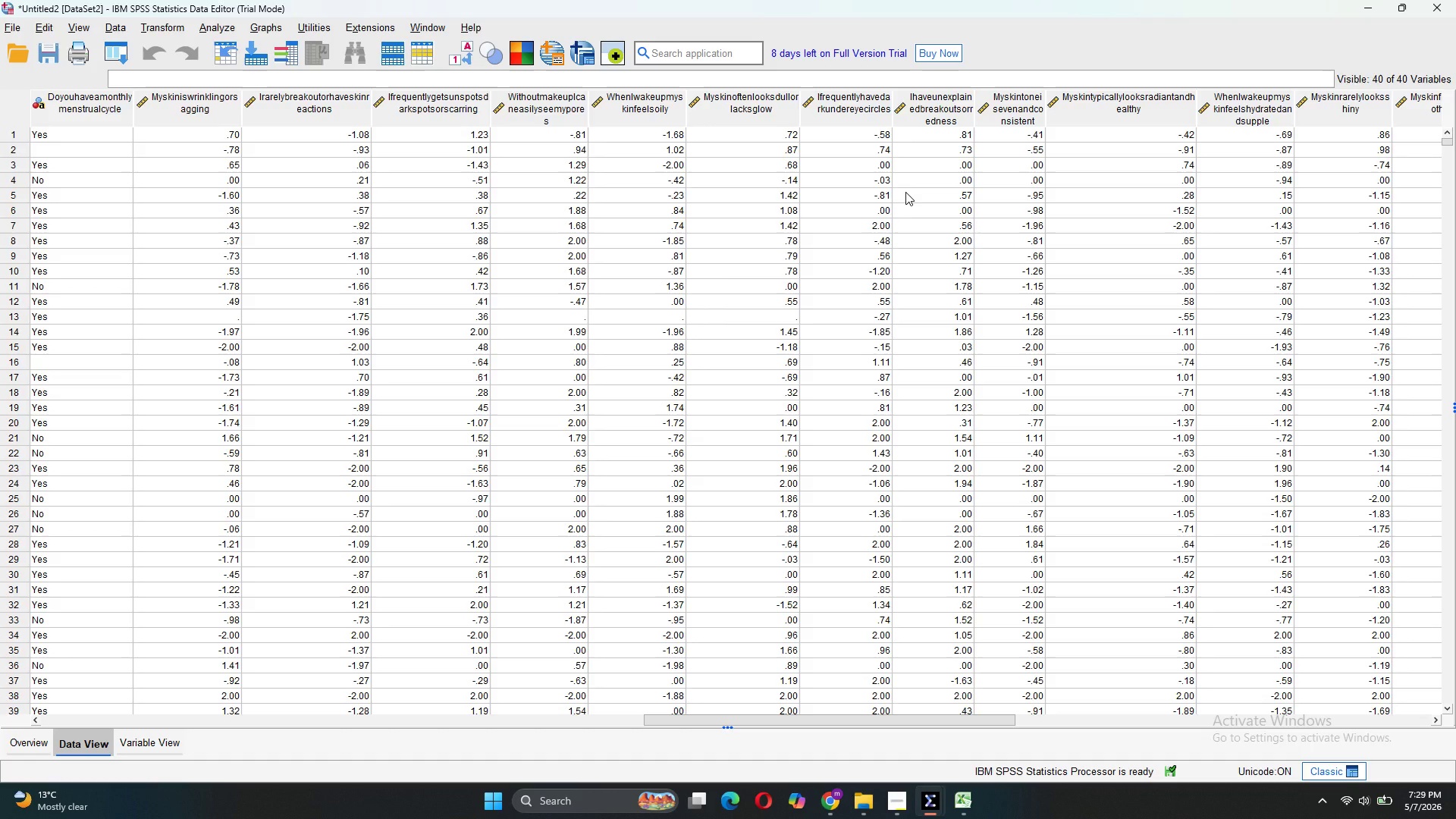 
wait(8.22)
 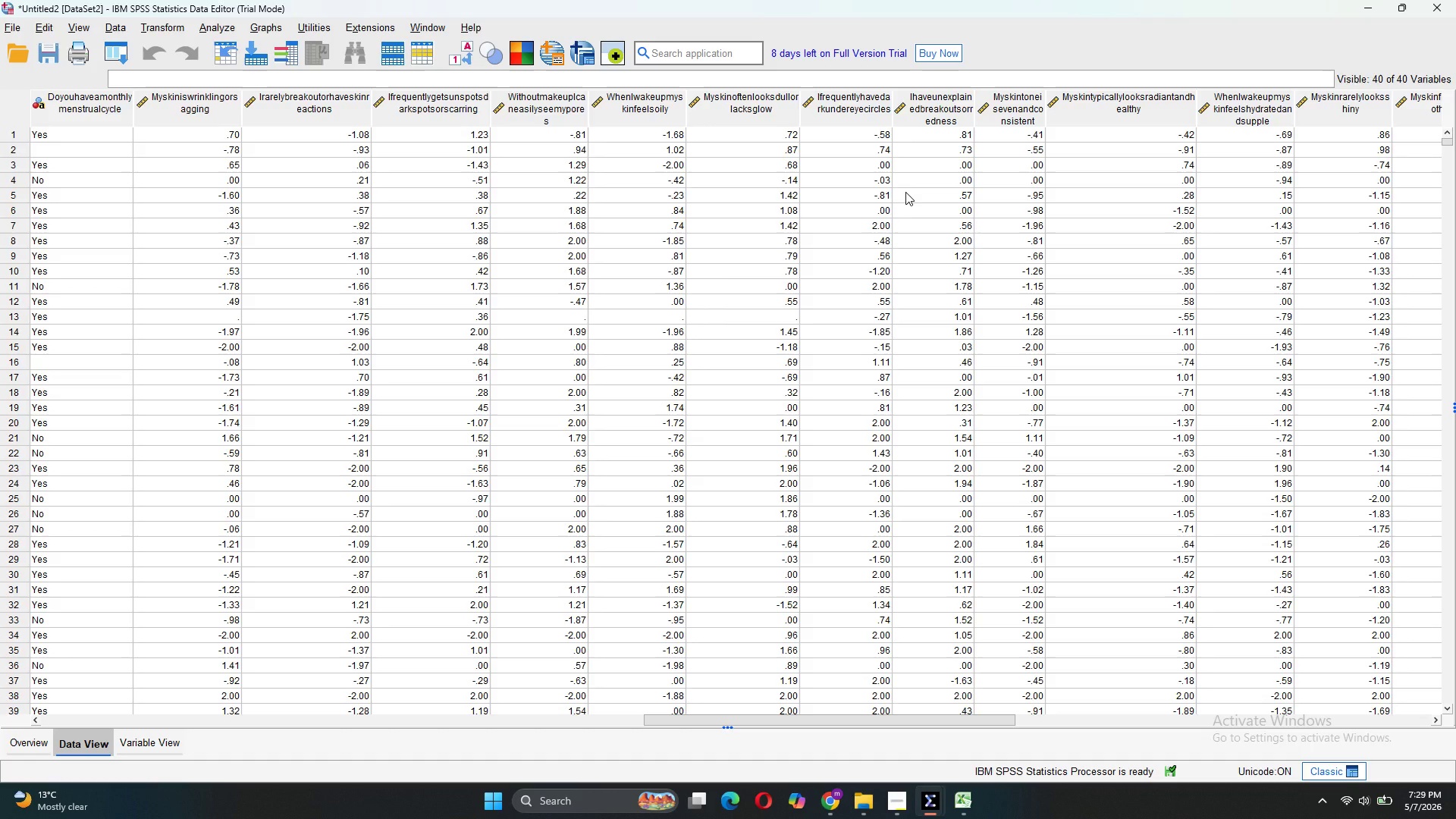 
left_click([905, 736])
 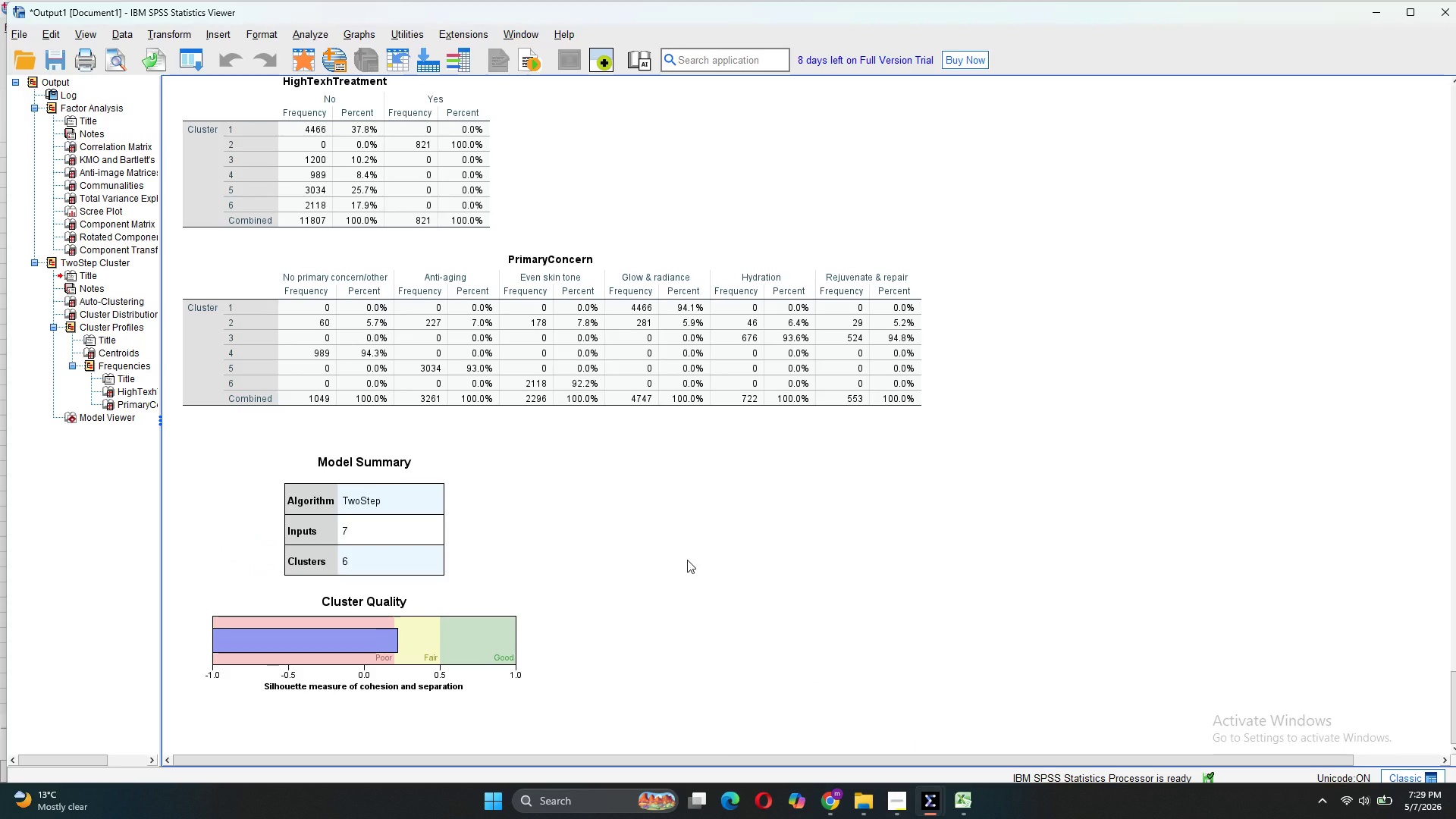 
scroll: coordinate [687, 560], scroll_direction: up, amount: 9.0
 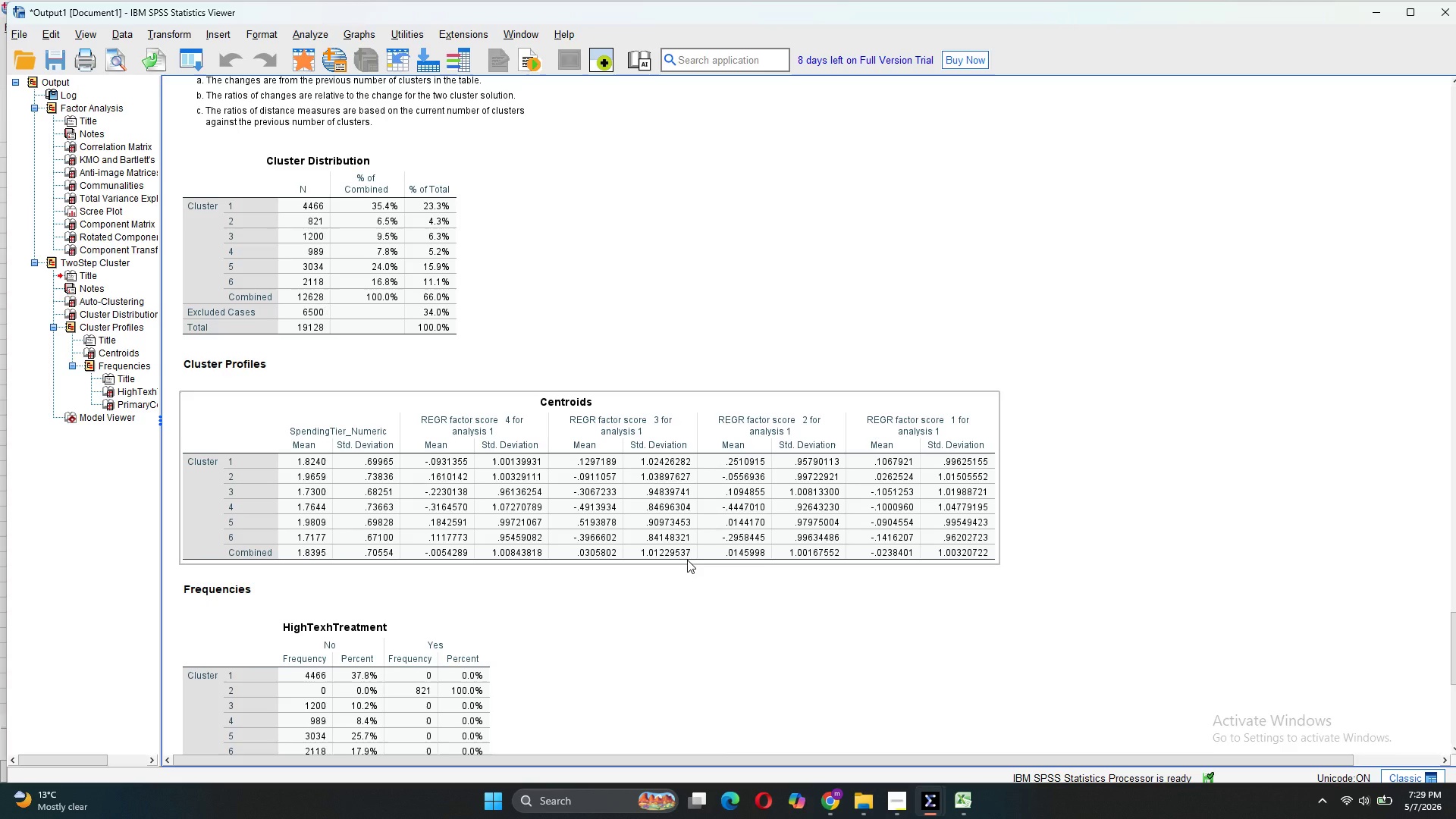 
wait(5.34)
 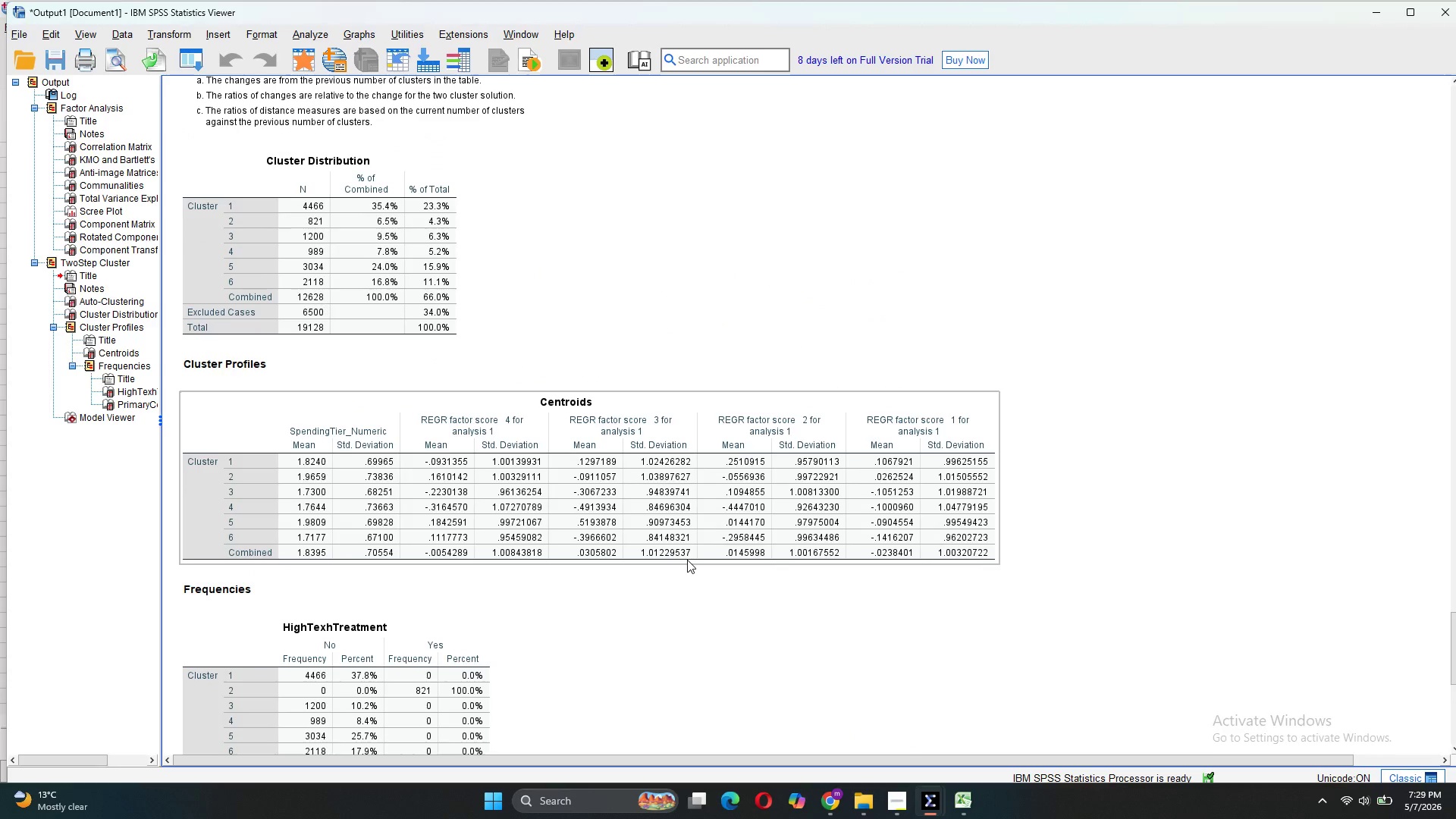 
scroll: coordinate [589, 419], scroll_direction: up, amount: 7.0
 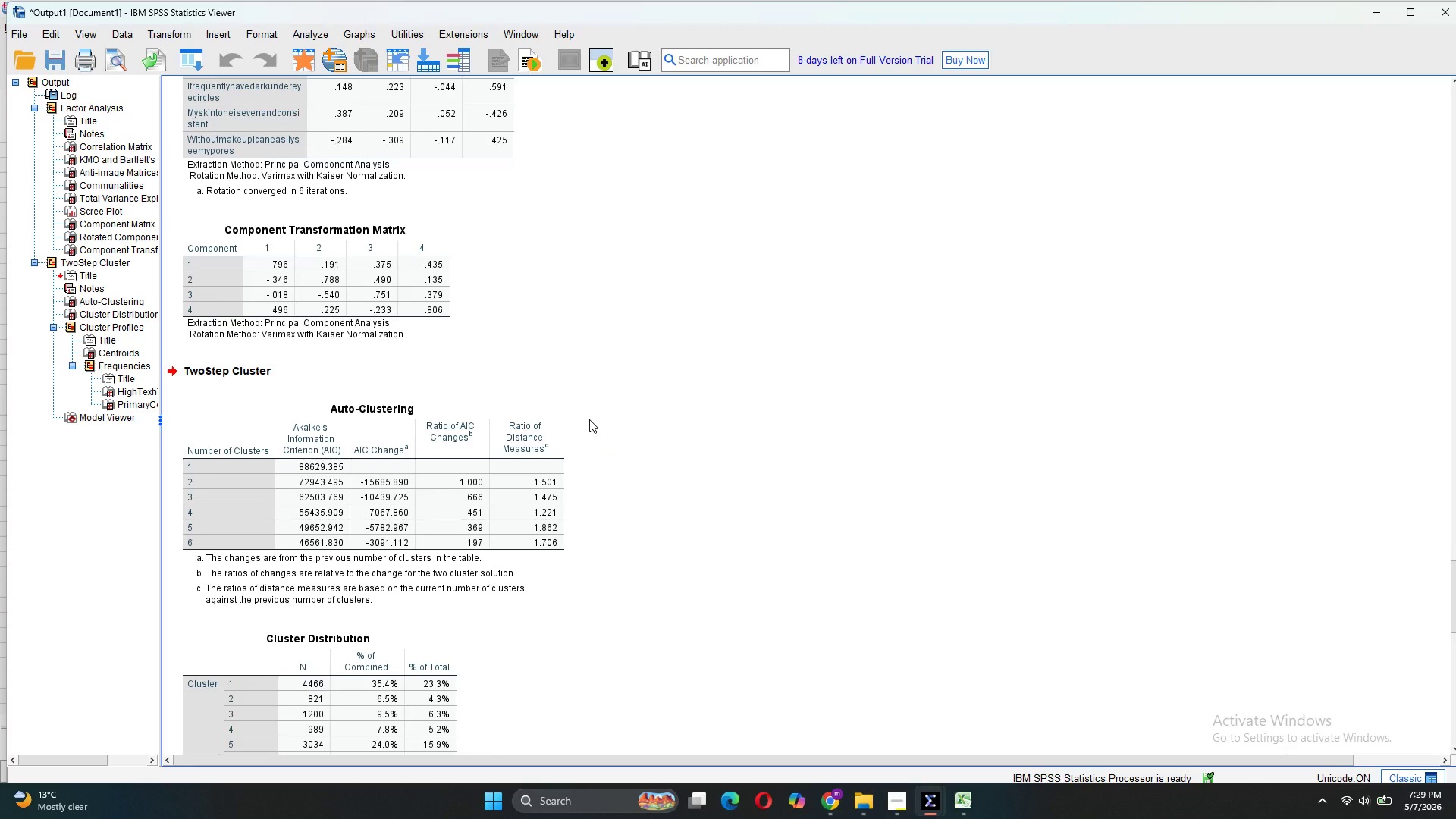 
wait(5.33)
 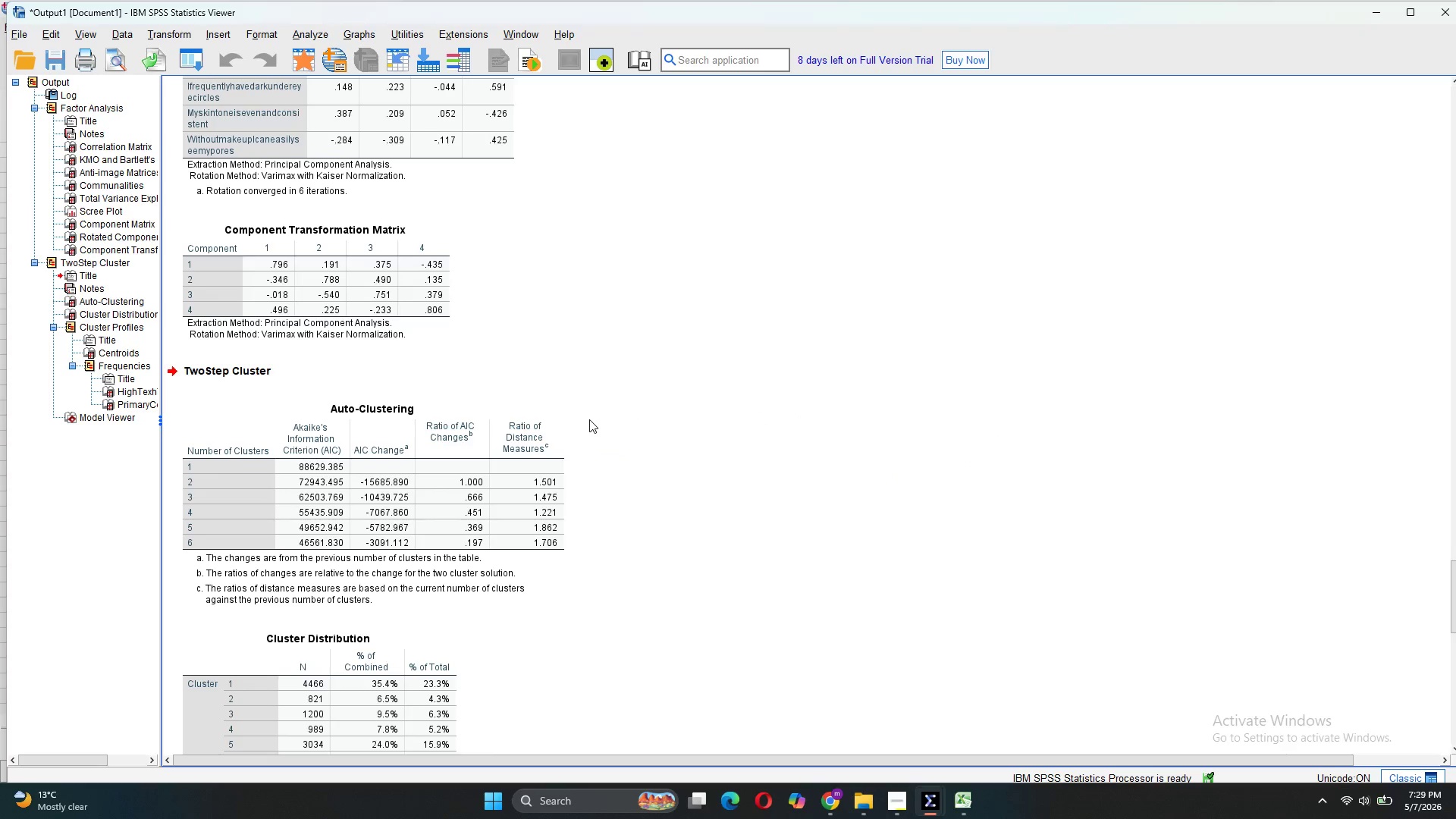 
scroll: coordinate [616, 458], scroll_direction: down, amount: 16.0
 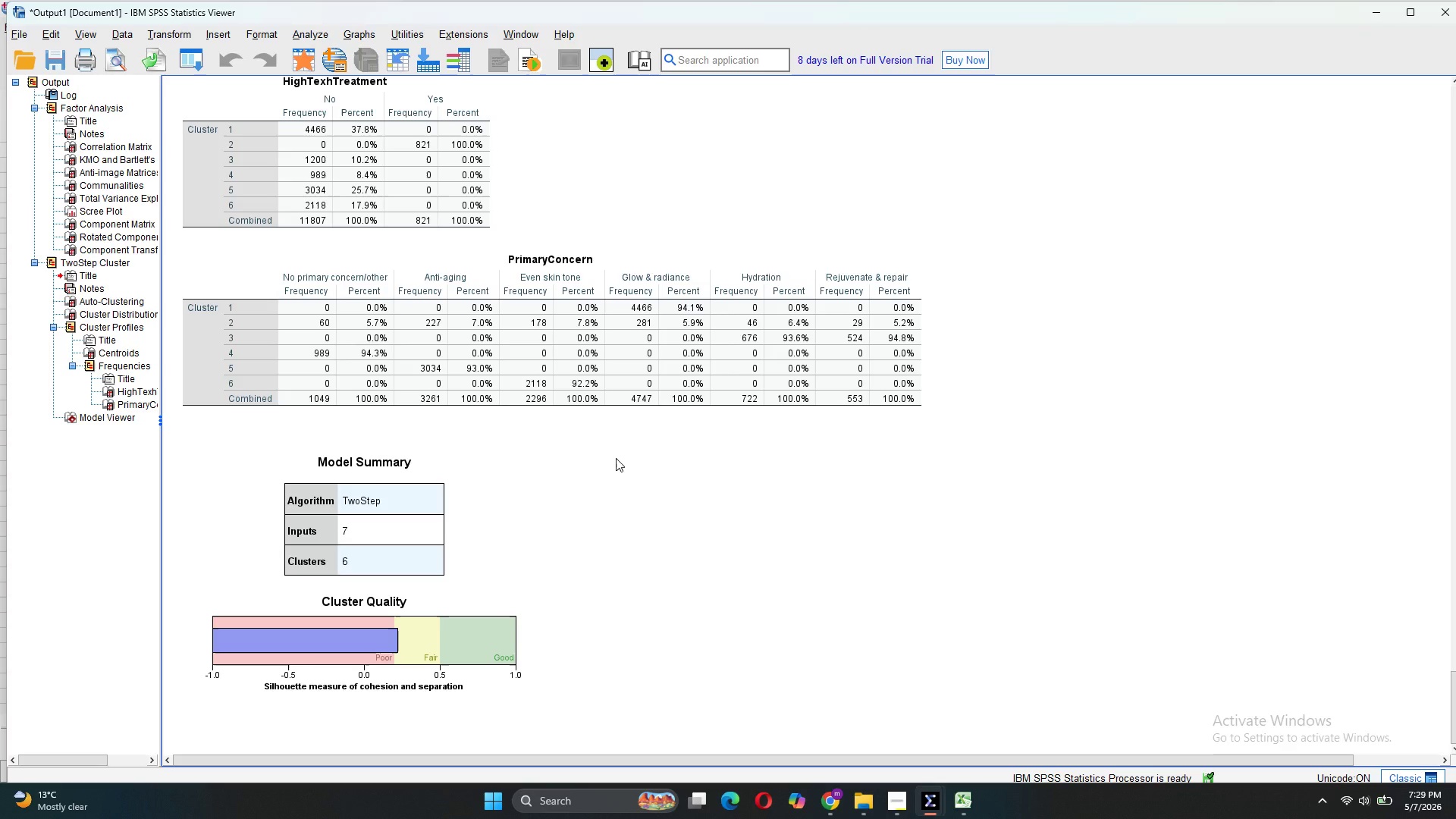 
wait(7.9)
 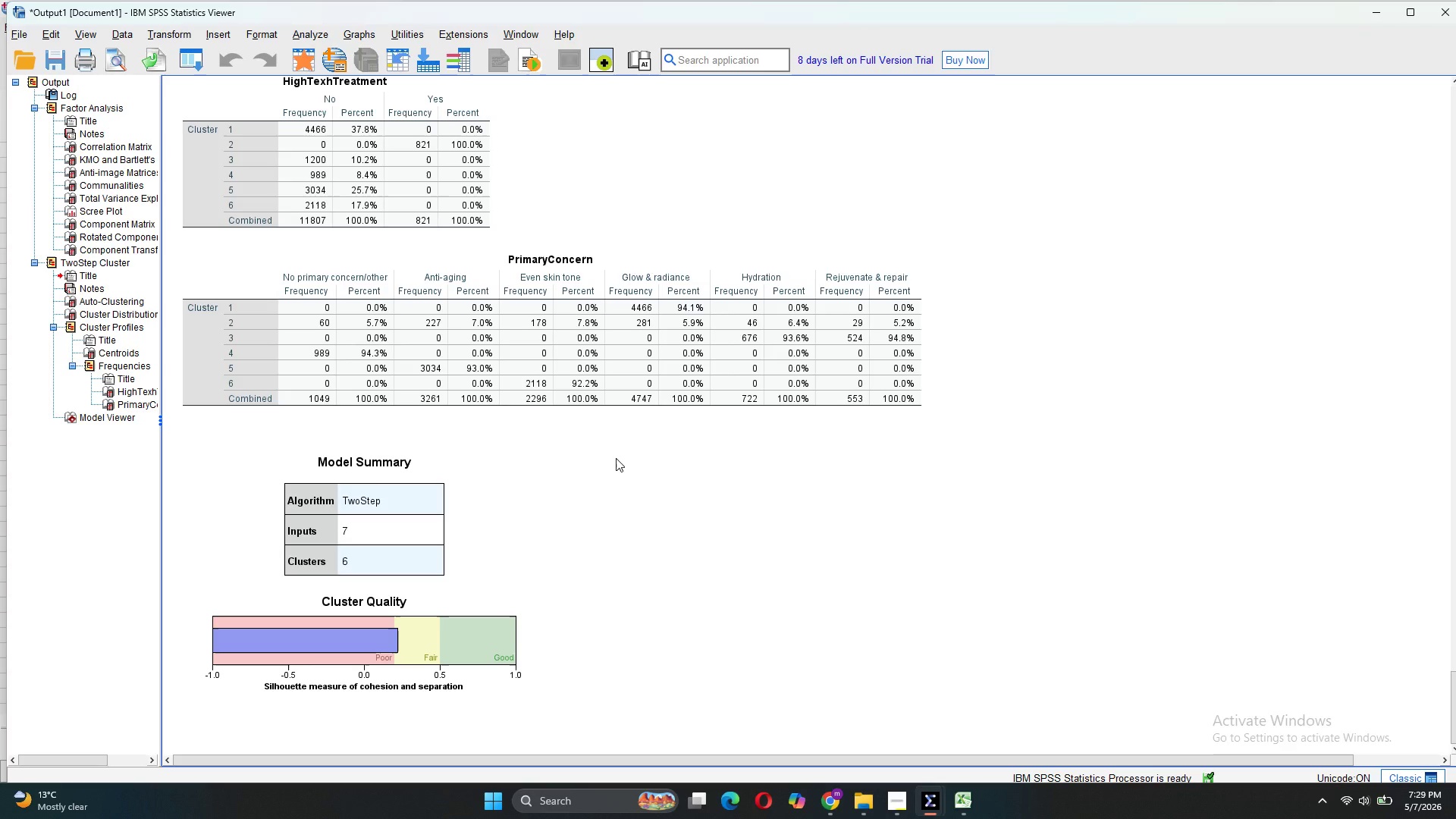 
mouse_move([512, 703])
 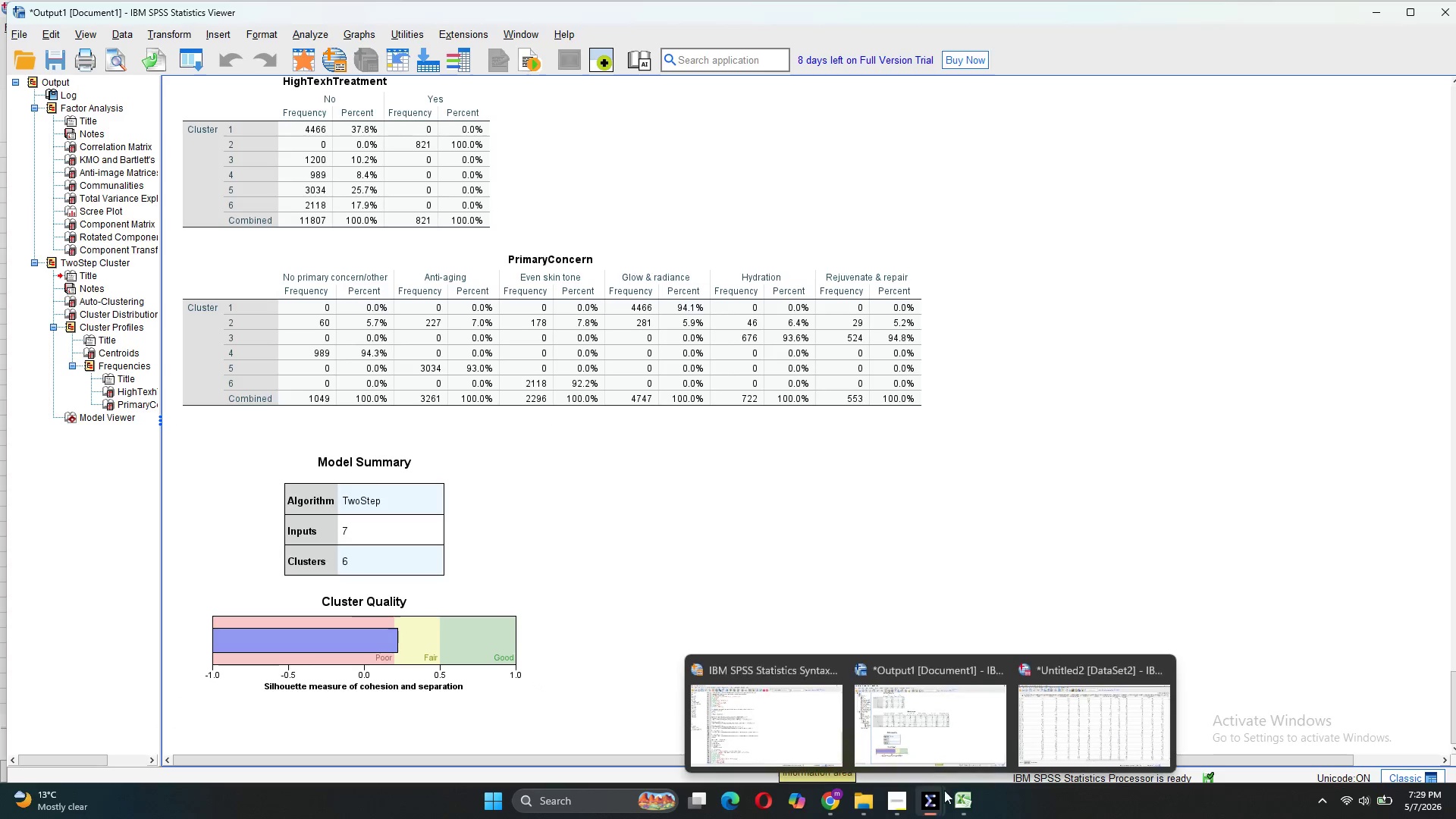 
left_click([1063, 710])
 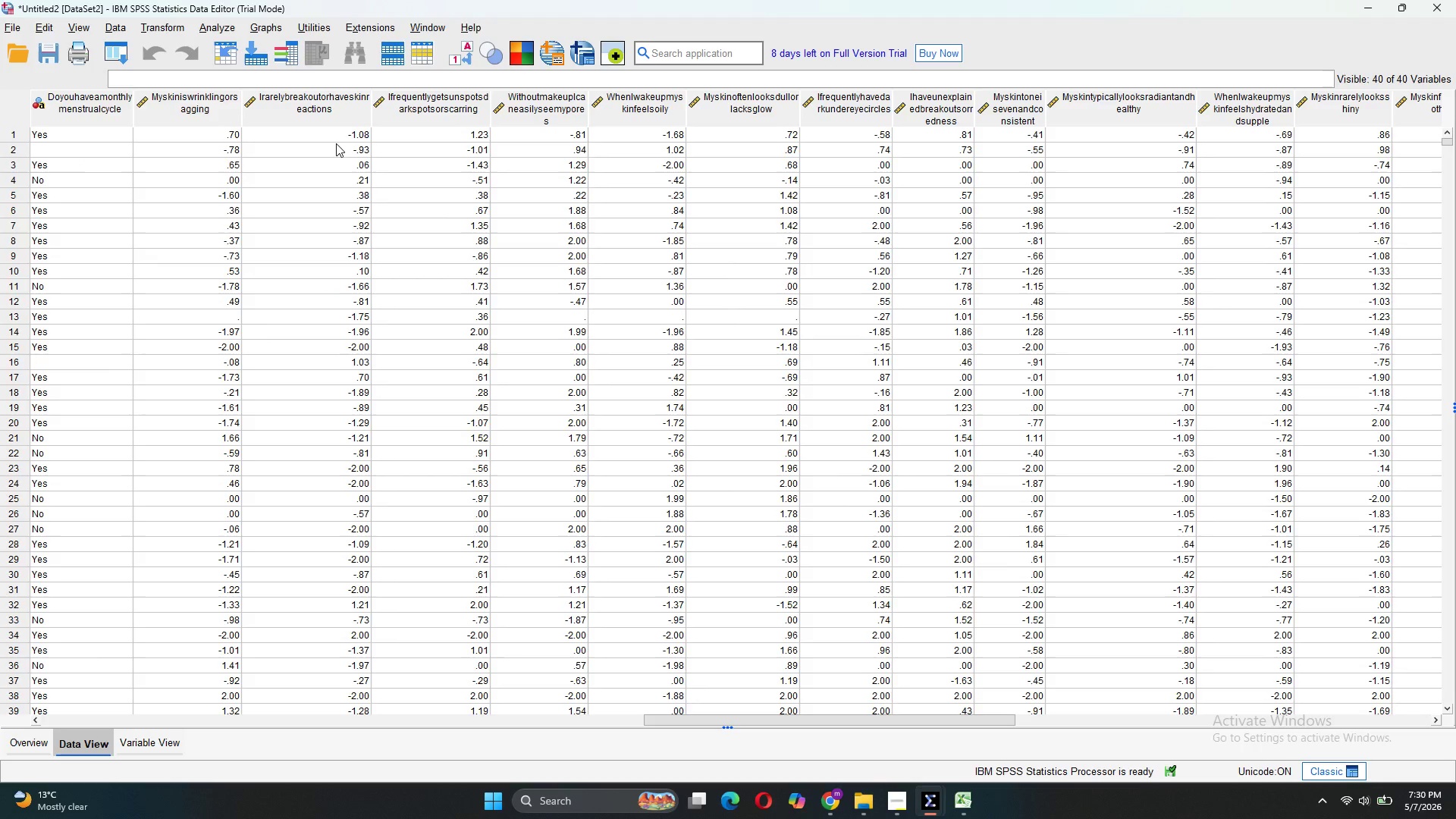 
left_click([231, 24])
 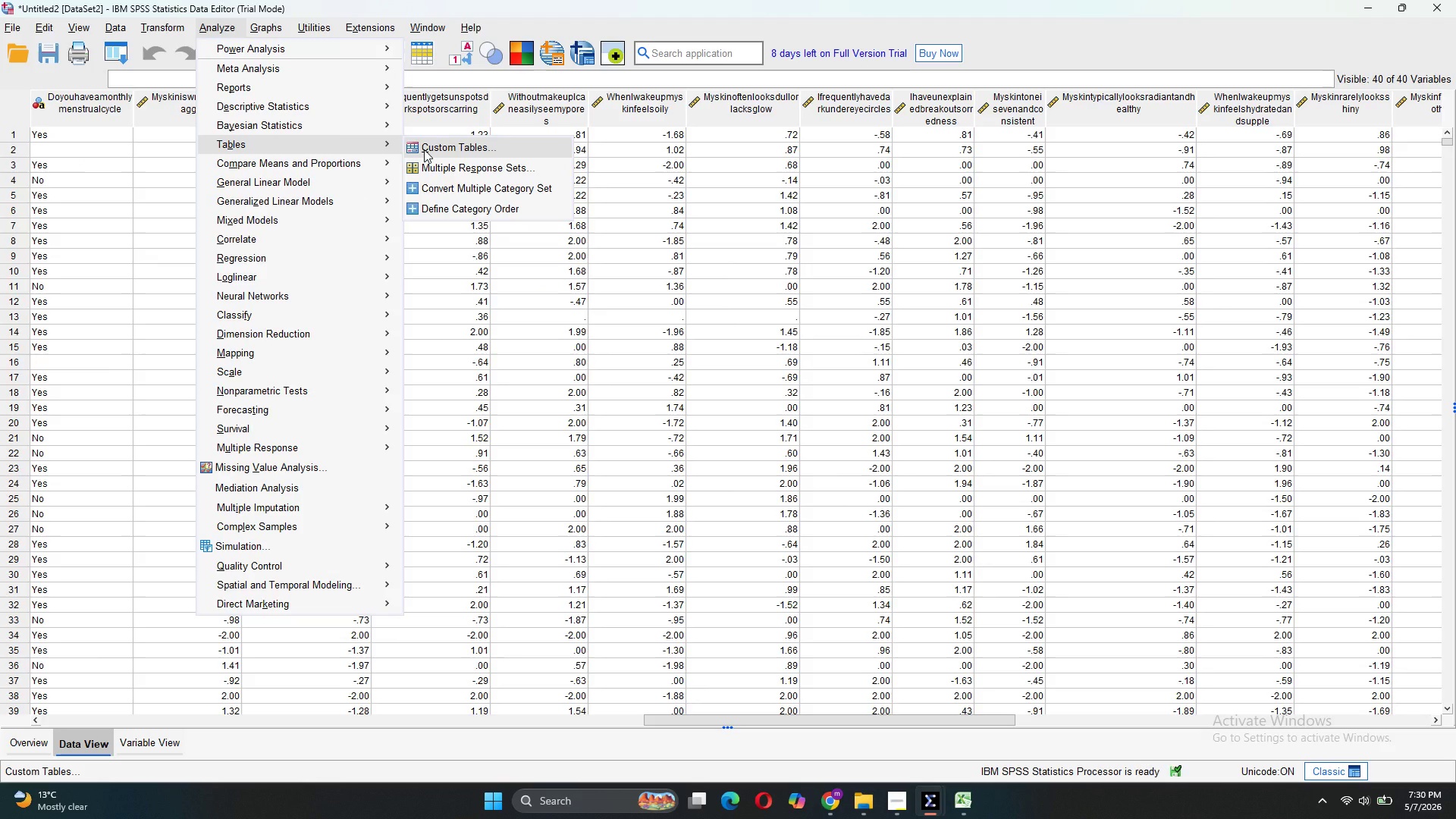 
left_click([424, 149])
 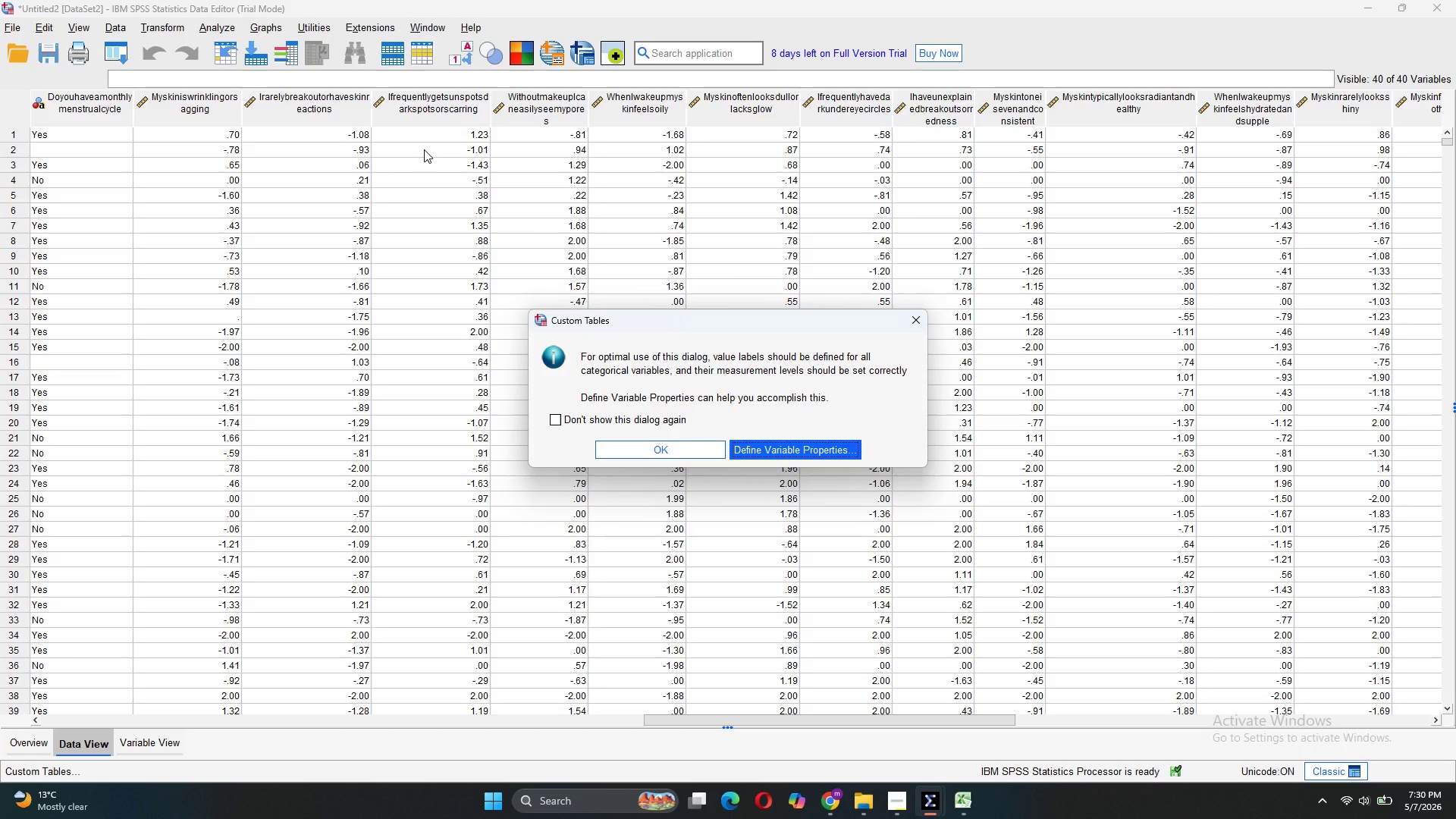 
wait(5.55)
 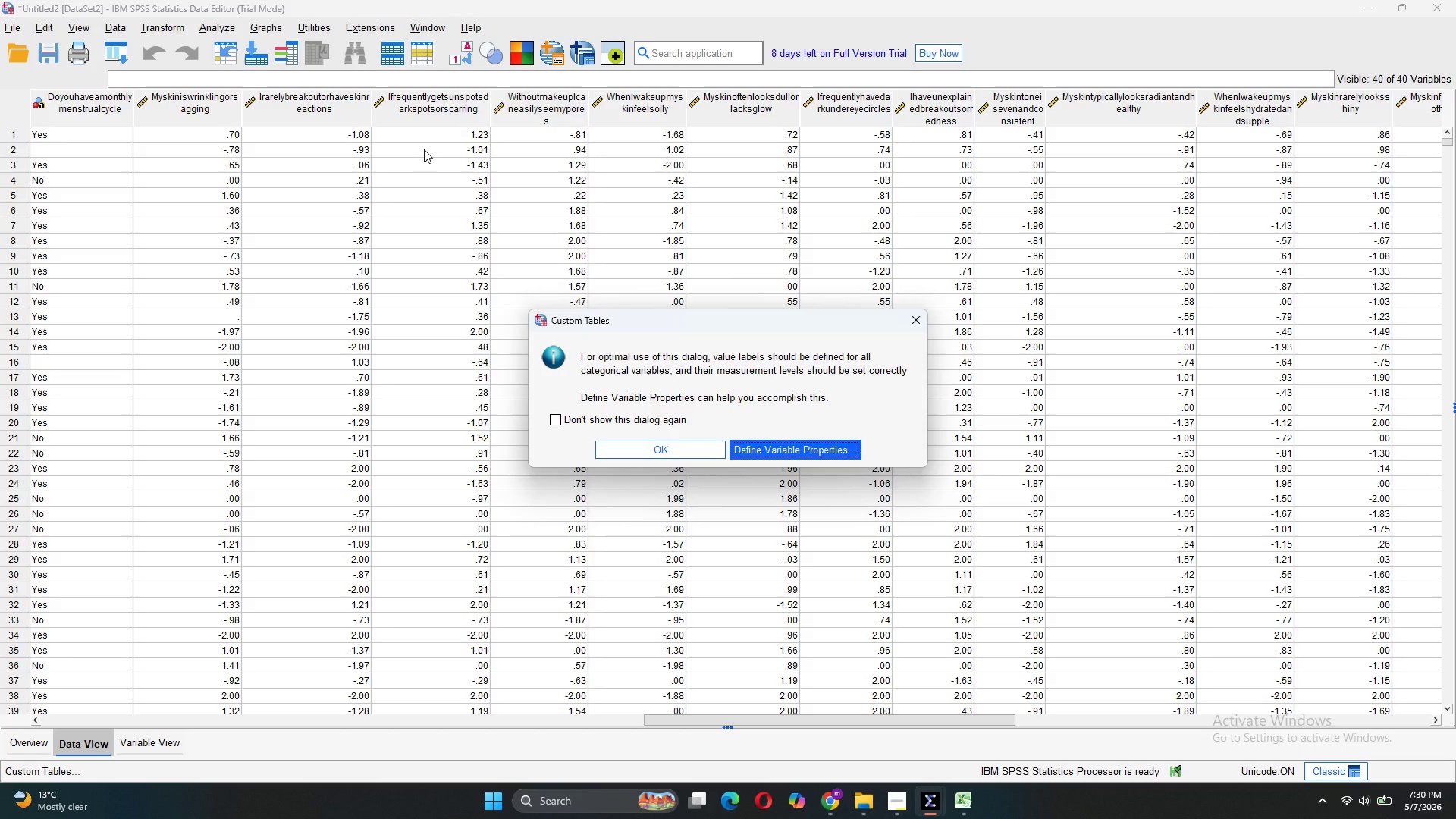 
left_click([667, 450])
 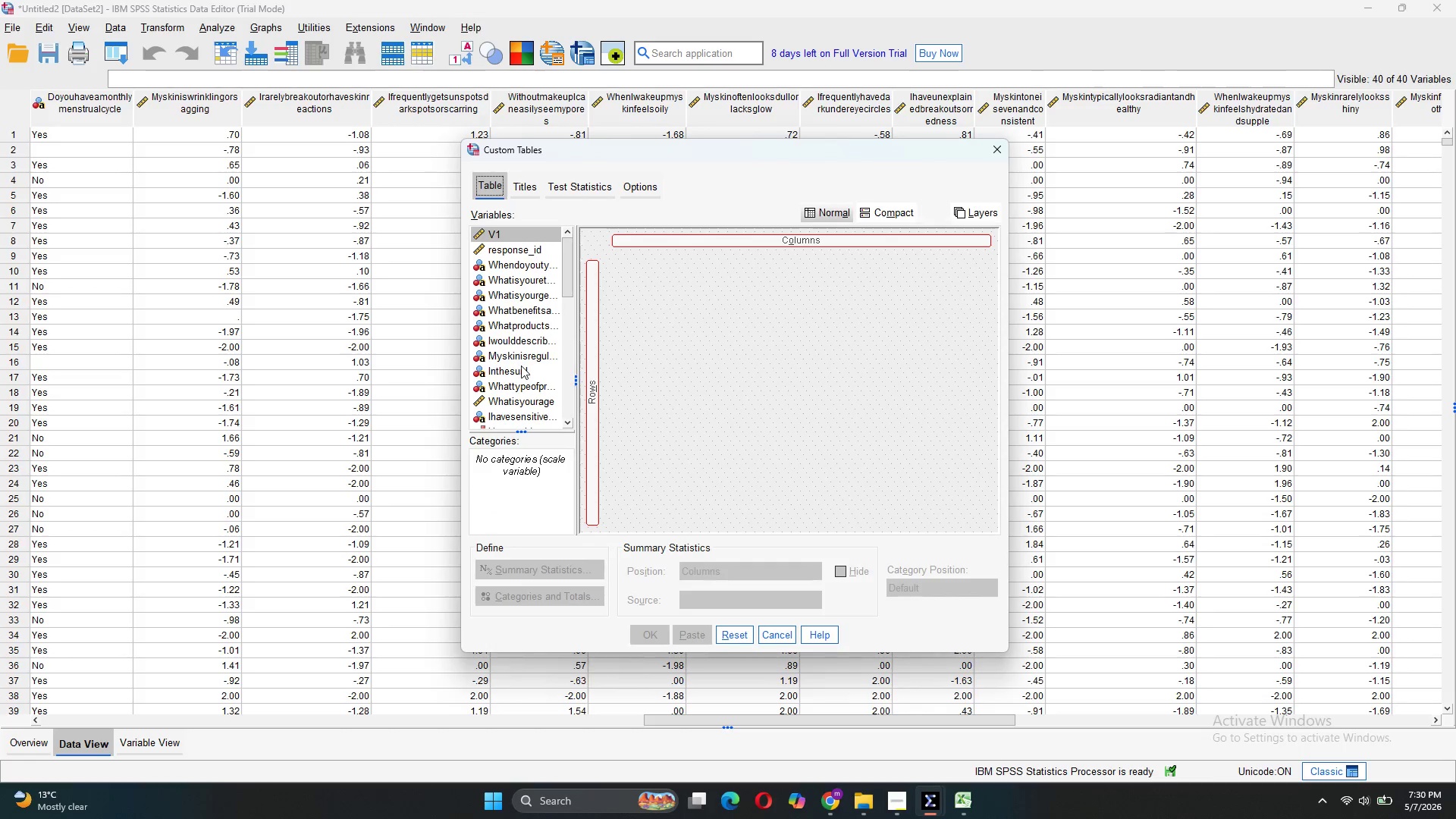 
scroll: coordinate [521, 366], scroll_direction: down, amount: 19.0
 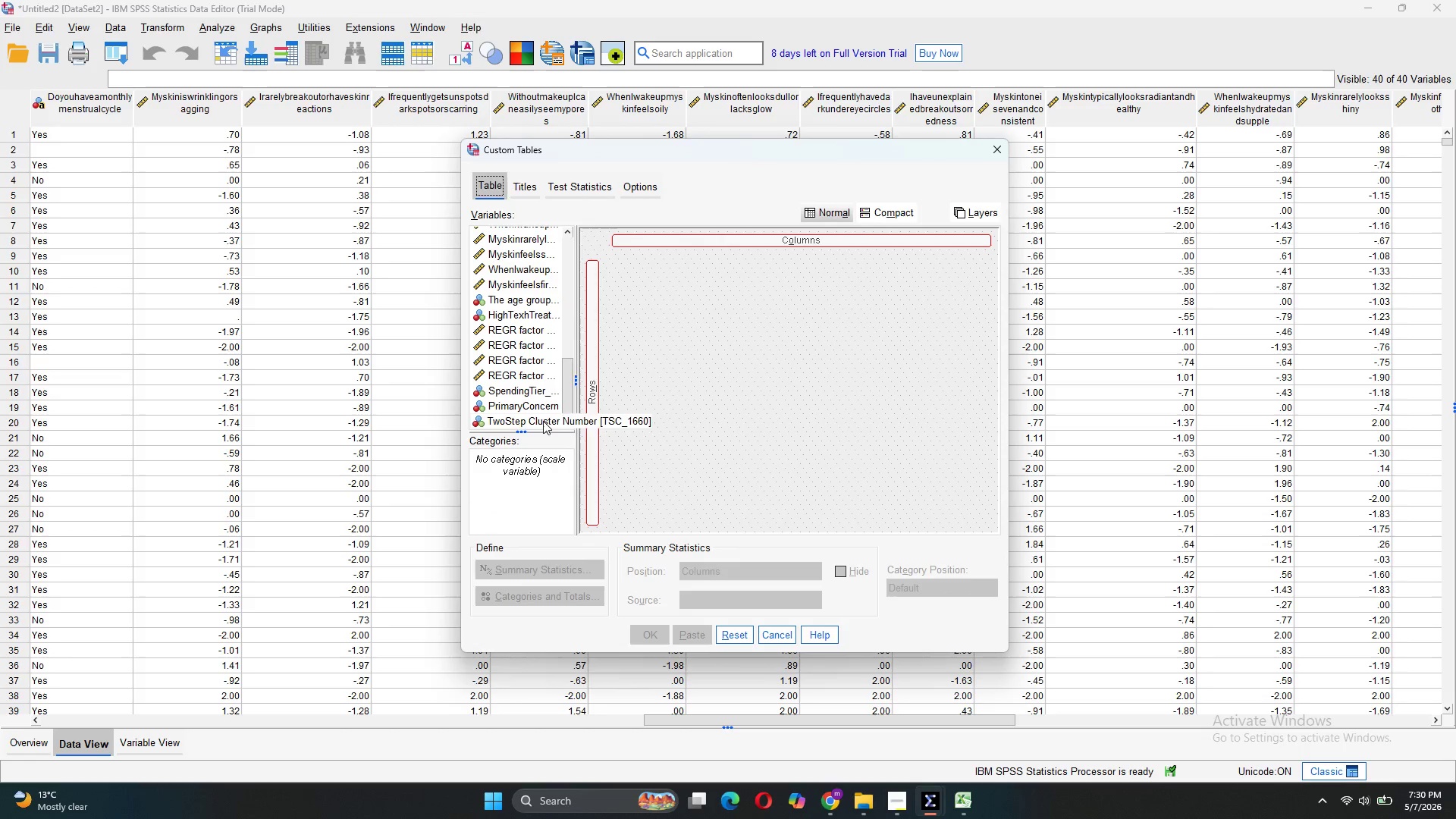 
left_click([543, 421])
 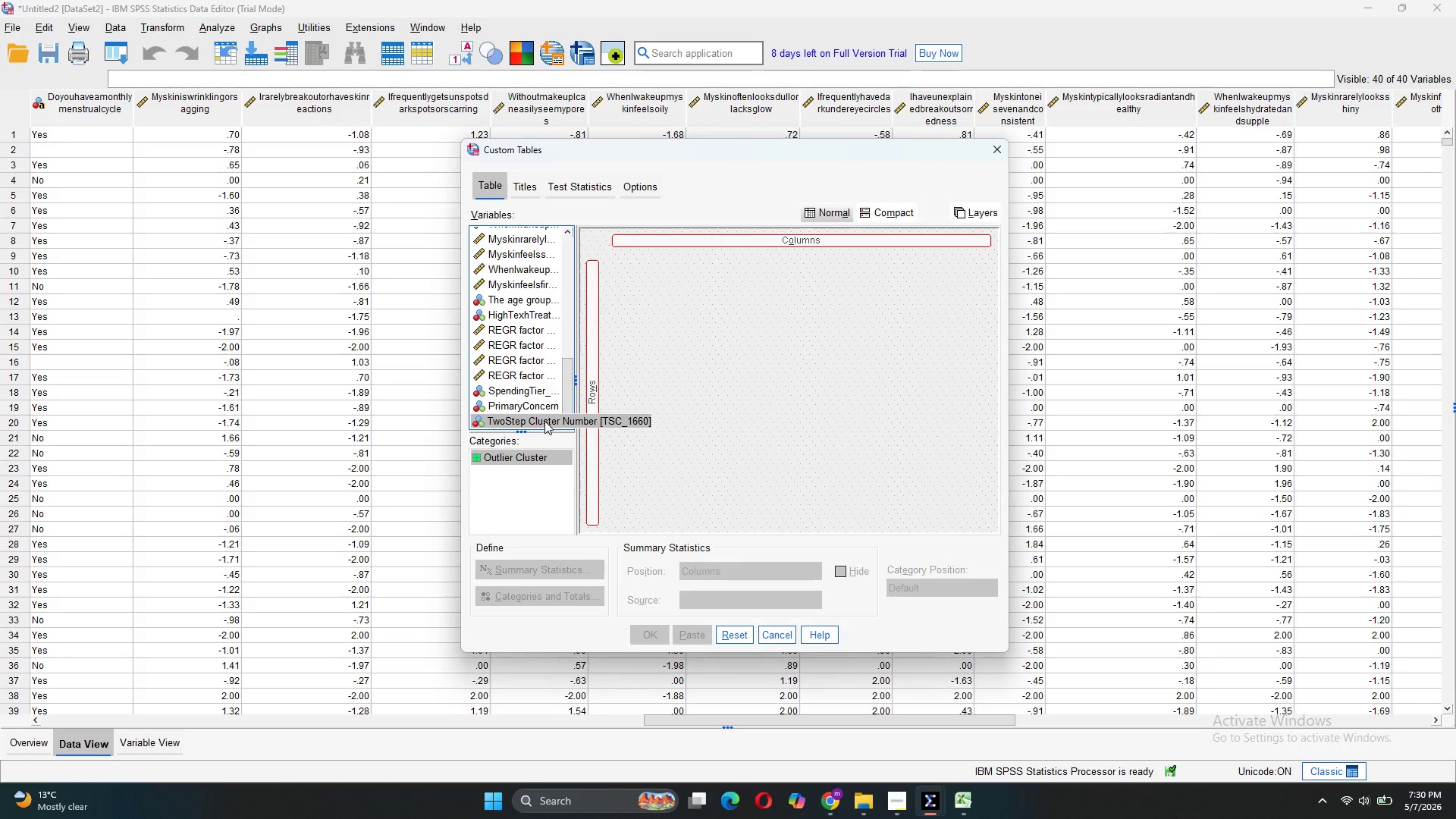 
left_click_drag(start_coordinate=[541, 419], to_coordinate=[594, 438])
 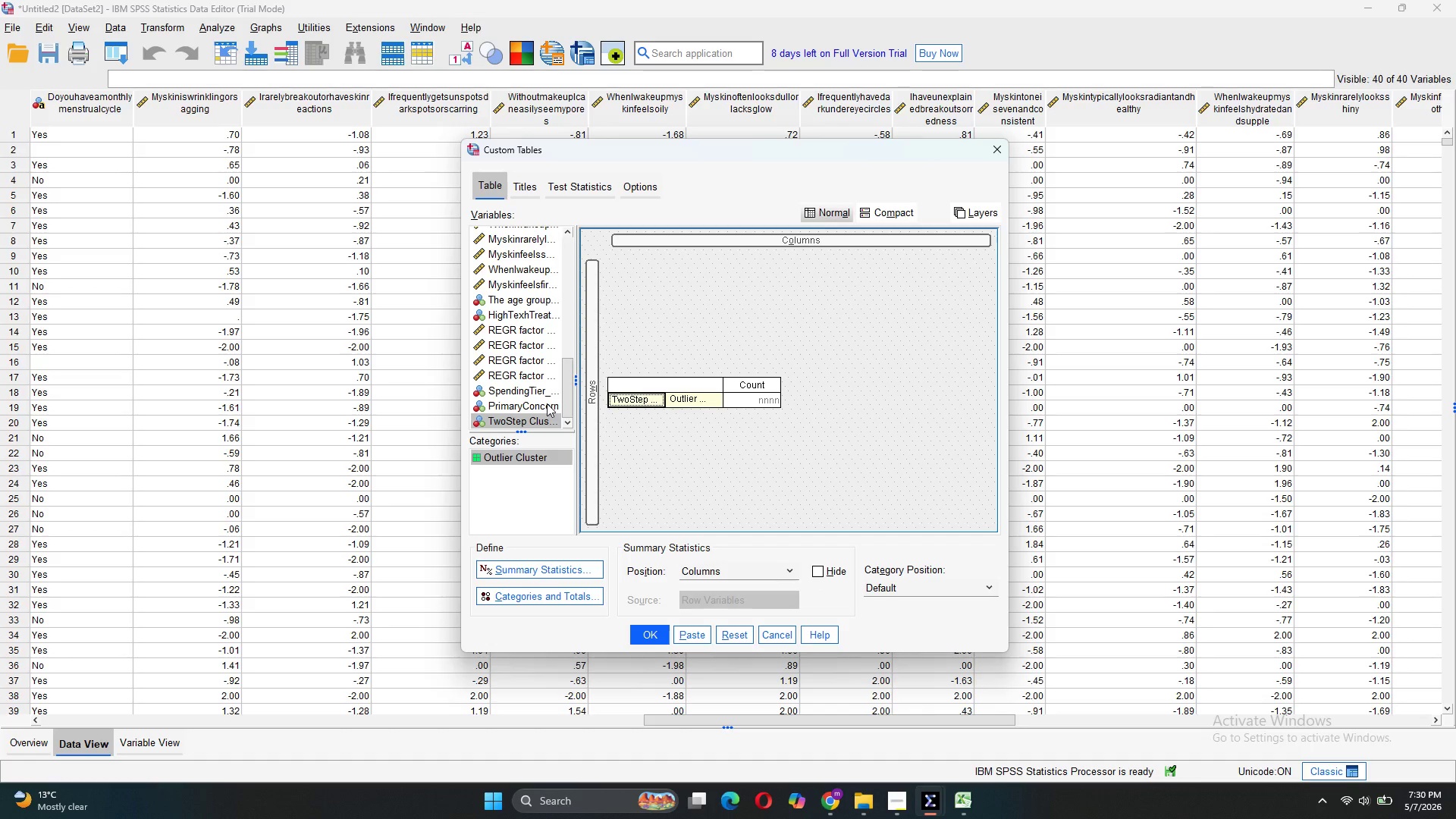 
left_click_drag(start_coordinate=[531, 388], to_coordinate=[587, 427])
 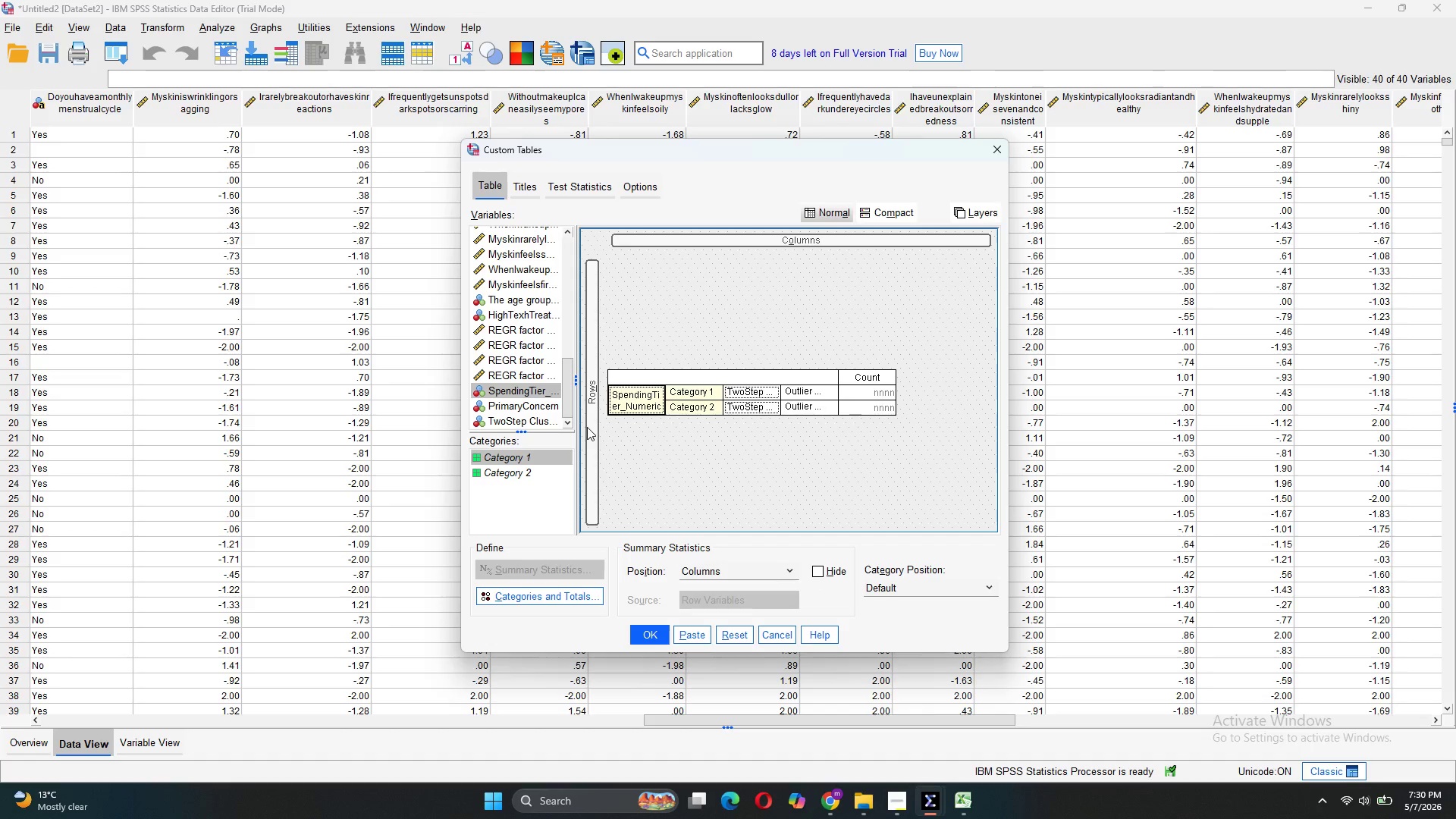 
scroll: coordinate [537, 406], scroll_direction: down, amount: 2.0
 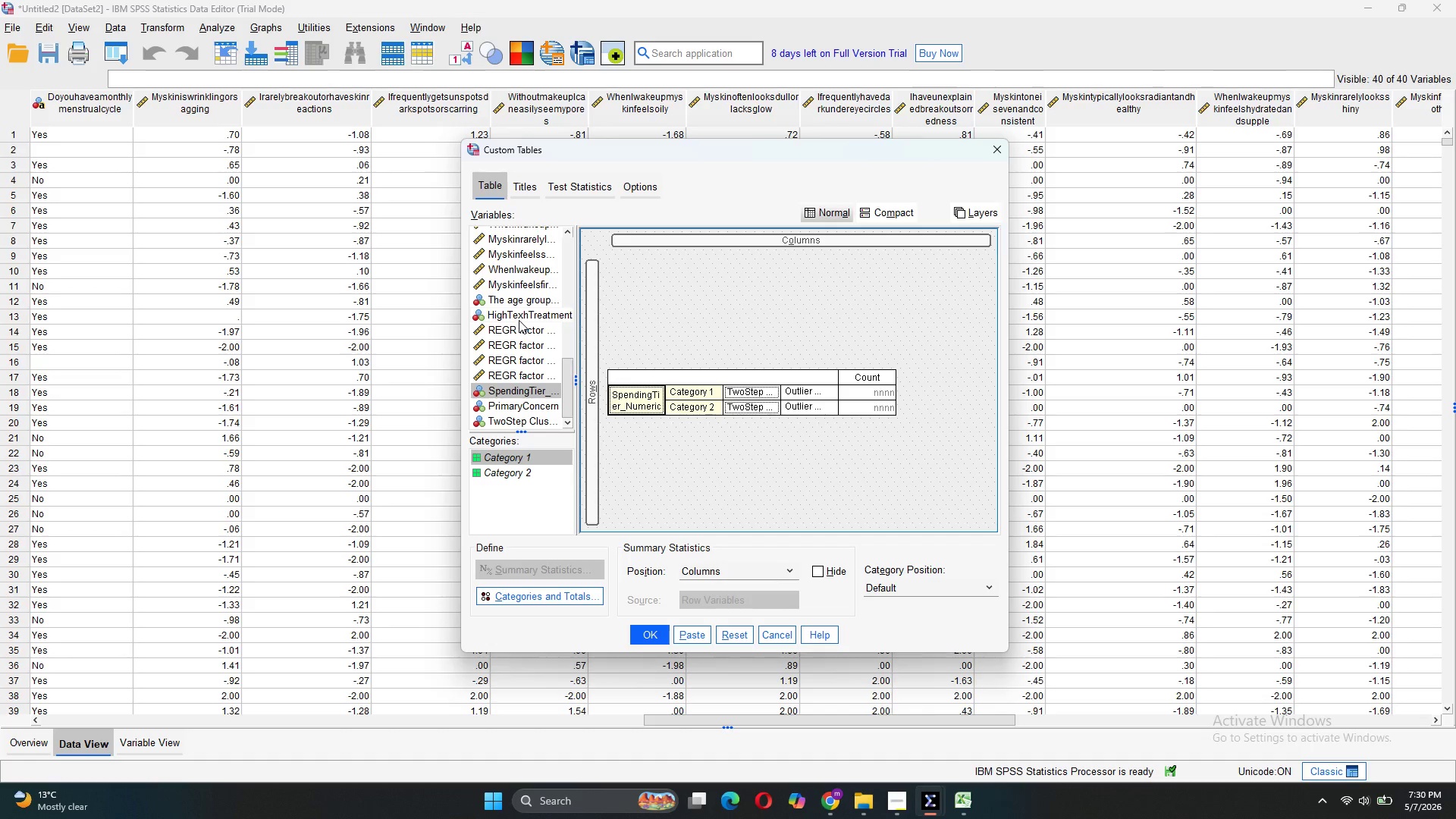 
left_click_drag(start_coordinate=[519, 316], to_coordinate=[589, 392])
 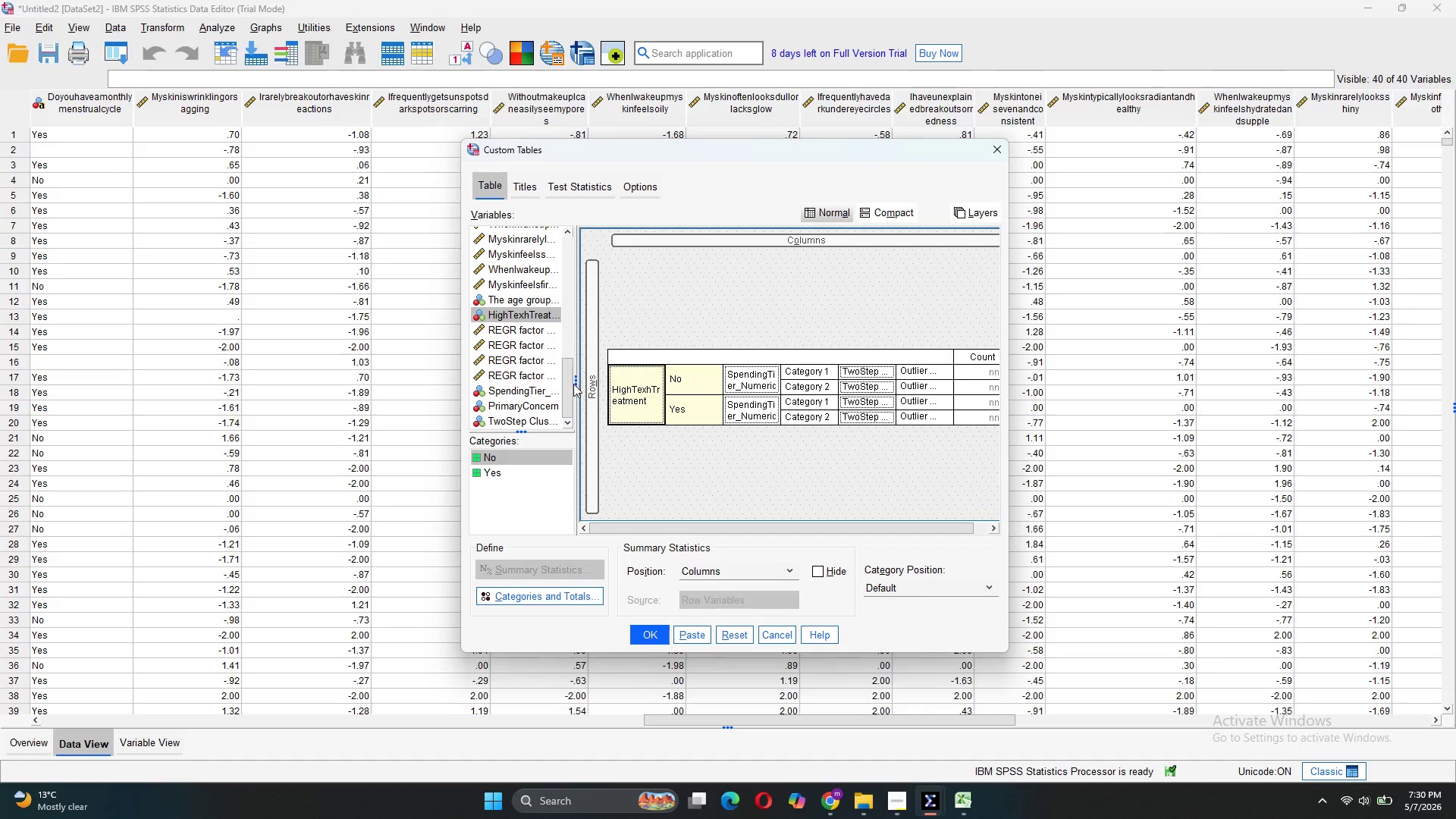 
left_click_drag(start_coordinate=[532, 403], to_coordinate=[586, 433])
 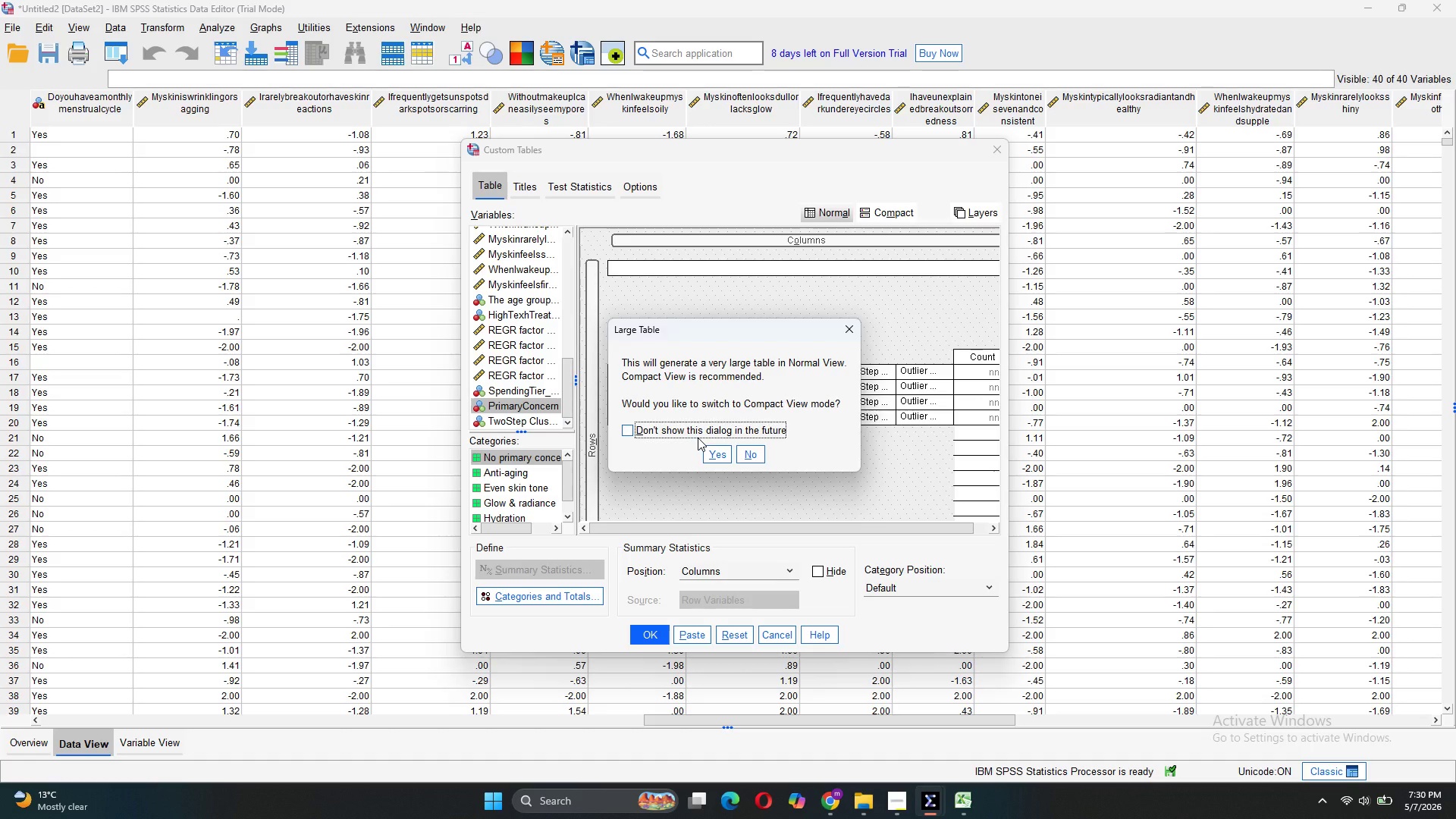 
wait(10.77)
 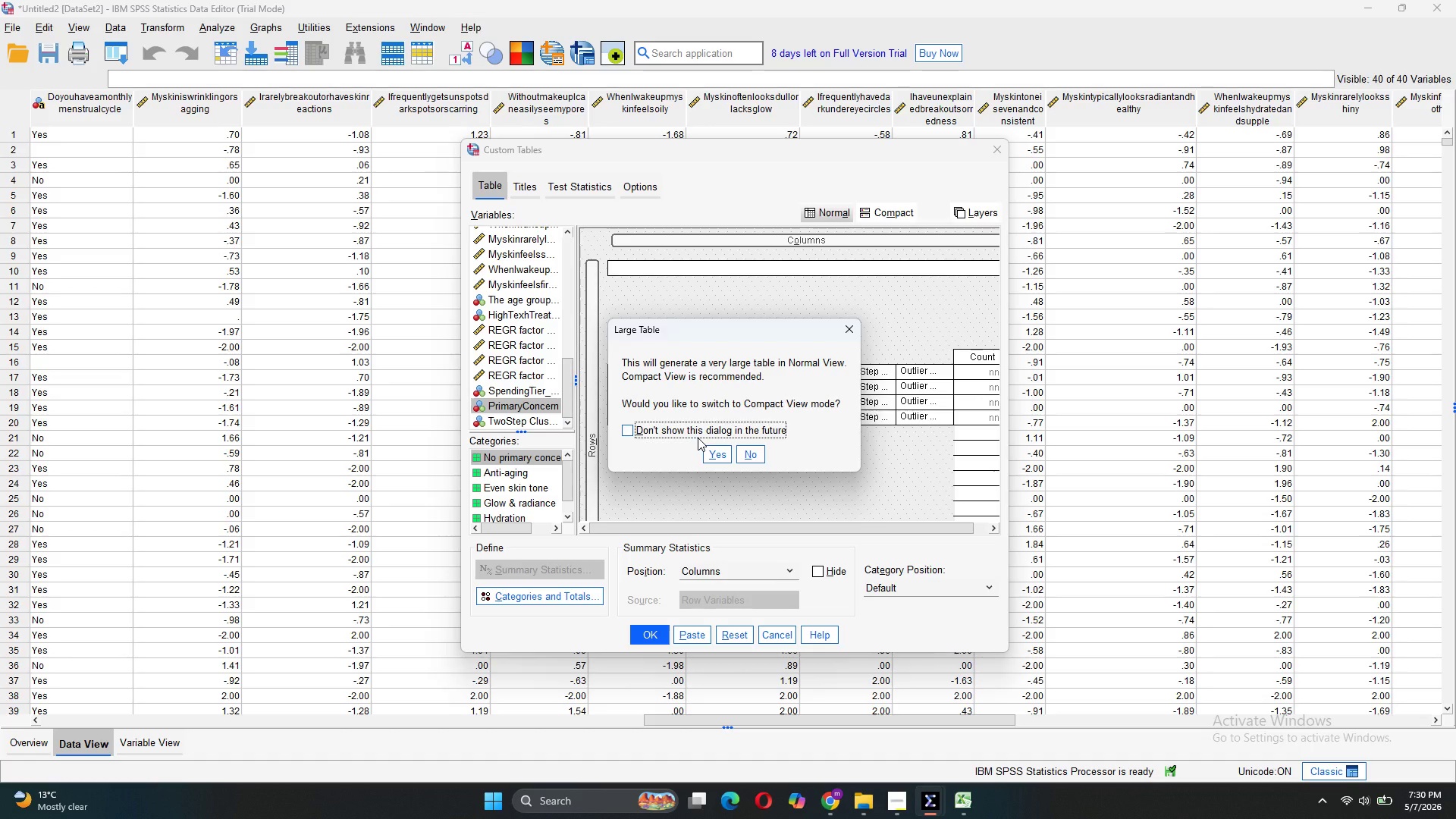 
left_click([727, 453])
 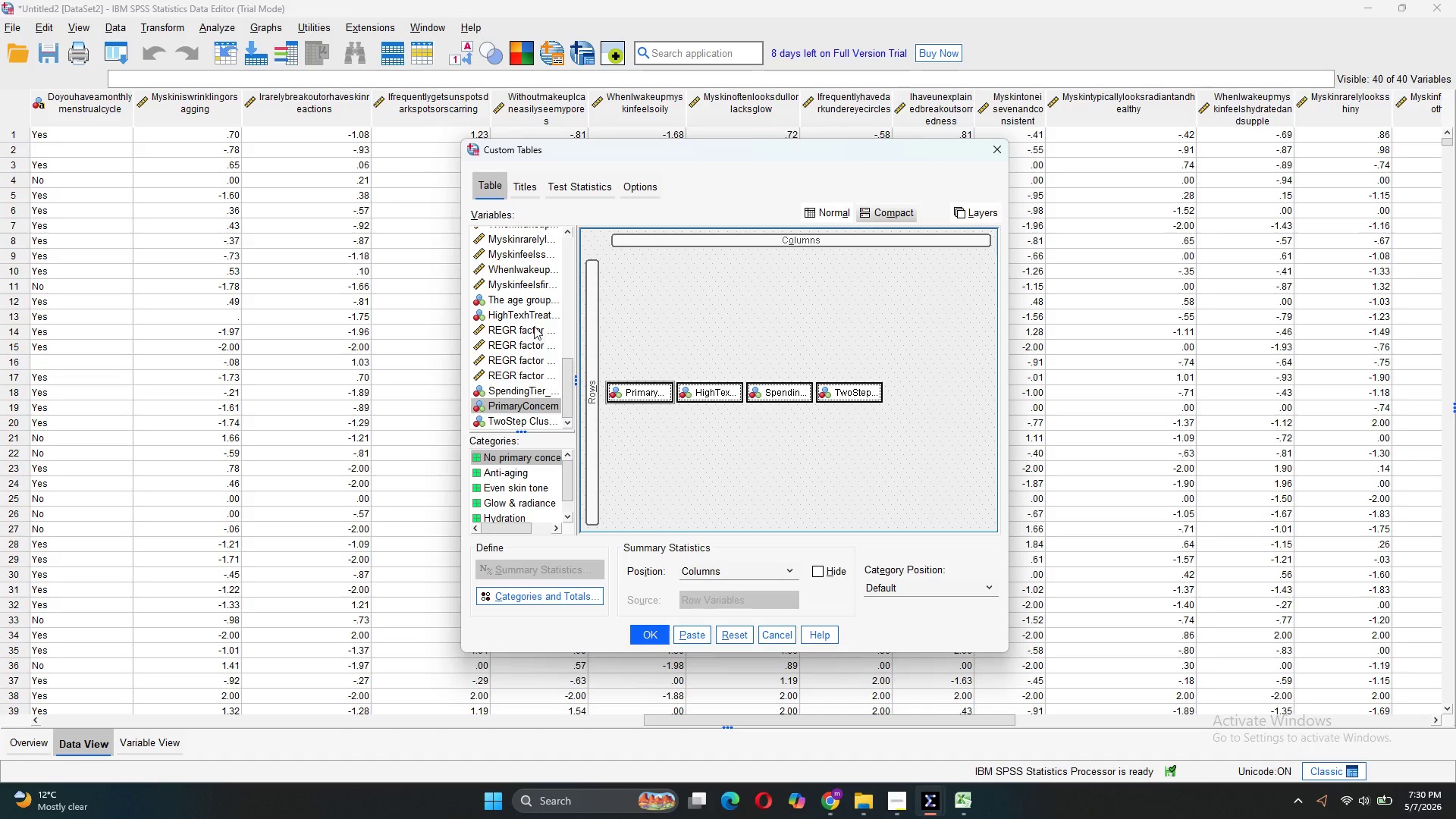 
wait(6.08)
 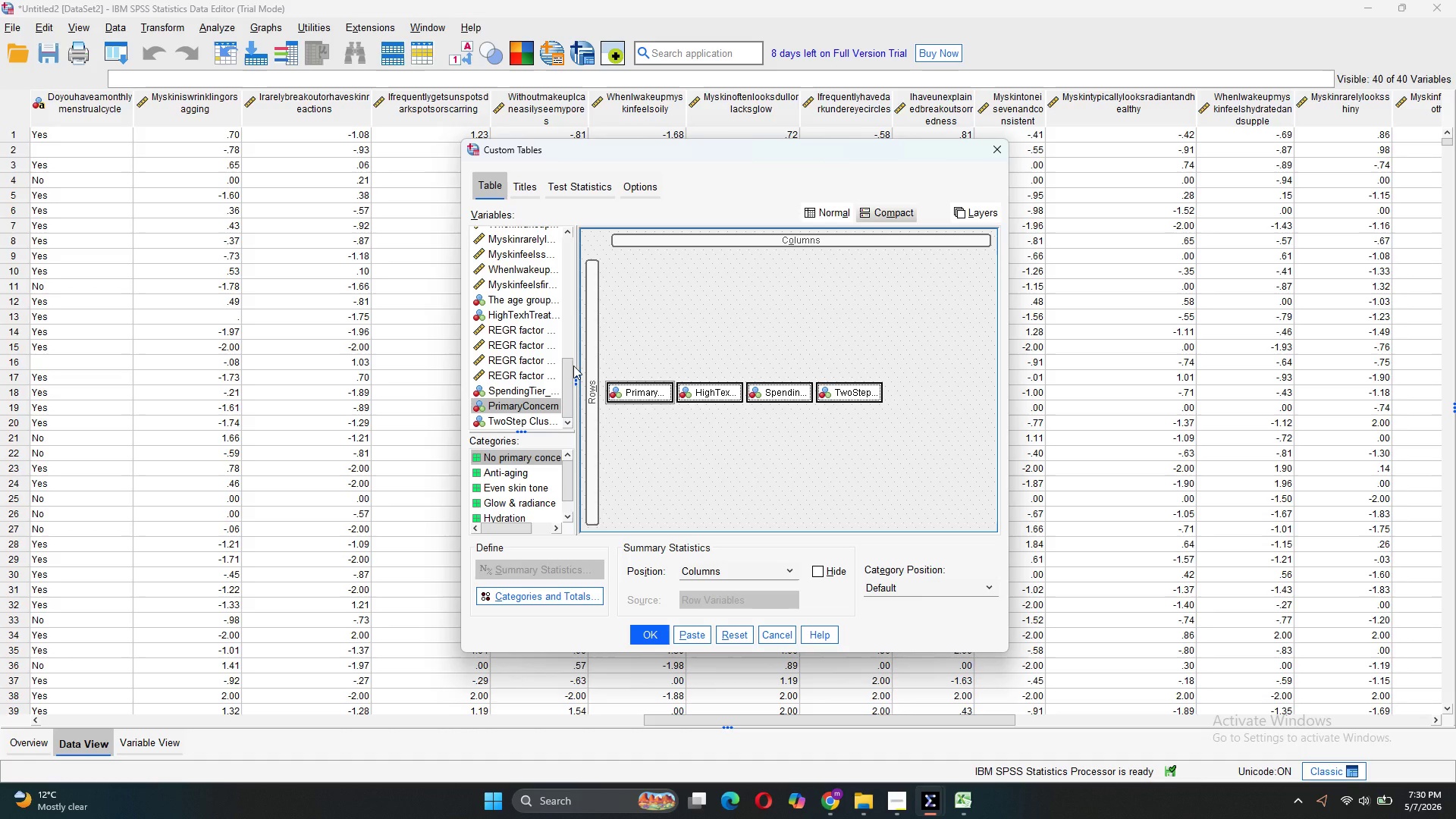 
scroll: coordinate [548, 381], scroll_direction: down, amount: 3.0
 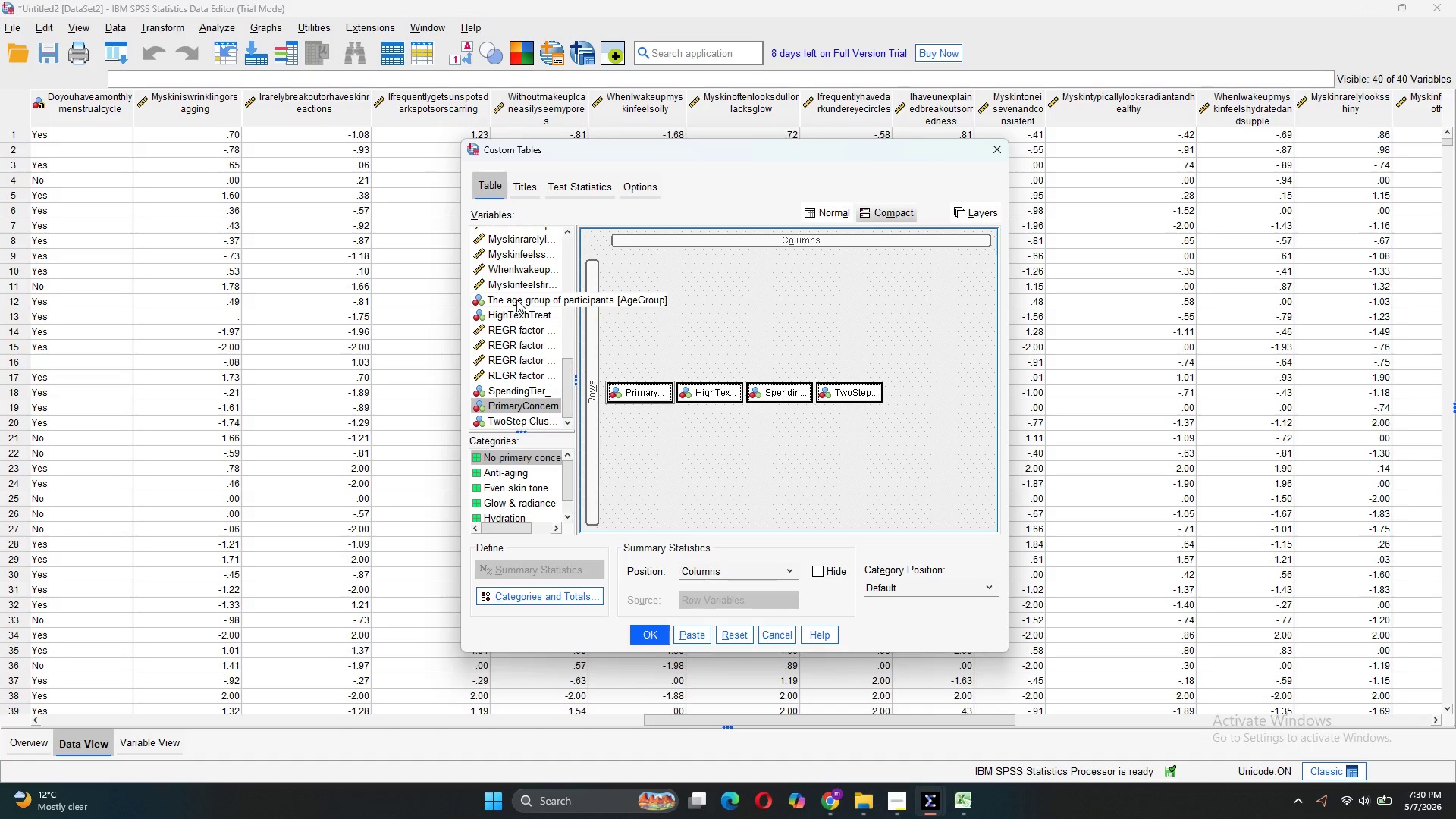 
left_click_drag(start_coordinate=[516, 300], to_coordinate=[587, 372])
 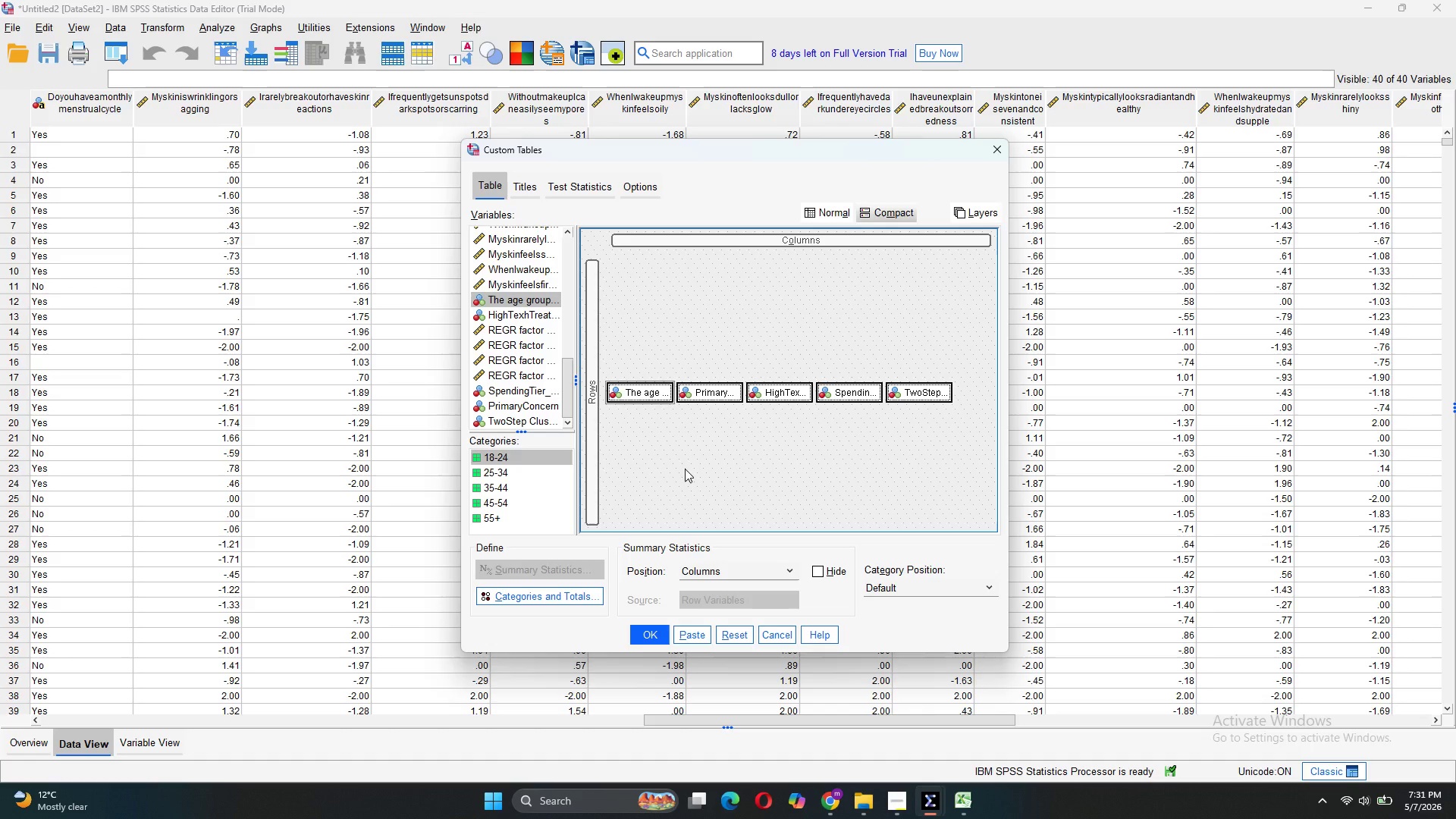 
wait(6.03)
 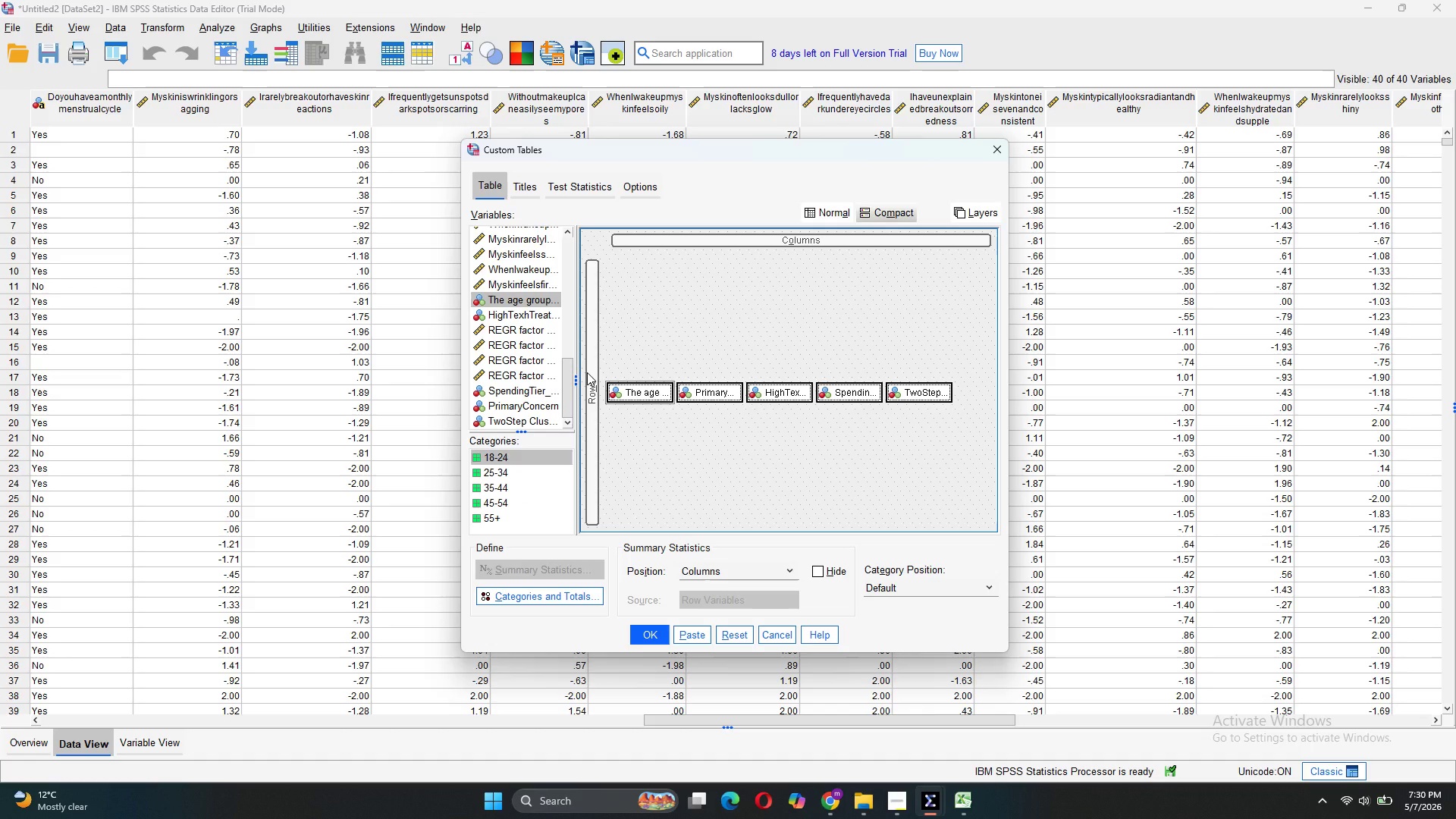 
left_click([708, 642])
 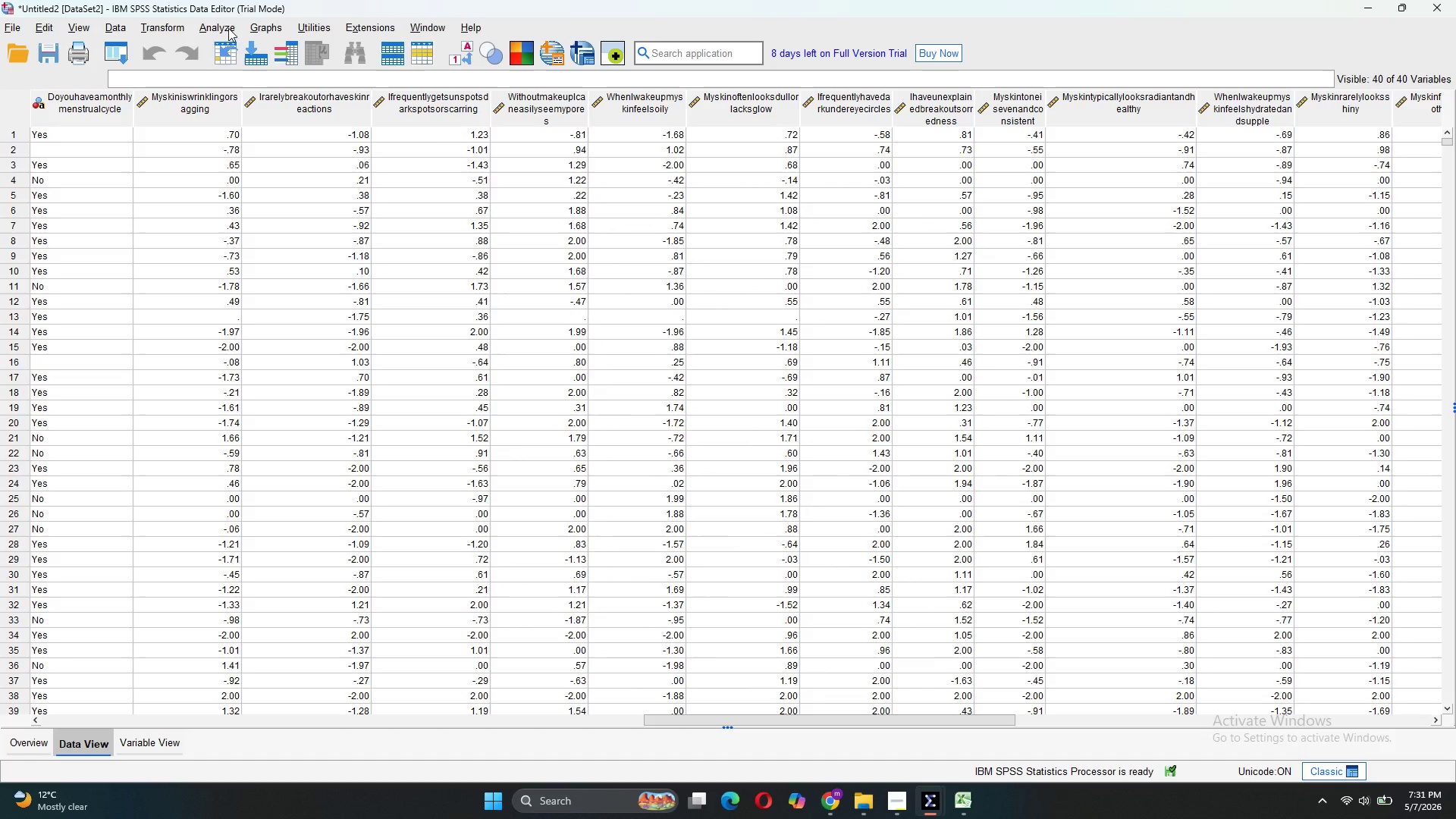 
left_click([226, 27])
 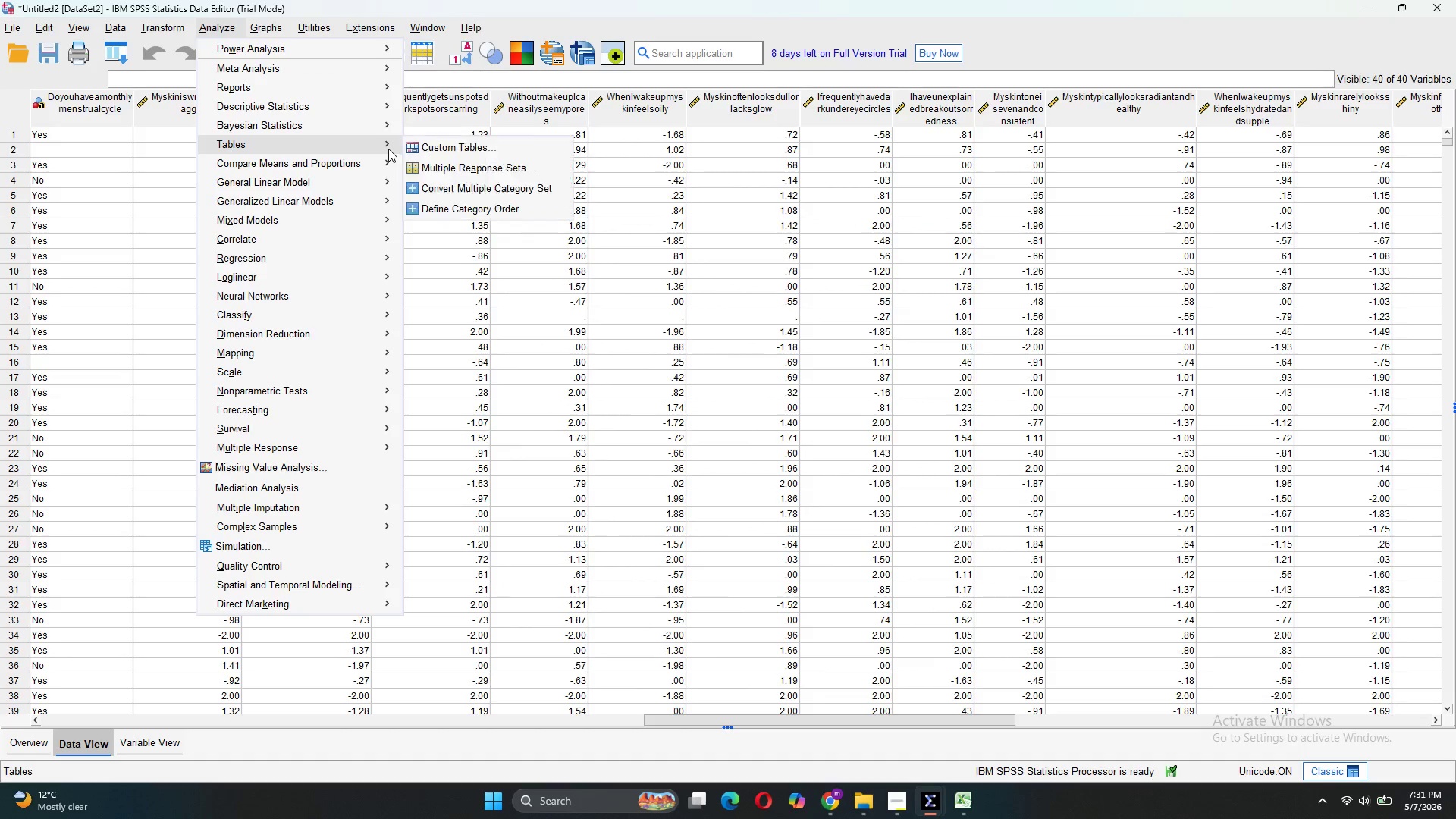 
left_click([444, 155])
 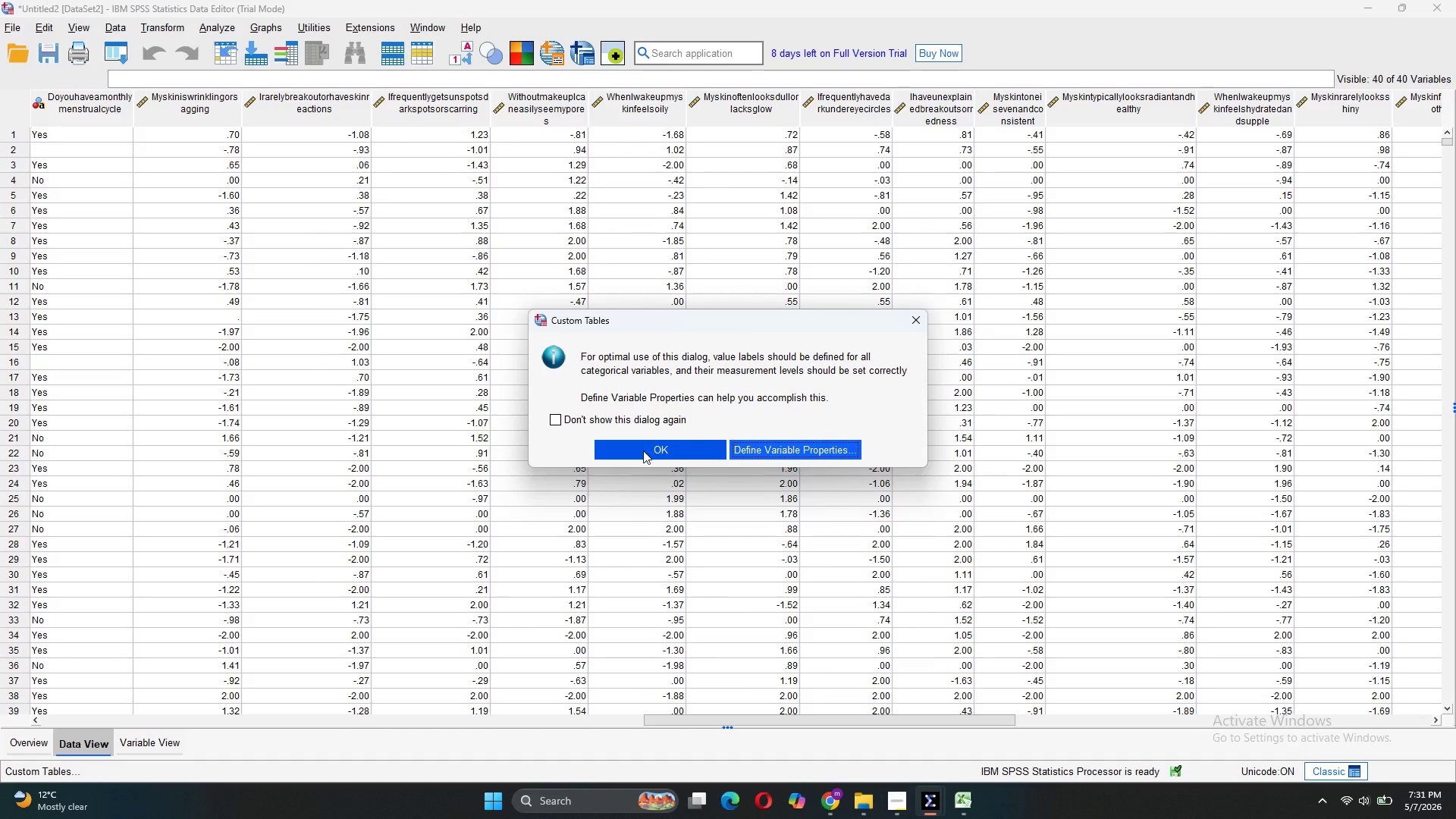 
left_click([643, 450])
 